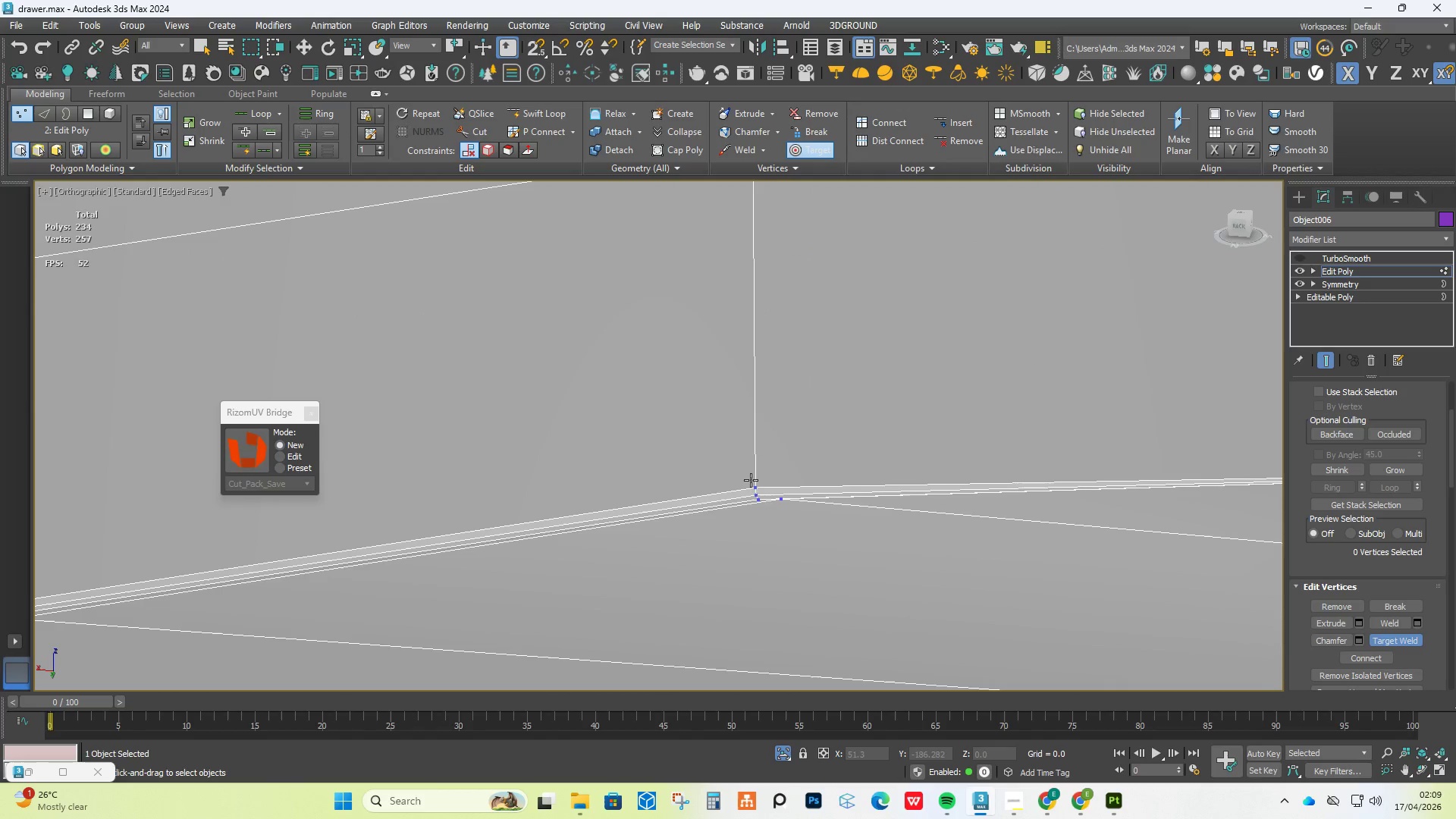 
double_click([755, 488])
 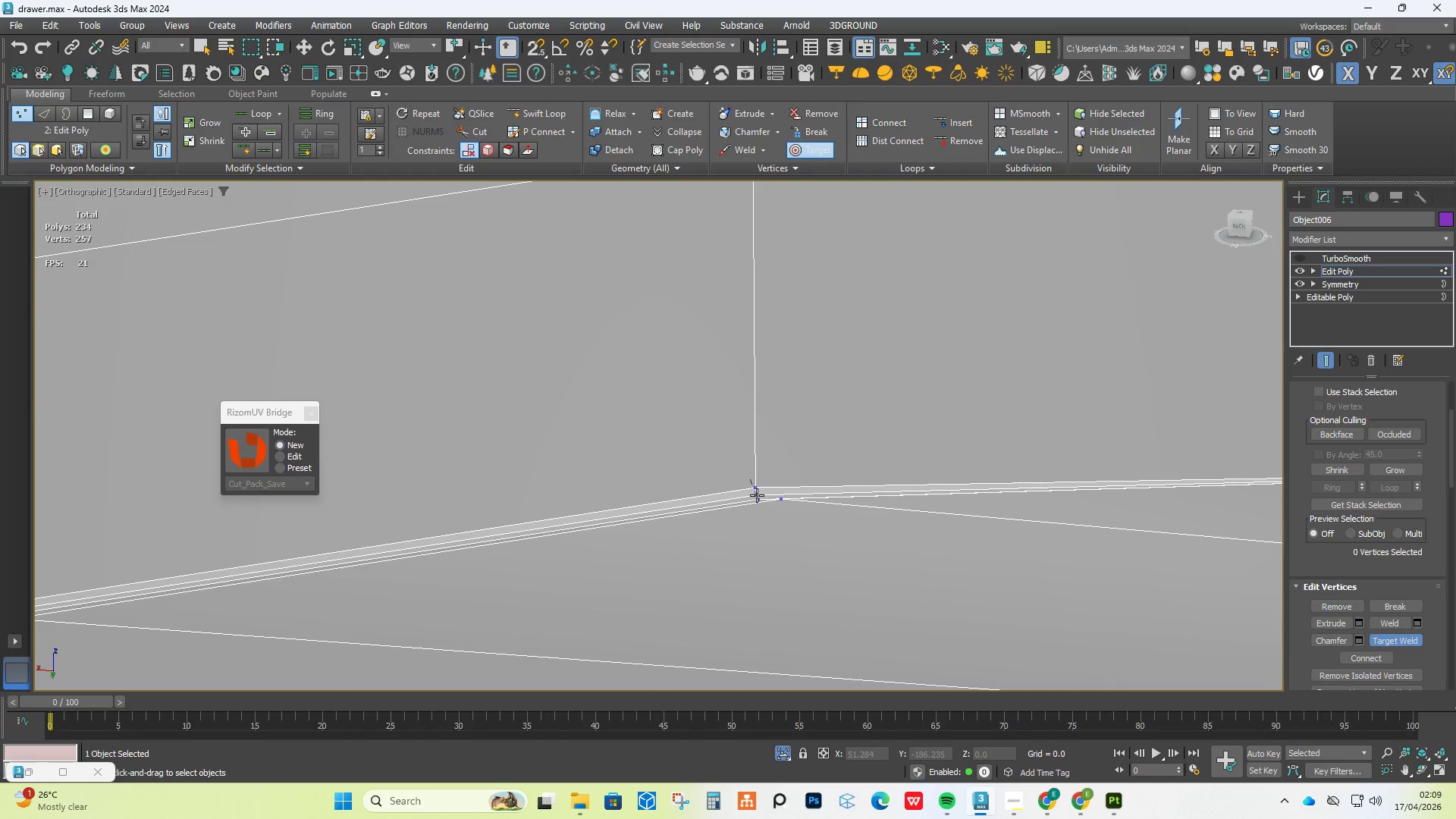 
left_click([756, 495])
 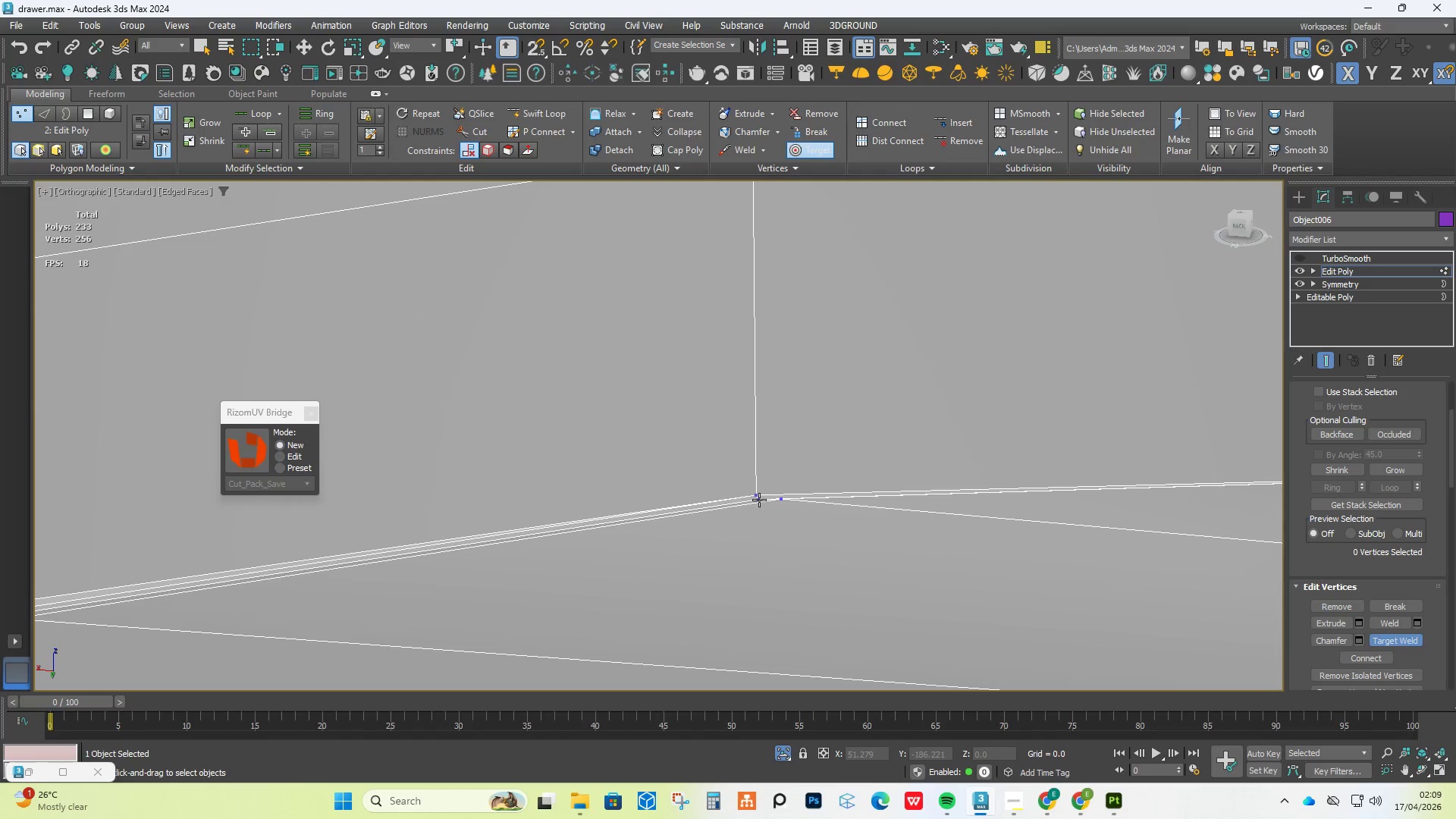 
double_click([759, 490])
 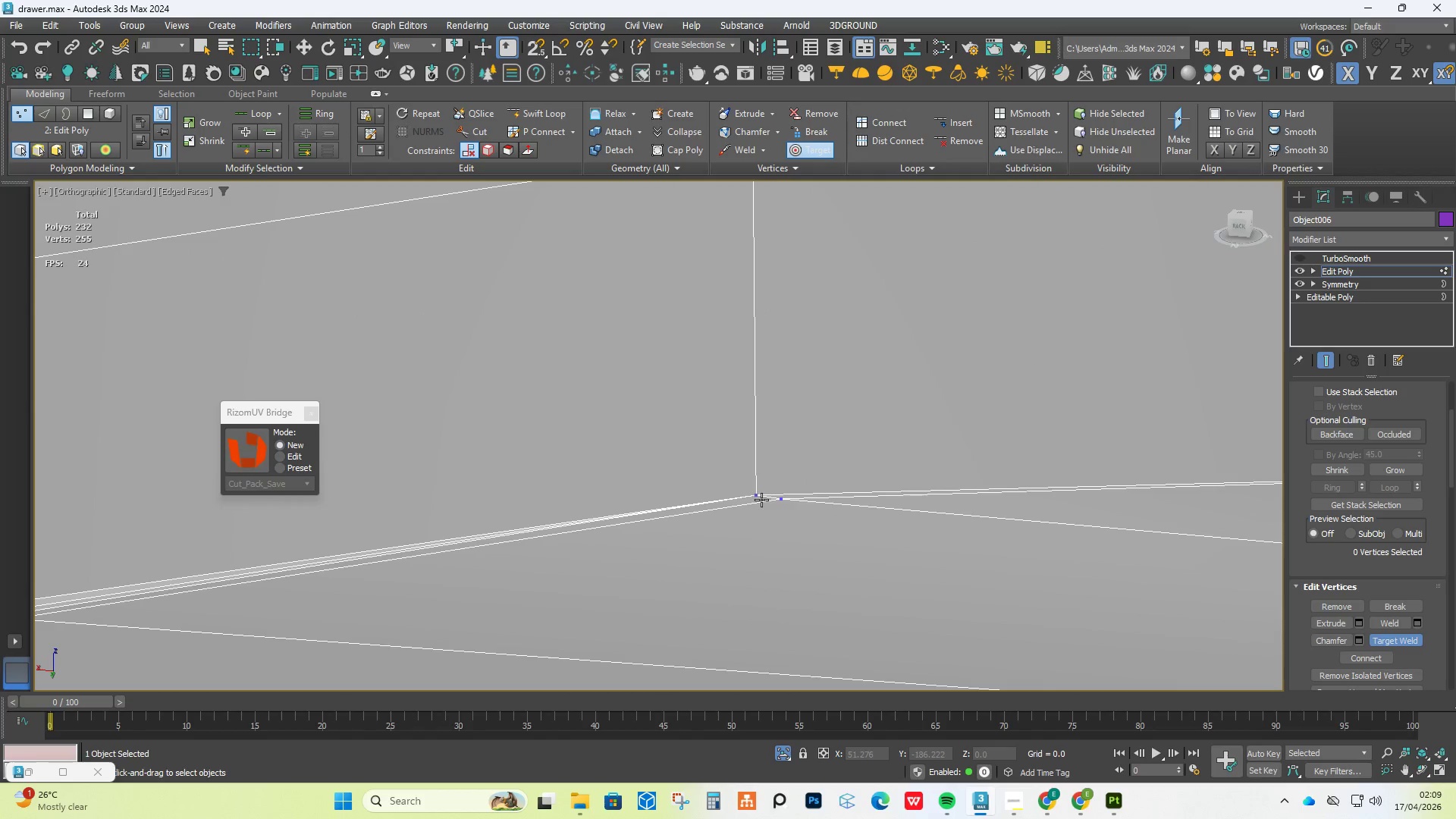 
scroll: coordinate [761, 491], scroll_direction: up, amount: 5.0
 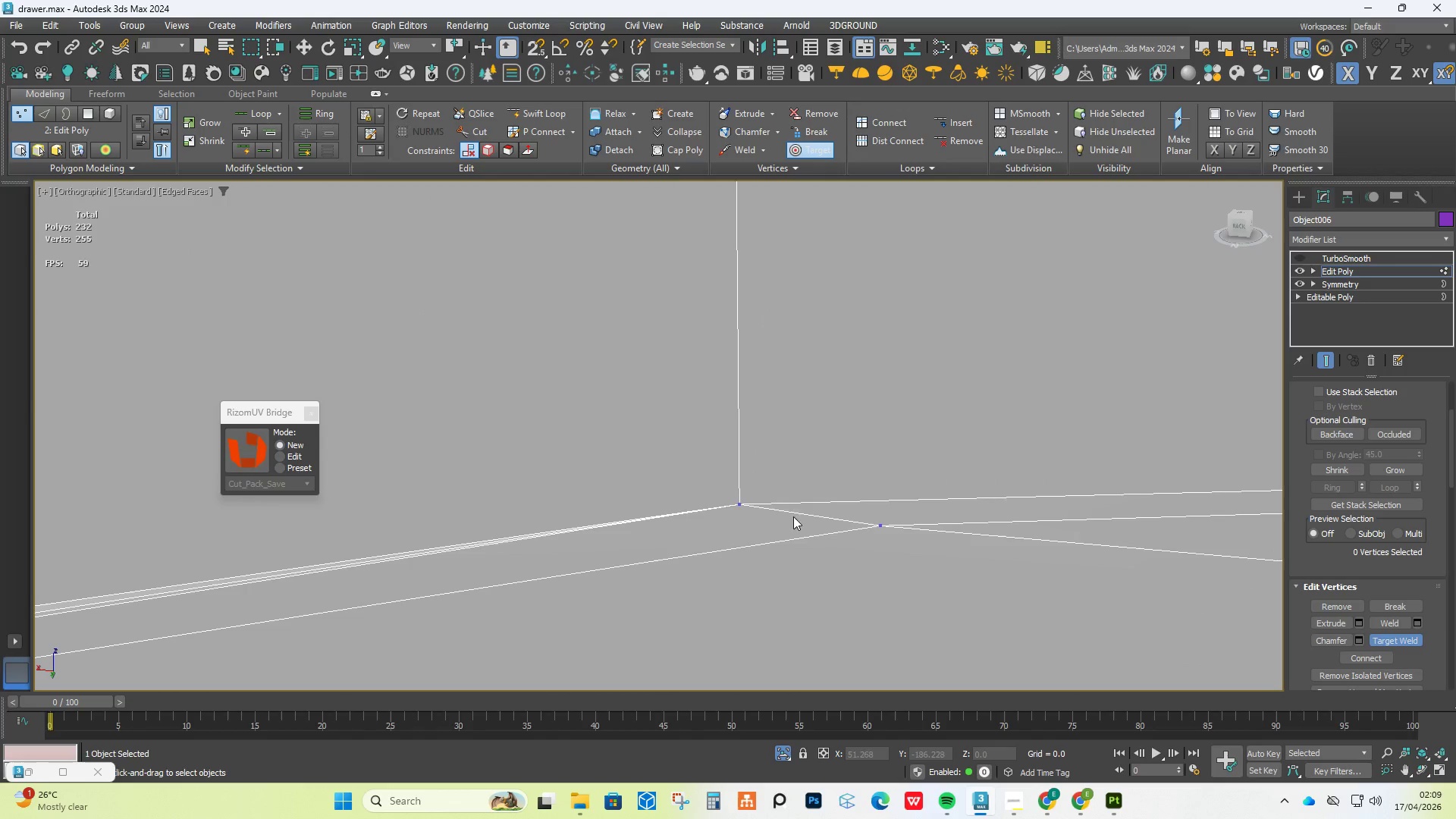 
scroll: coordinate [366, 572], scroll_direction: down, amount: 6.0
 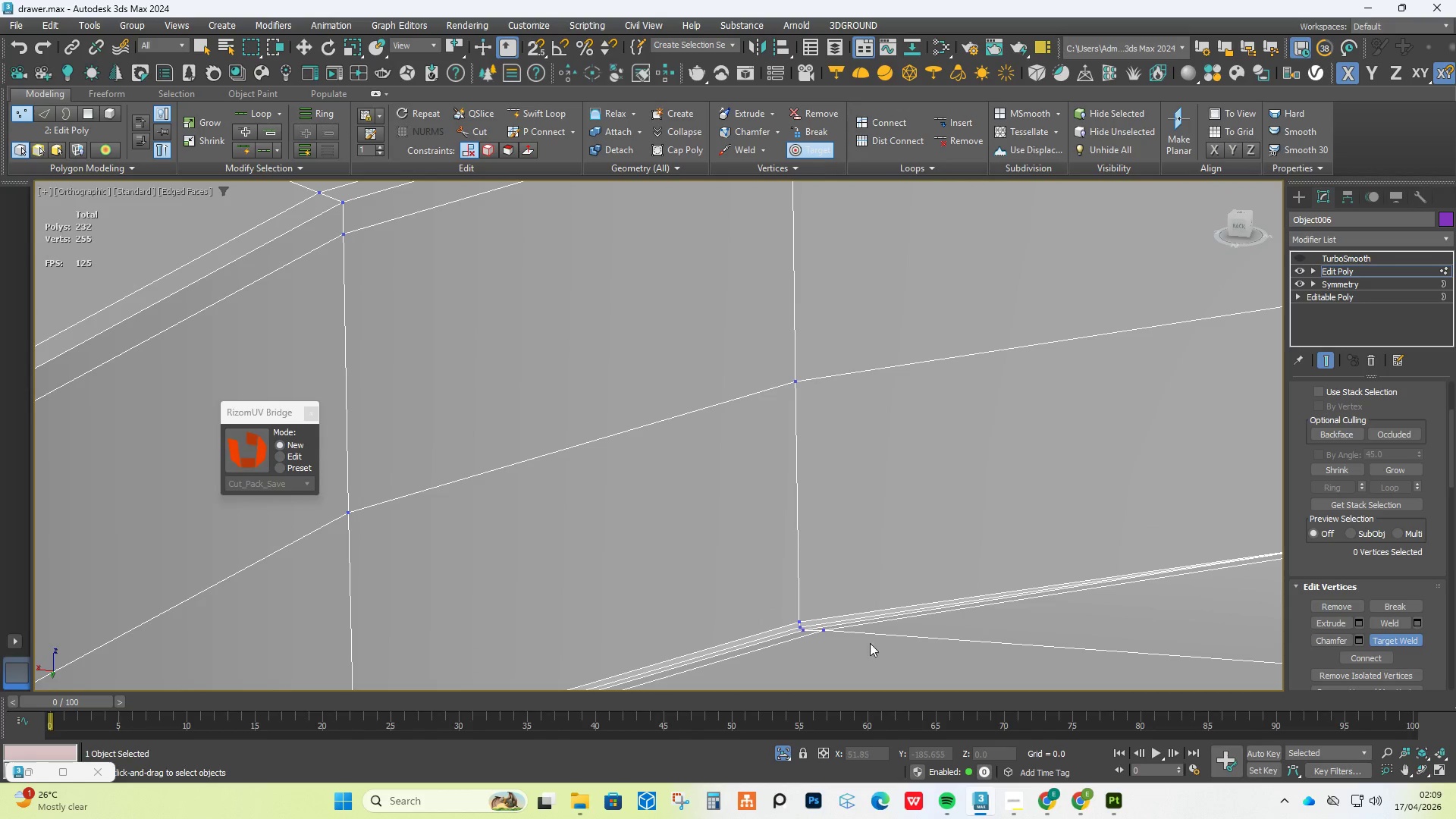 
left_click([742, 610])
 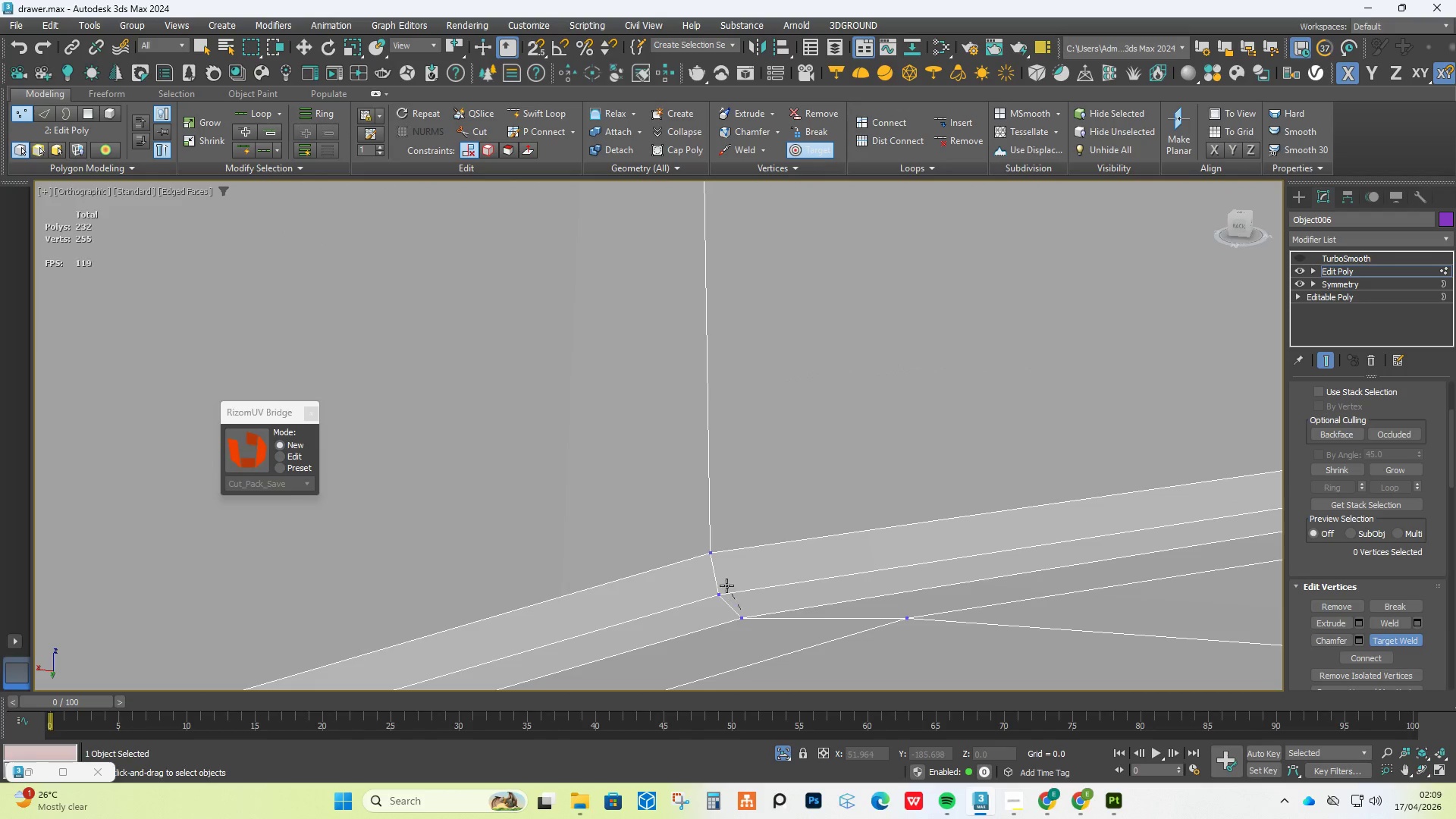 
scroll: coordinate [743, 599], scroll_direction: up, amount: 6.0
 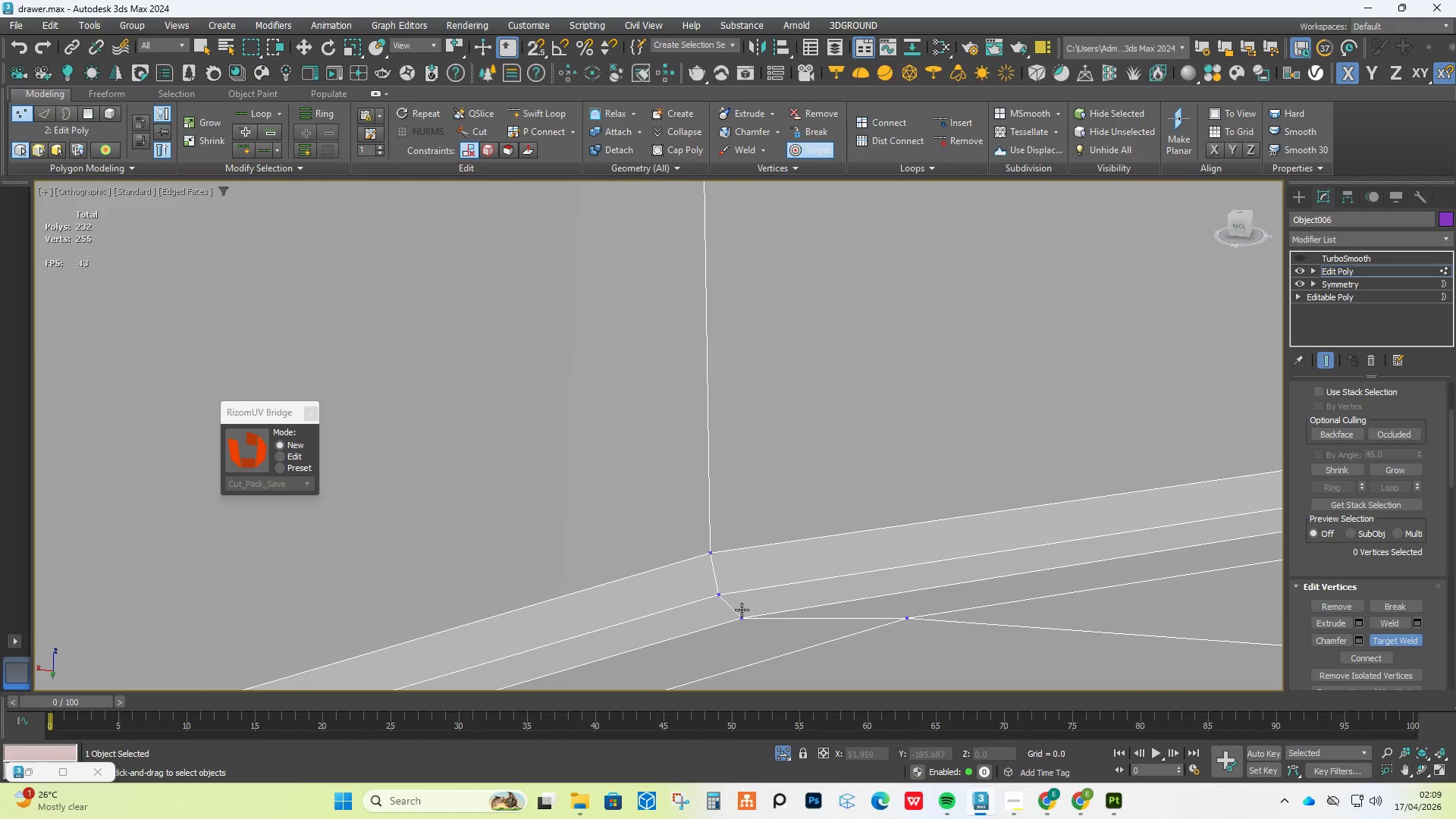 
double_click([726, 585])
 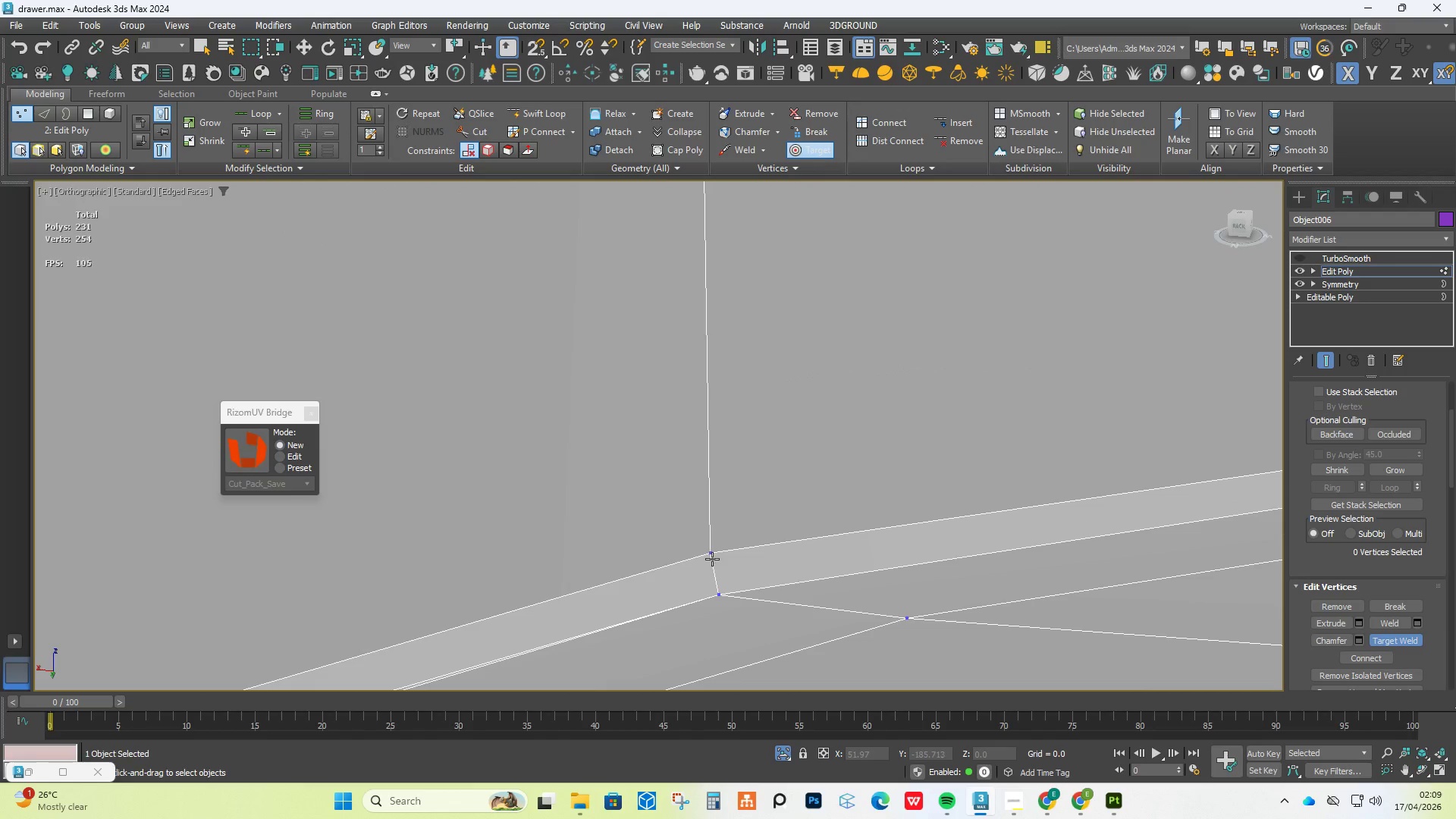 
left_click([713, 550])
 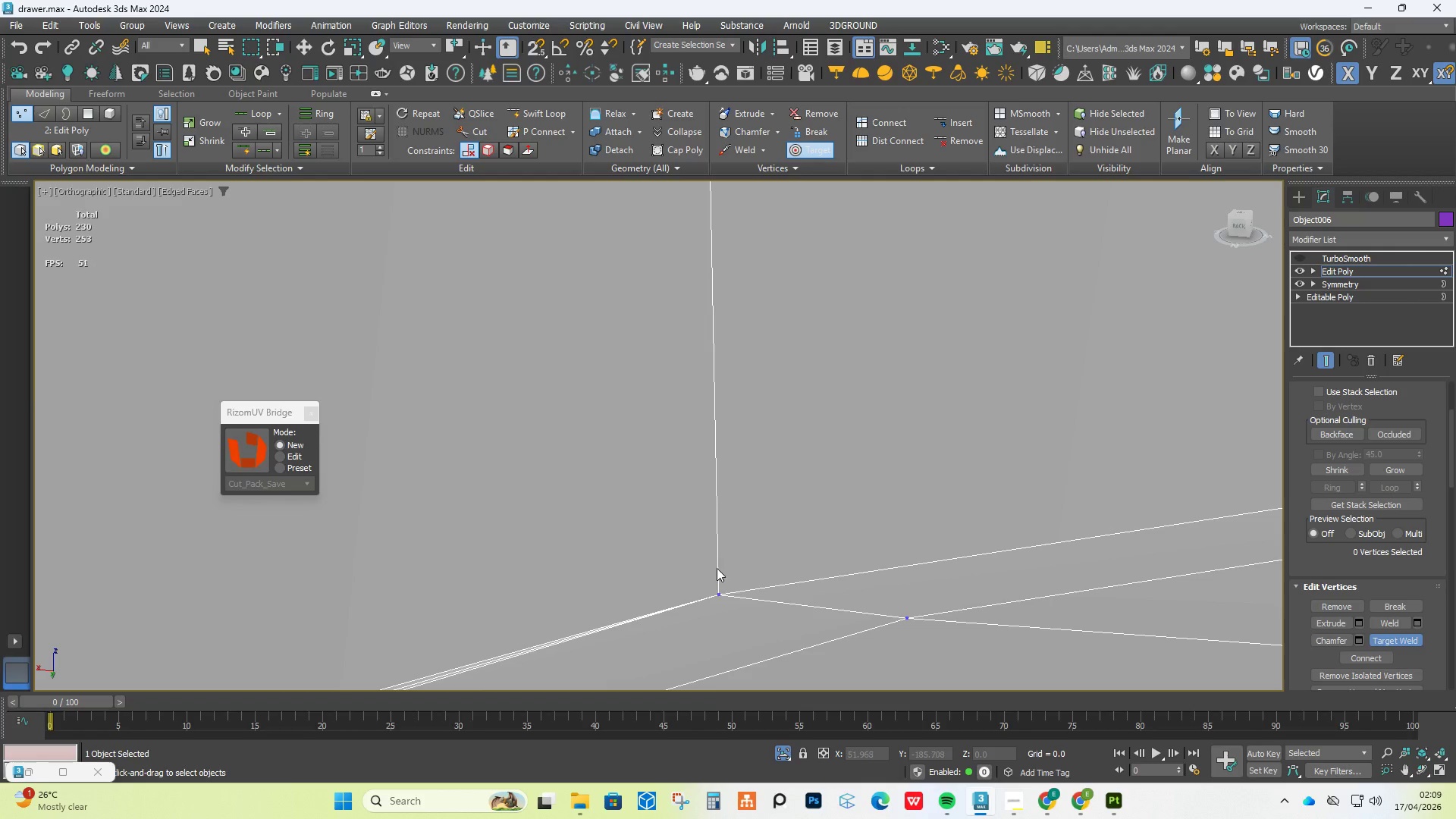 
scroll: coordinate [580, 590], scroll_direction: down, amount: 20.0
 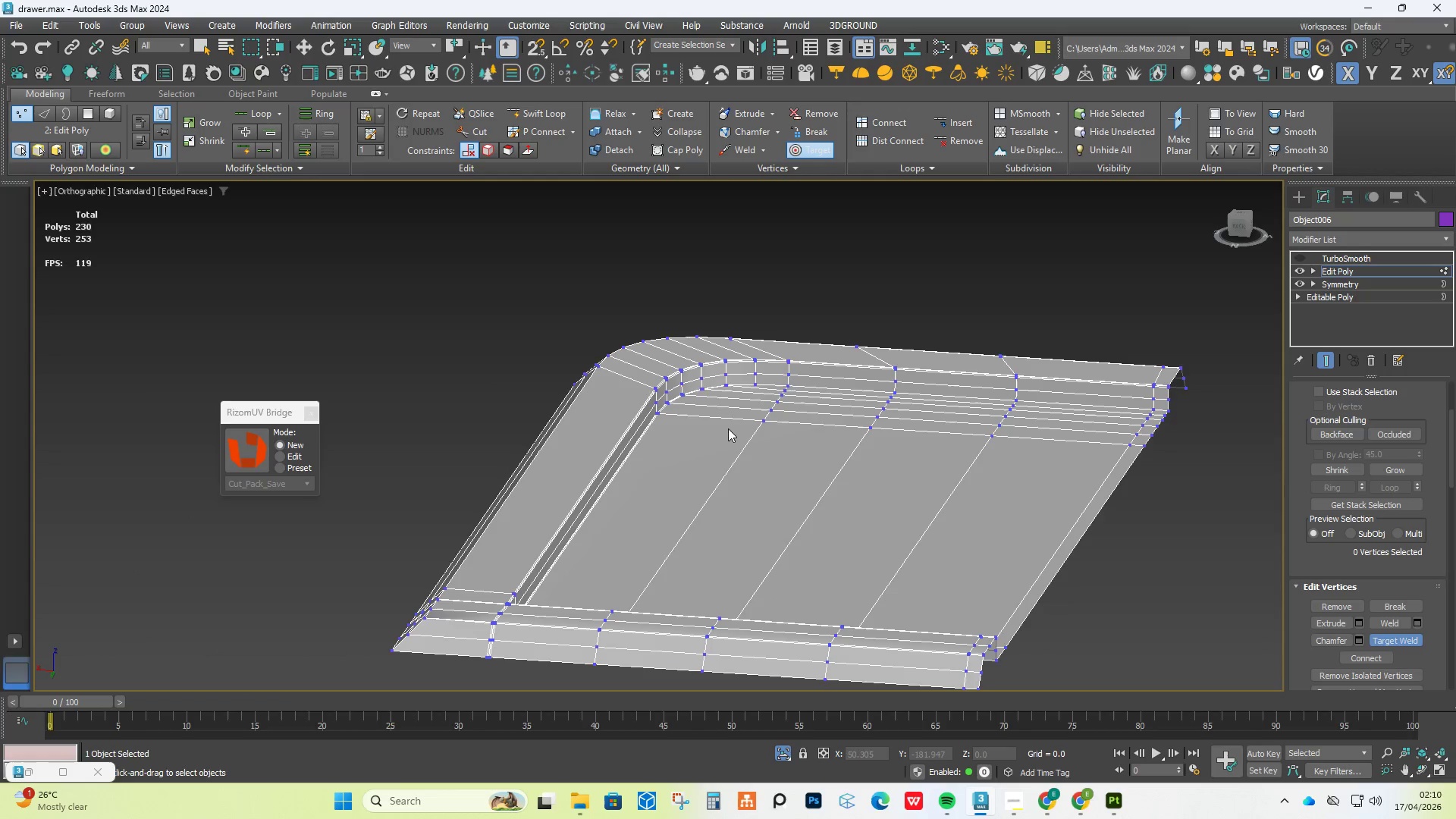 
hold_key(key=AltLeft, duration=1.61)
 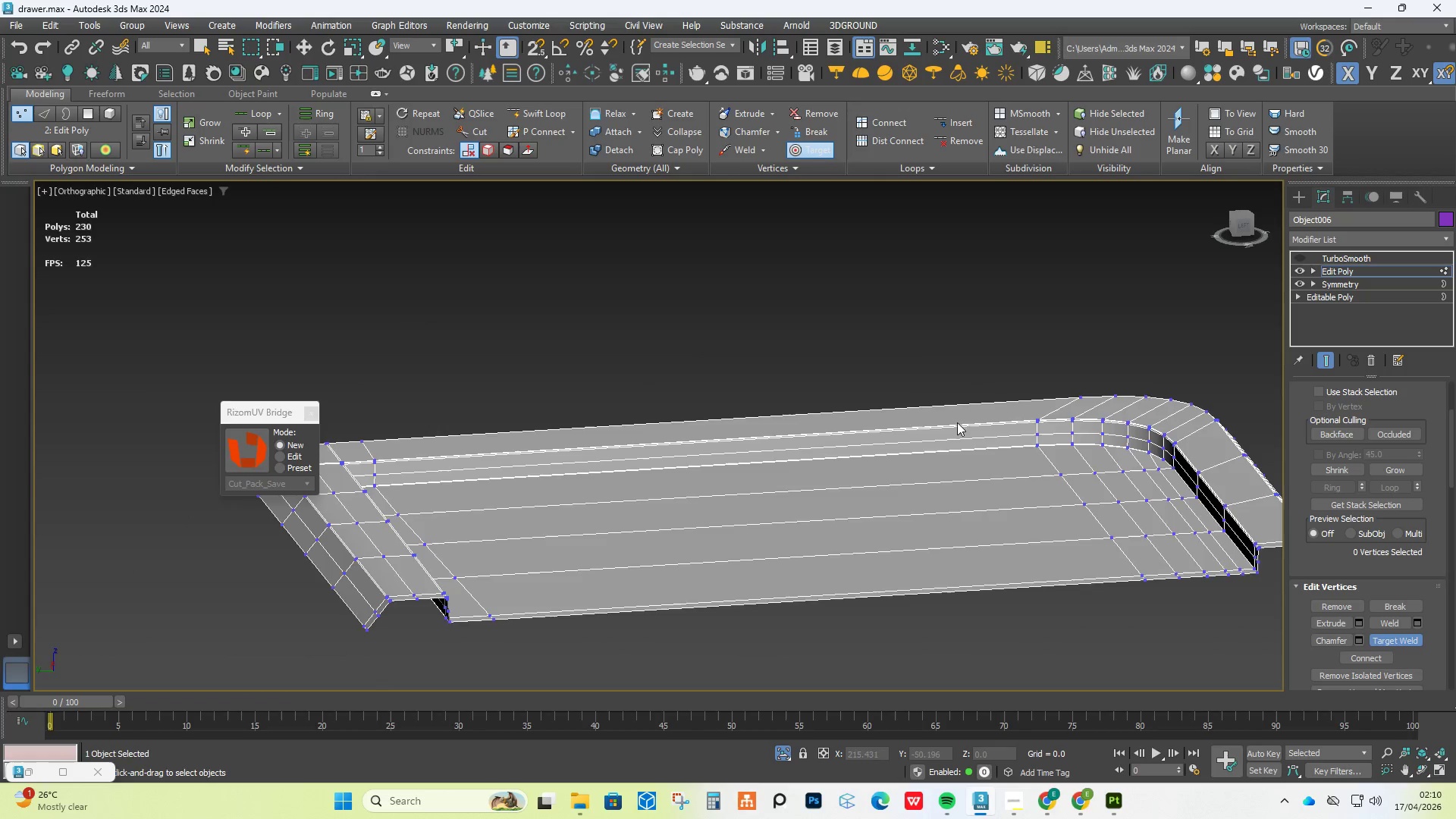 
scroll: coordinate [1065, 566], scroll_direction: up, amount: 10.0
 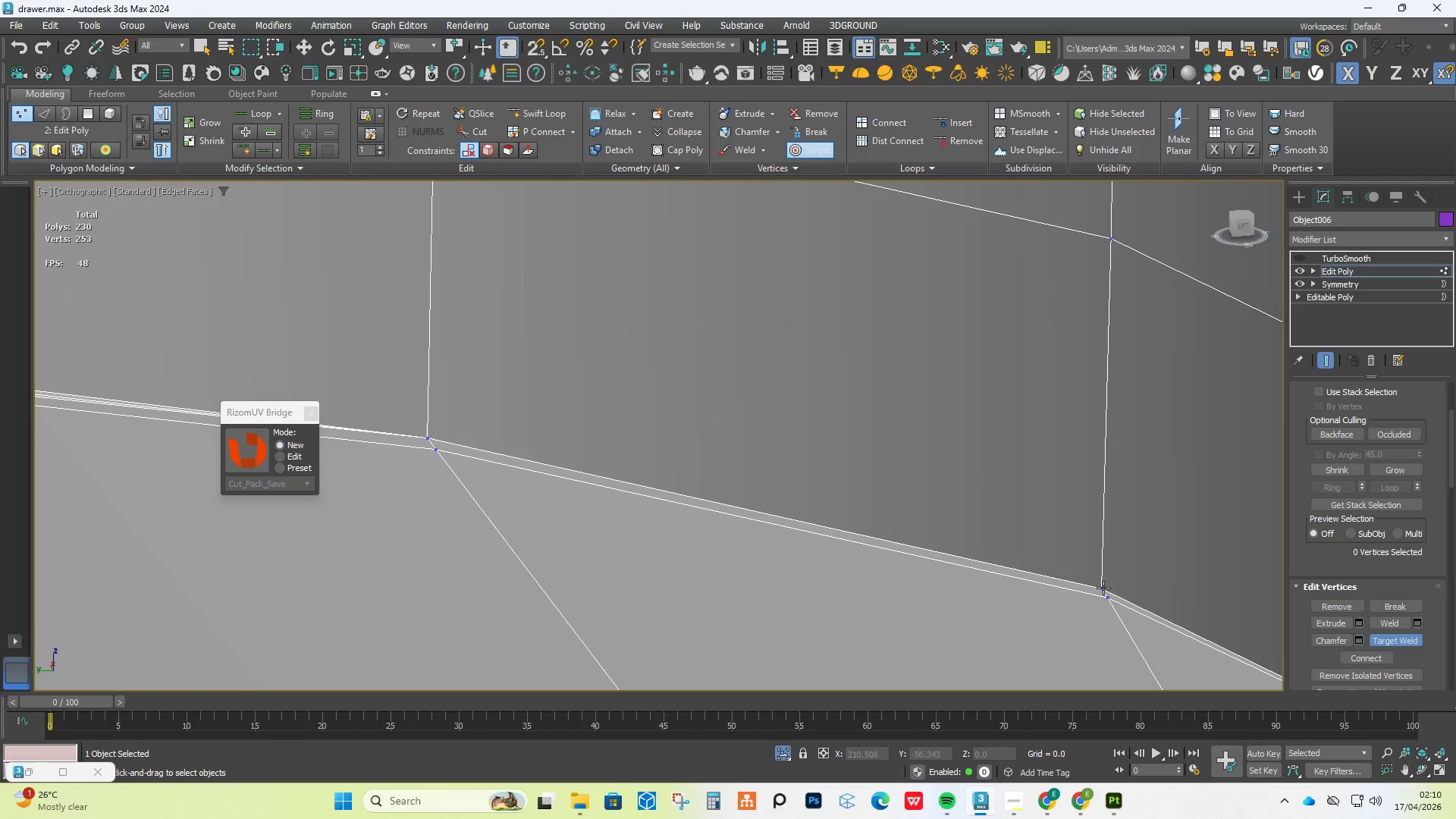 
double_click([1106, 595])
 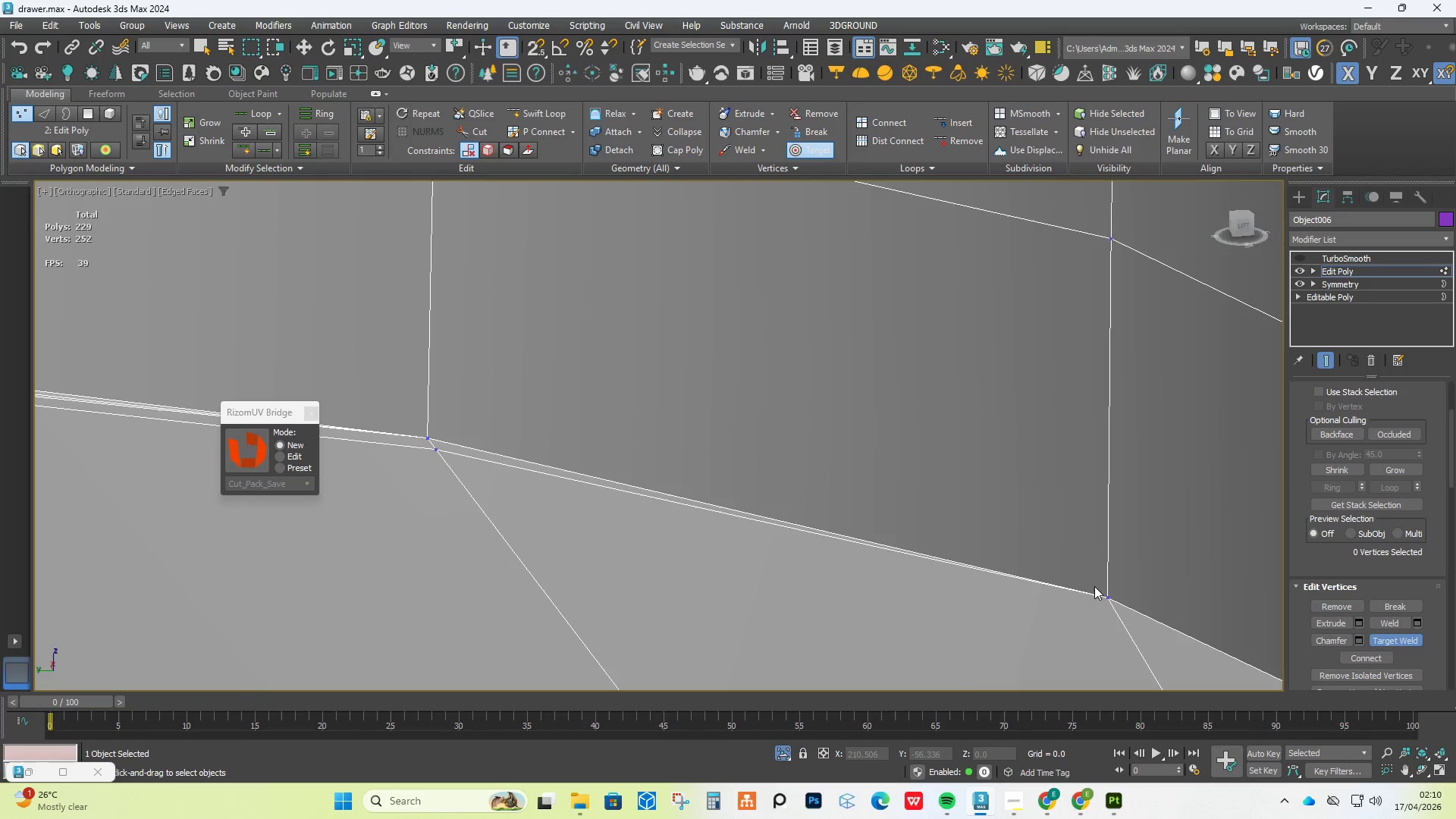 
scroll: coordinate [1088, 585], scroll_direction: down, amount: 6.0
 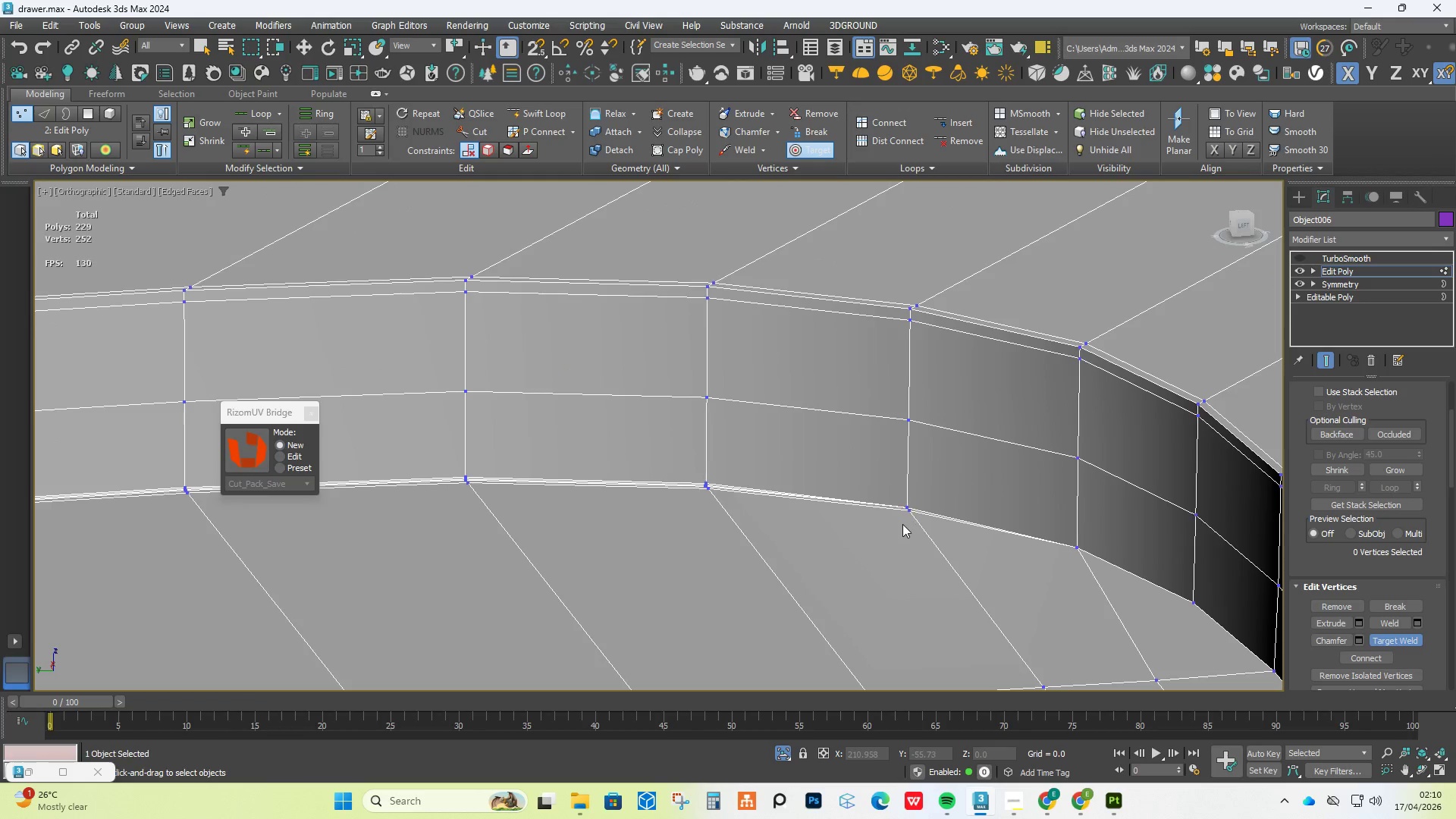 
left_click([909, 495])
 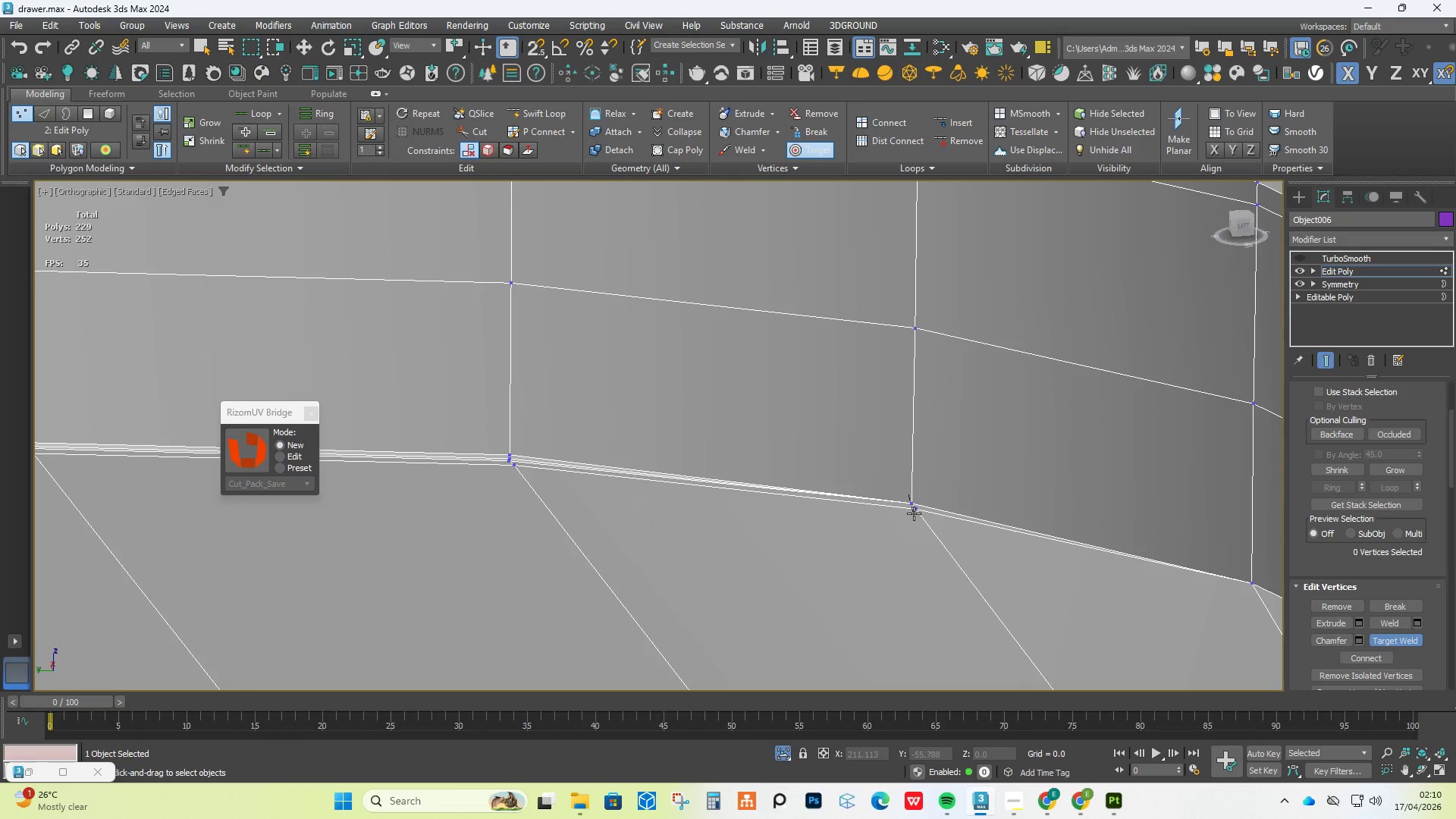 
scroll: coordinate [907, 506], scroll_direction: up, amount: 2.0
 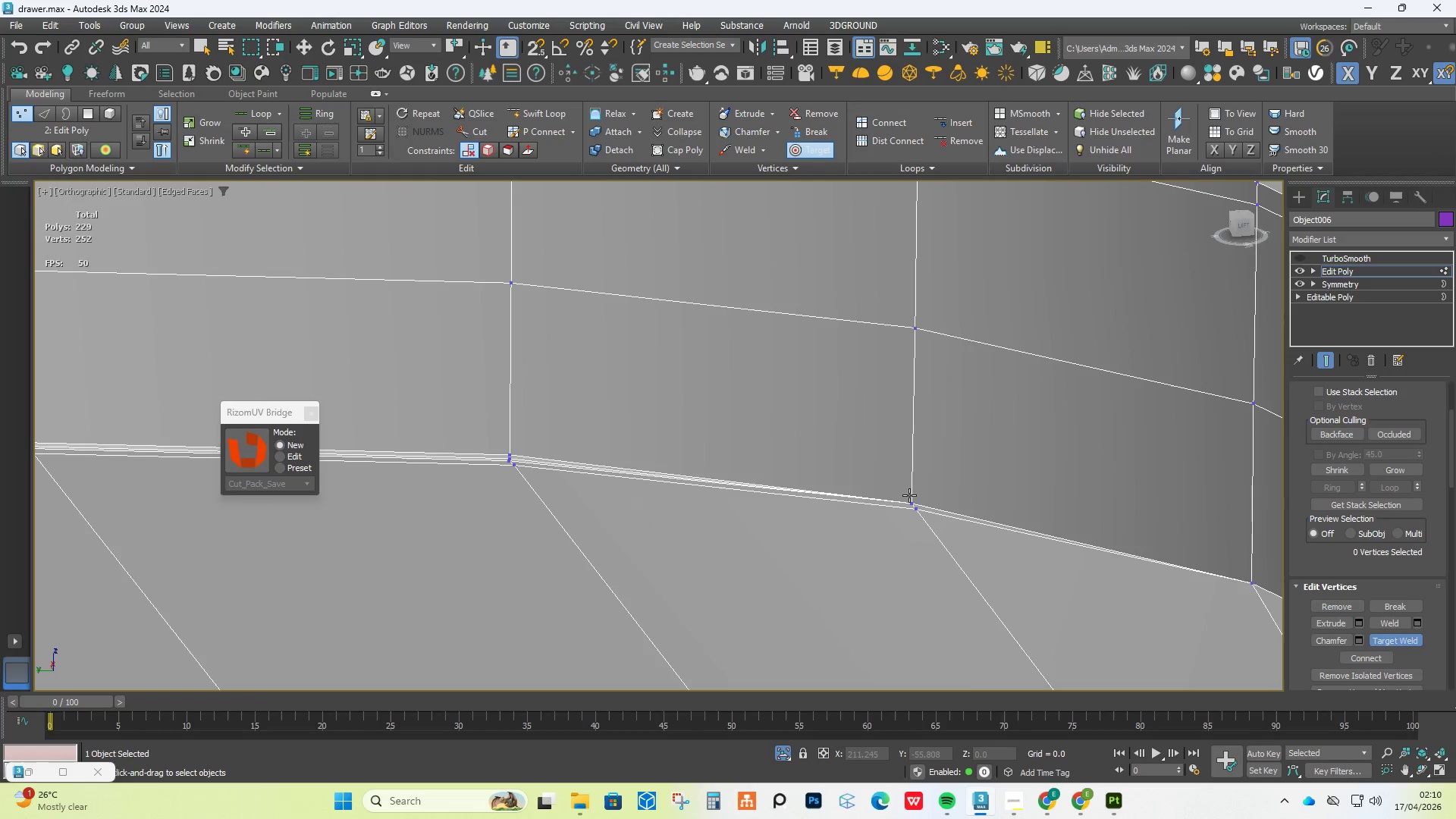 
left_click([914, 513])
 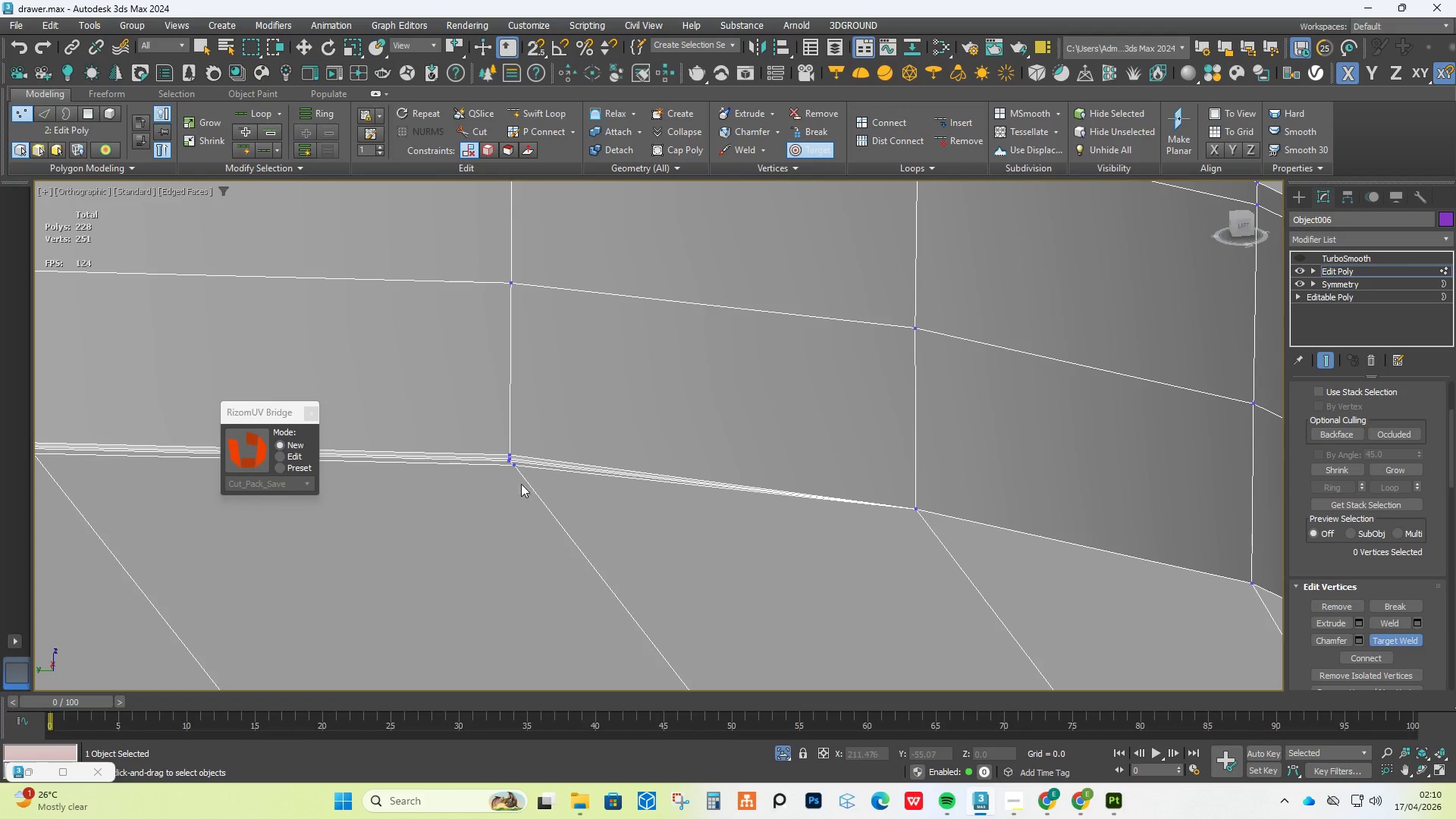 
scroll: coordinate [497, 460], scroll_direction: up, amount: 4.0
 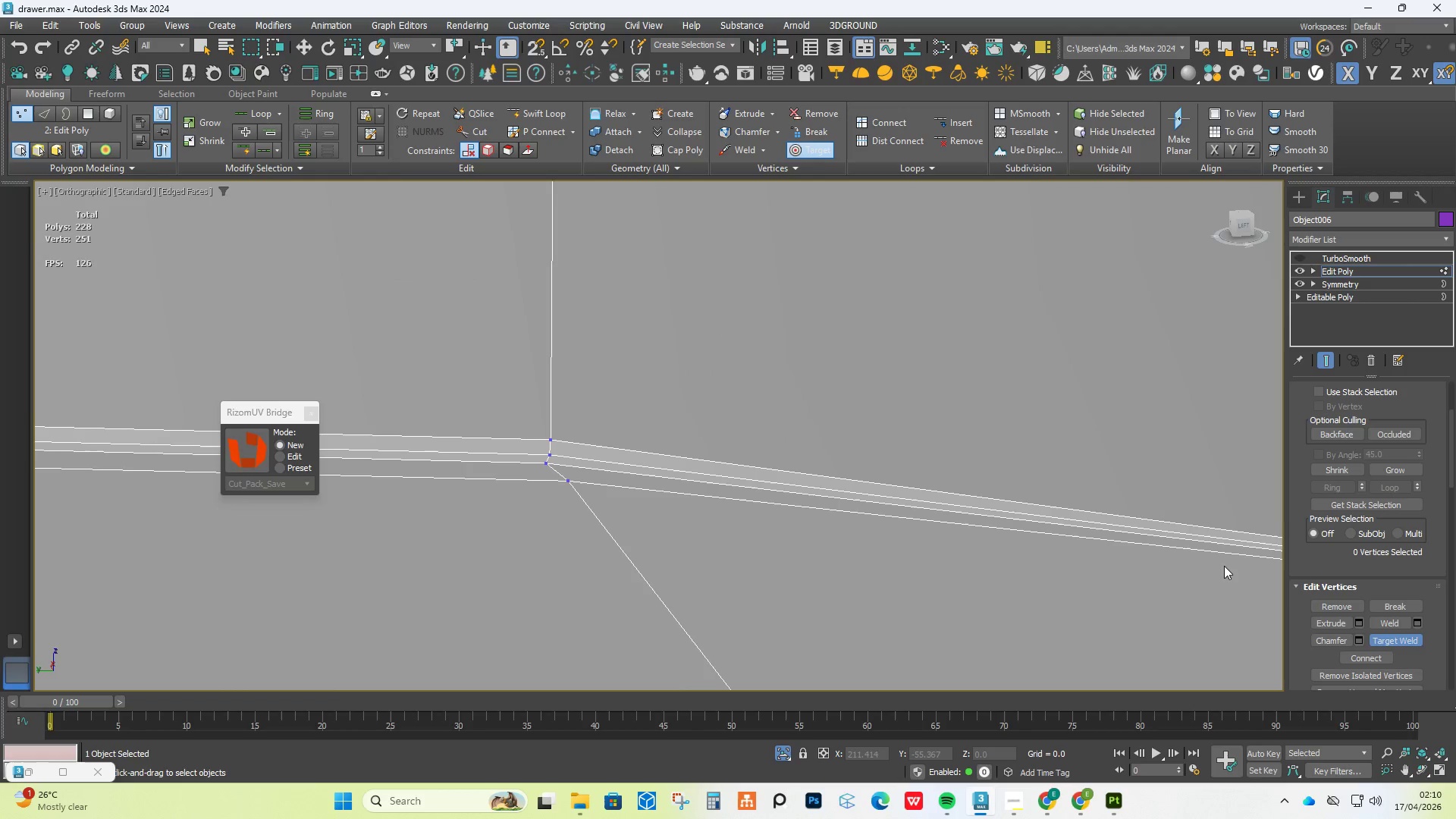 
scroll: coordinate [936, 543], scroll_direction: down, amount: 3.0
 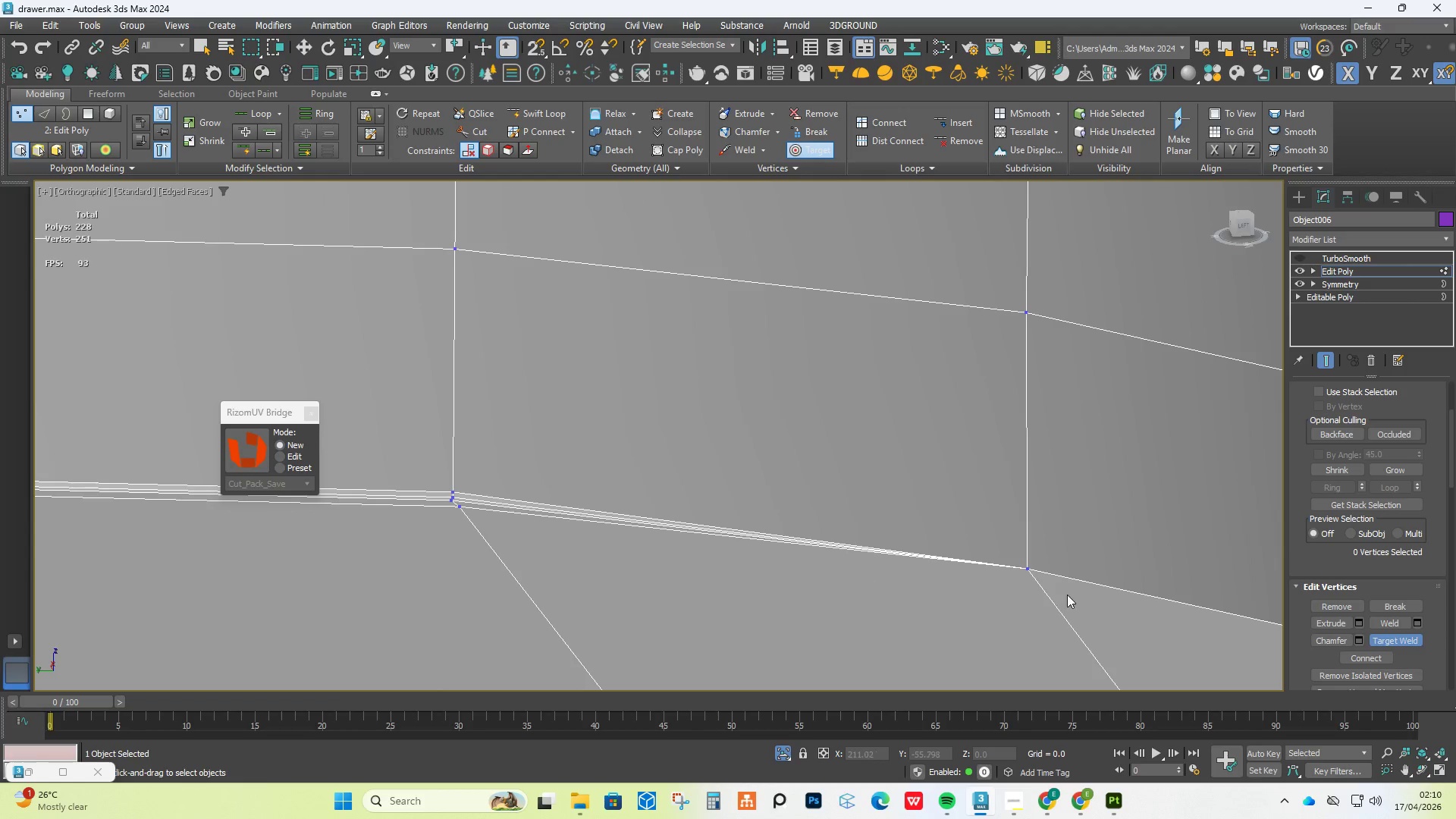 
scroll: coordinate [1063, 581], scroll_direction: up, amount: 3.0
 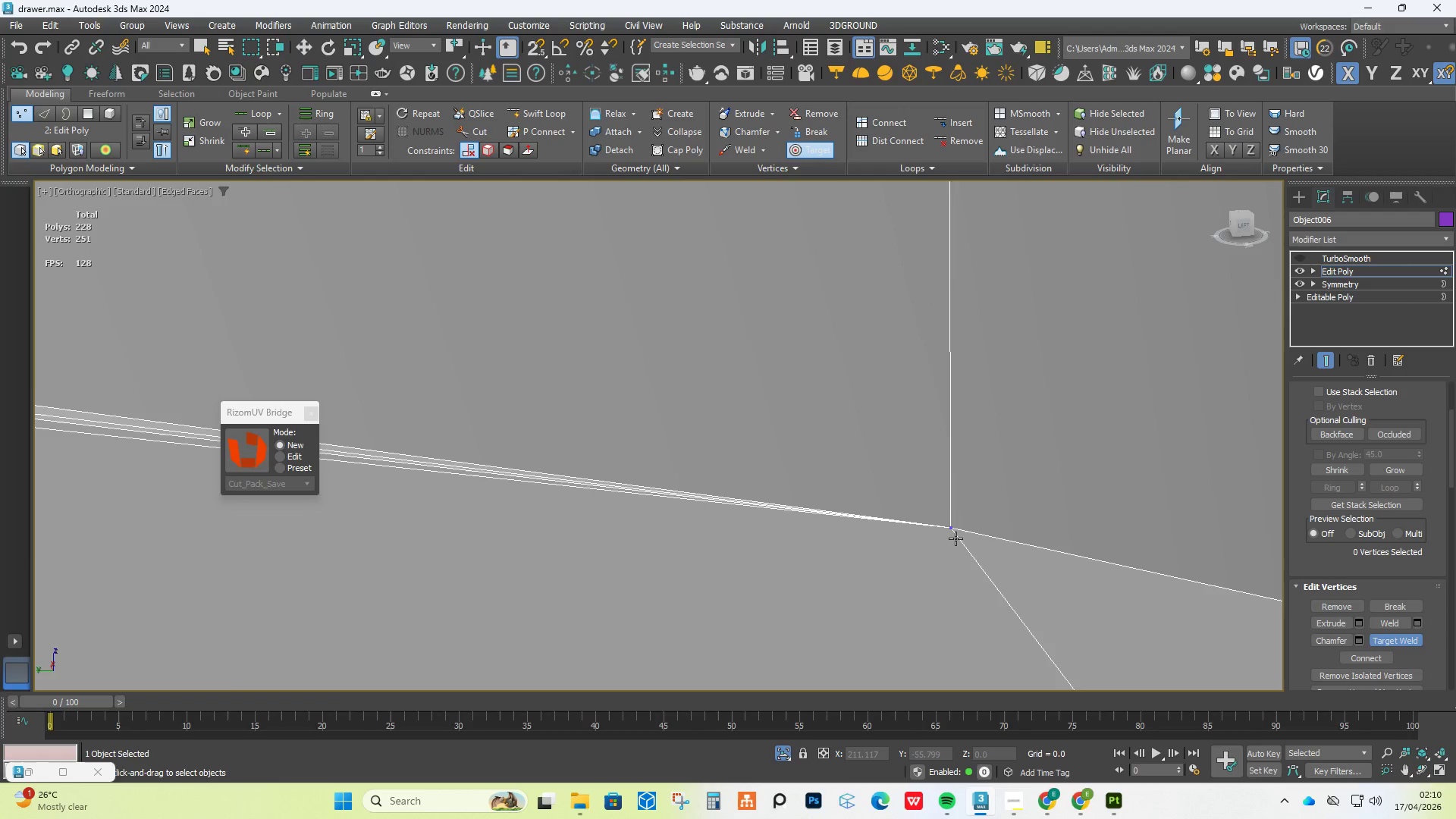 
scroll: coordinate [954, 538], scroll_direction: down, amount: 4.0
 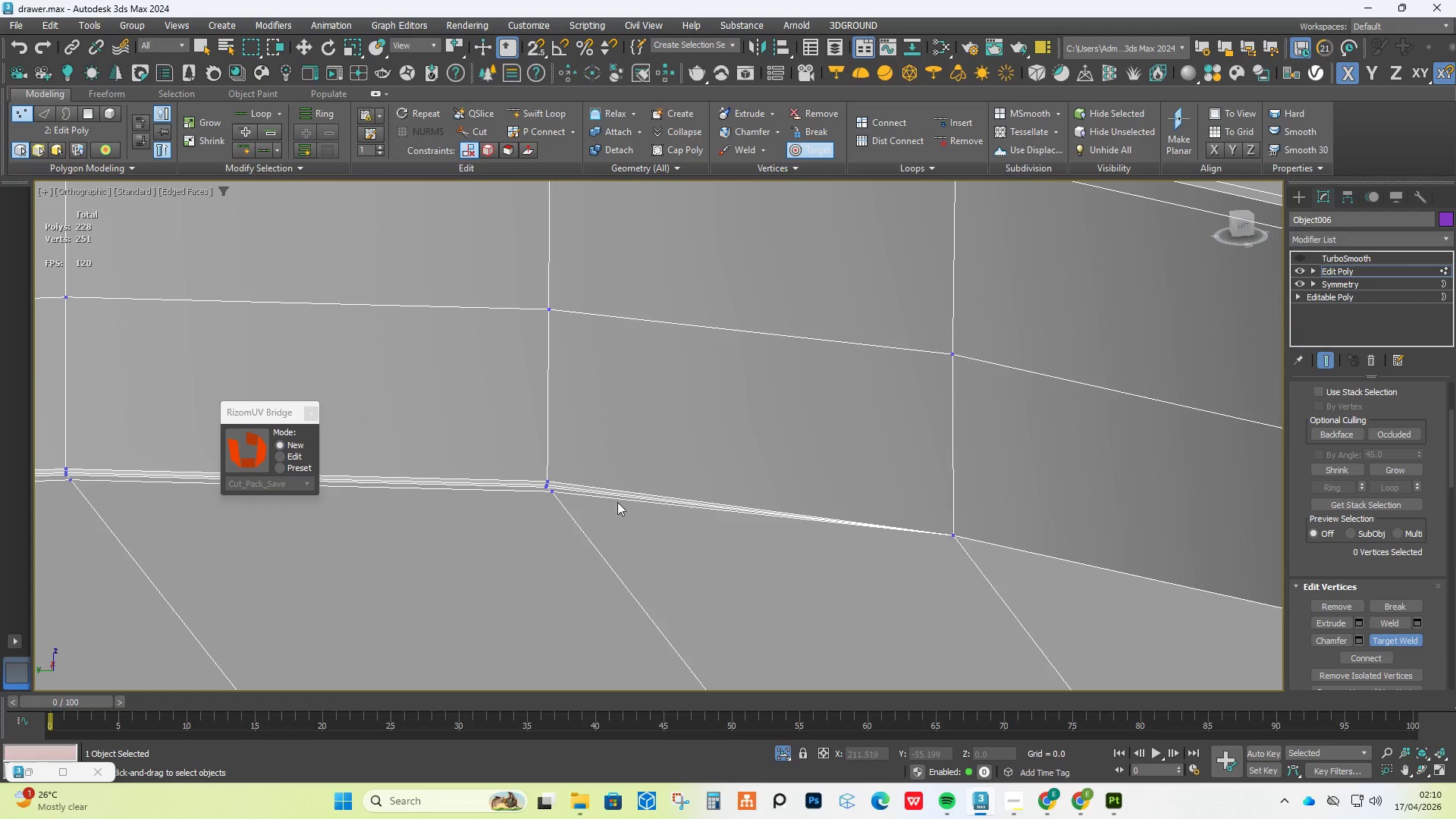 
scroll: coordinate [573, 495], scroll_direction: up, amount: 2.0
 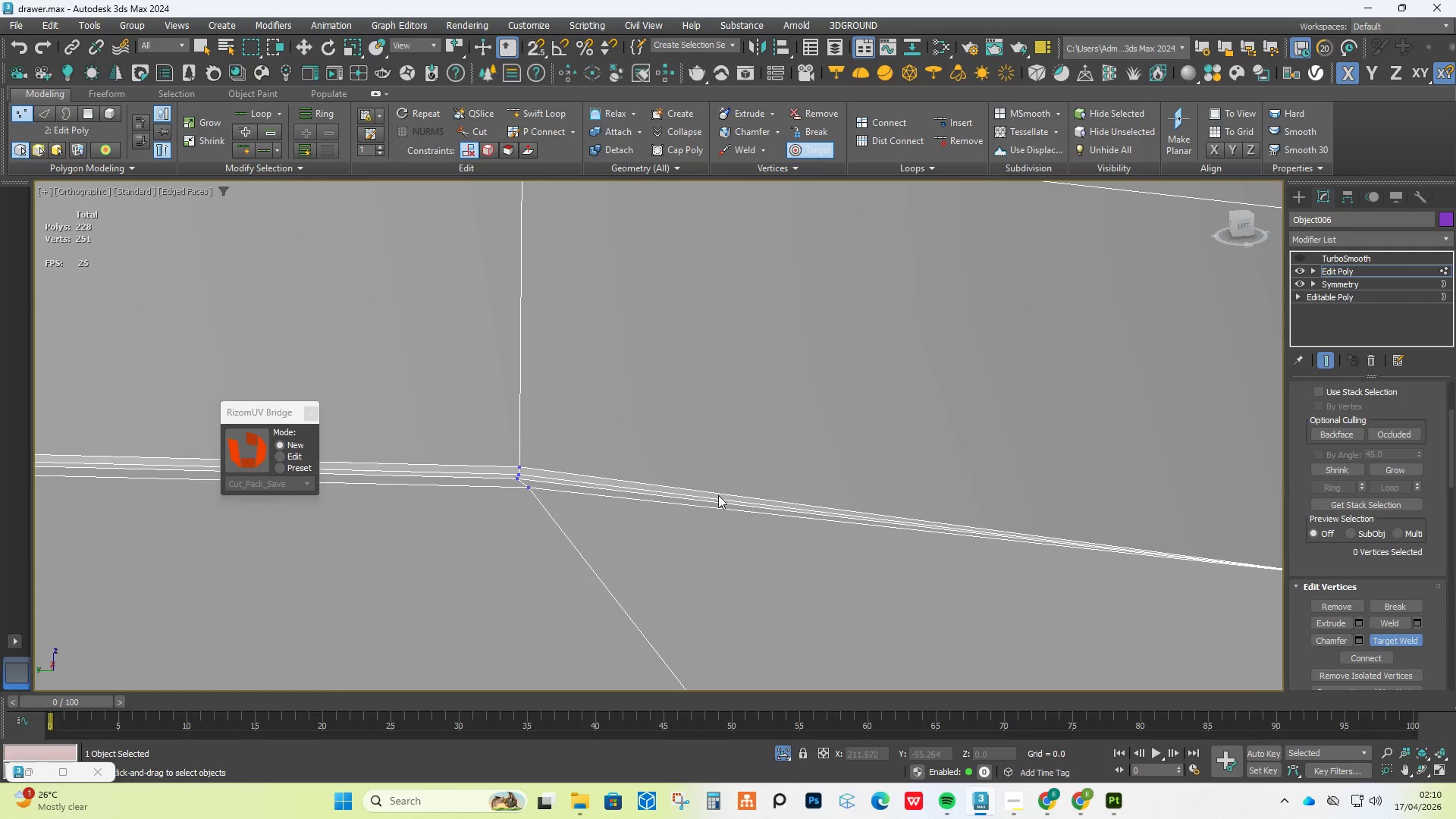 
key(Control+Z)
 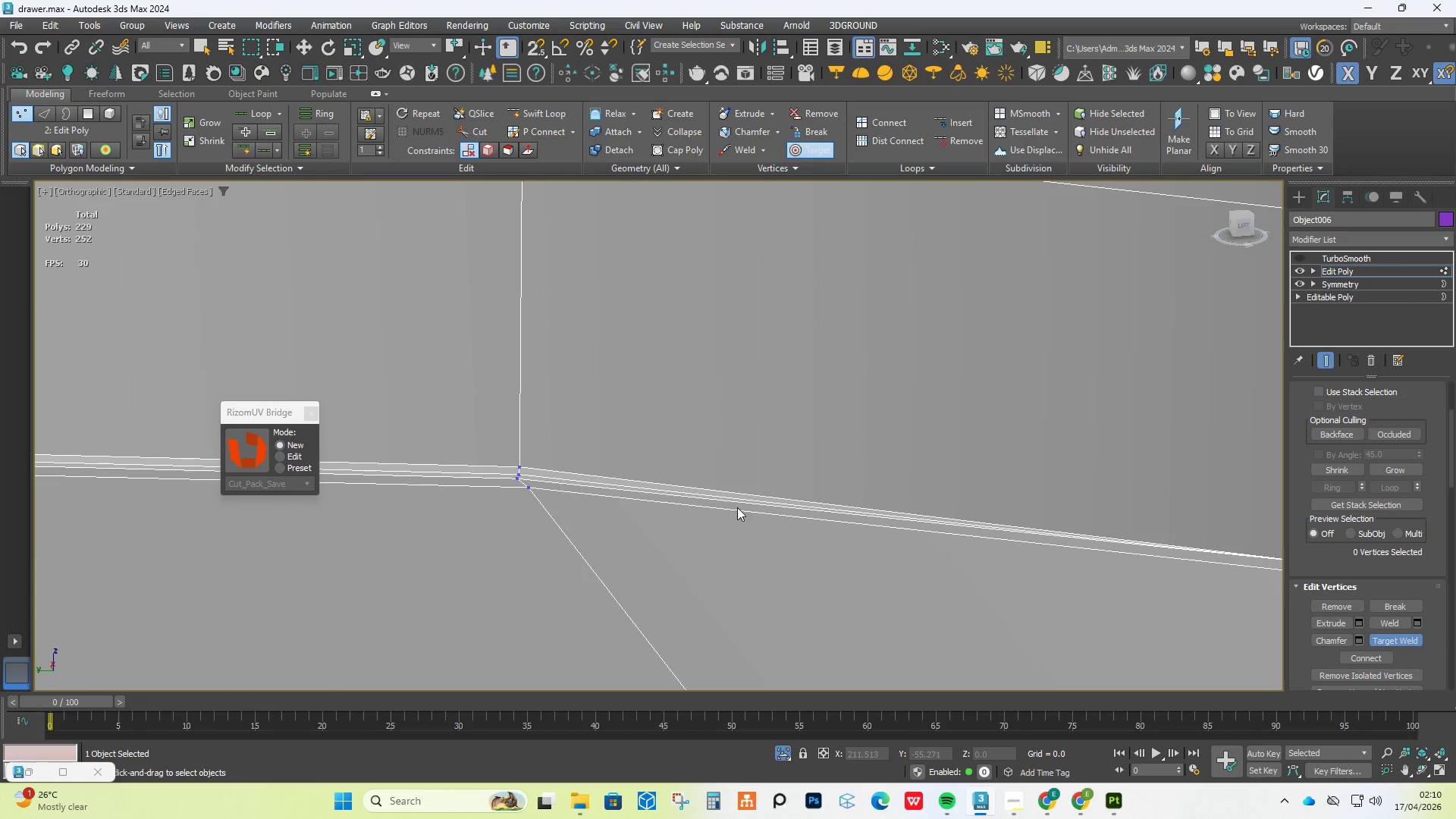 
scroll: coordinate [733, 510], scroll_direction: down, amount: 4.0
 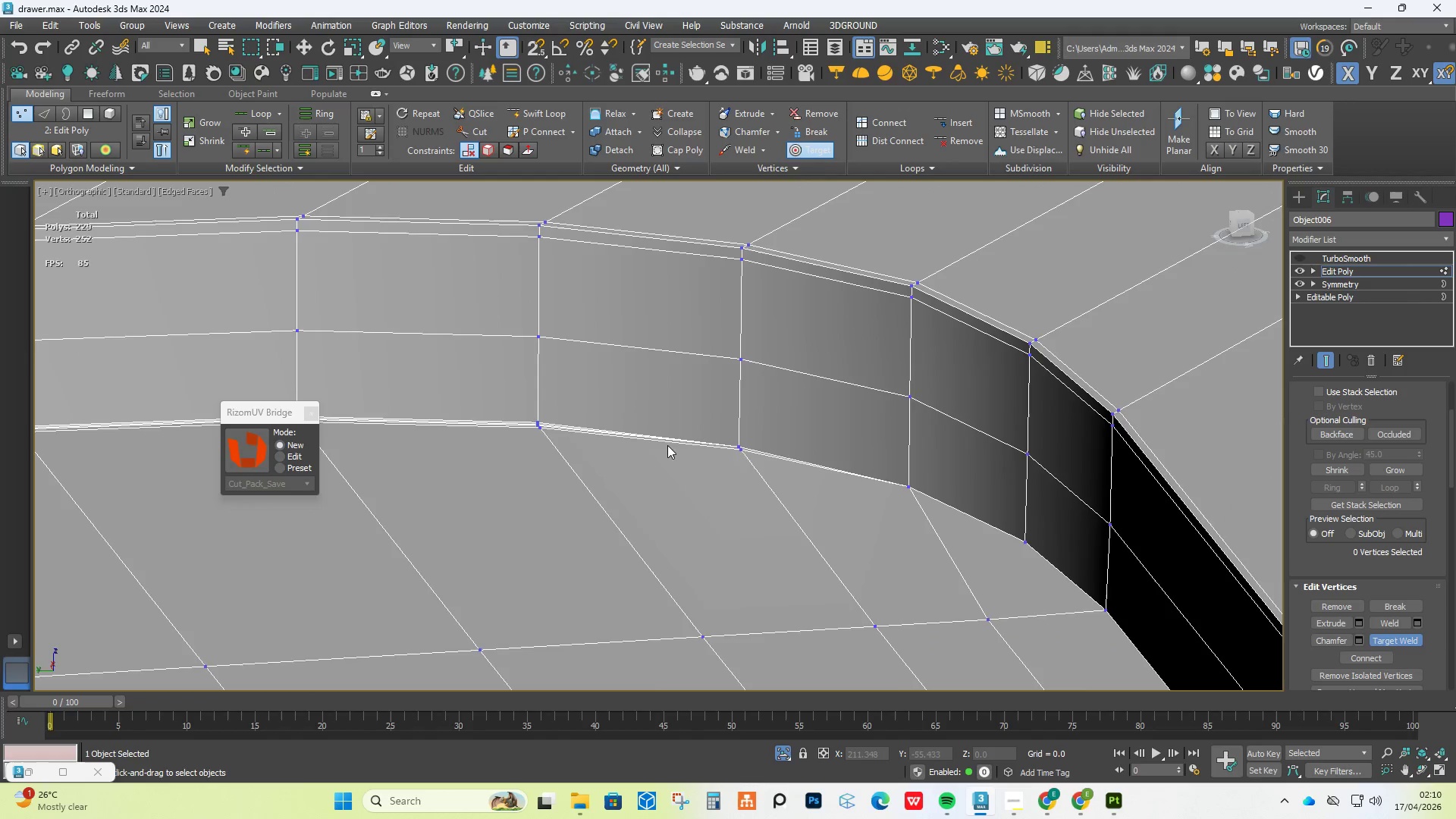 
scroll: coordinate [789, 439], scroll_direction: up, amount: 2.0
 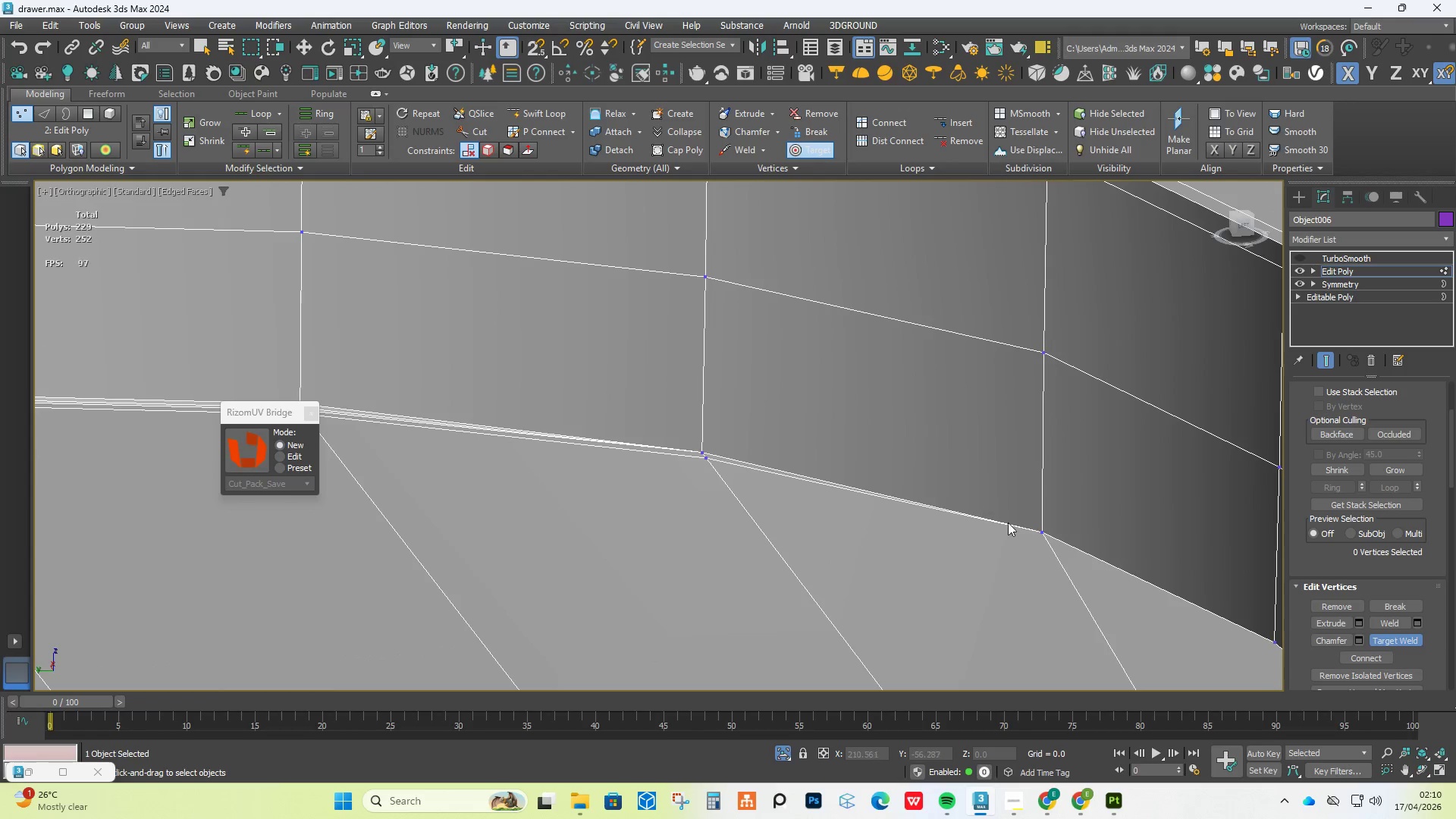 
key(Control+Z)
 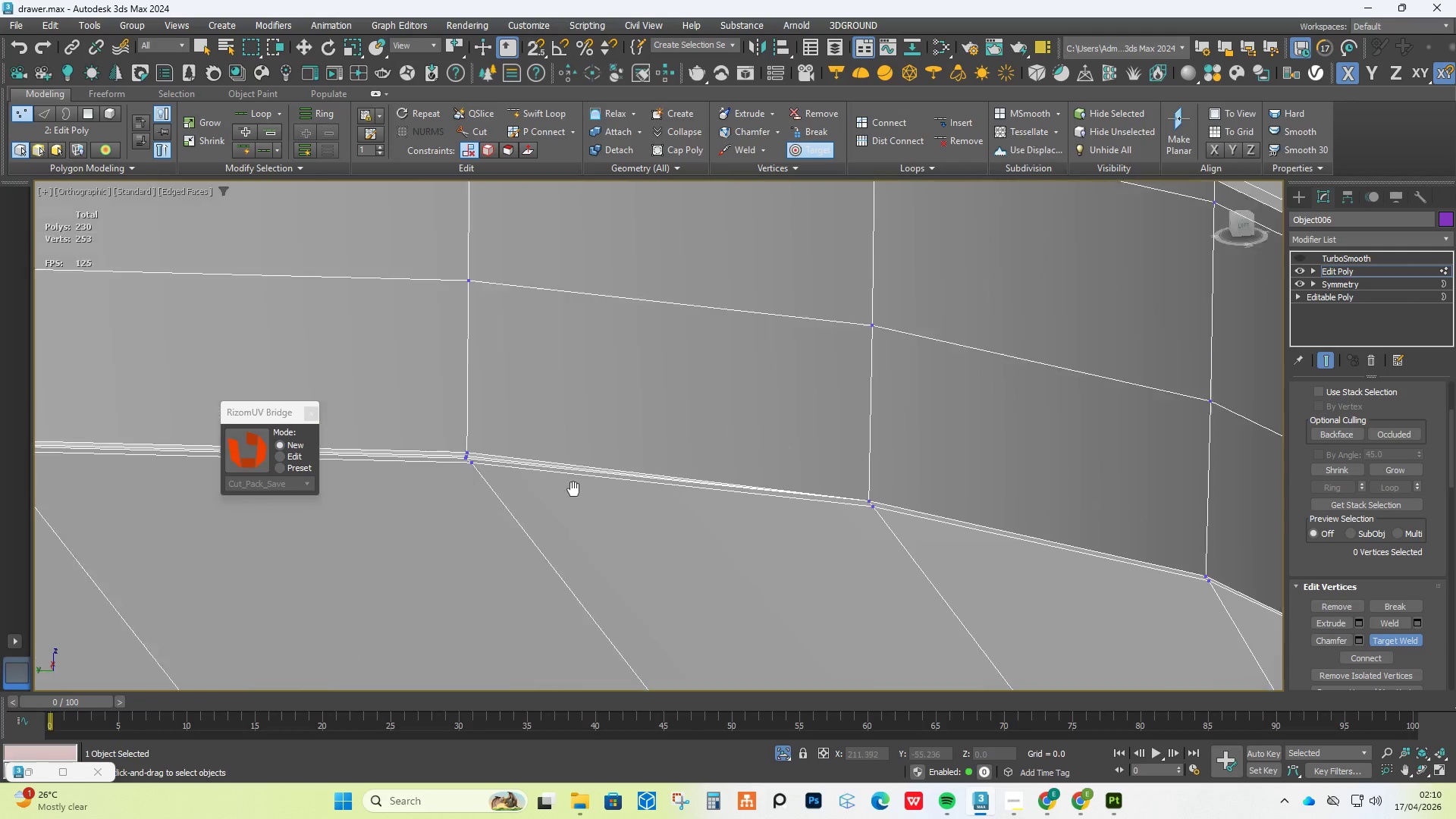 
scroll: coordinate [757, 507], scroll_direction: up, amount: 5.0
 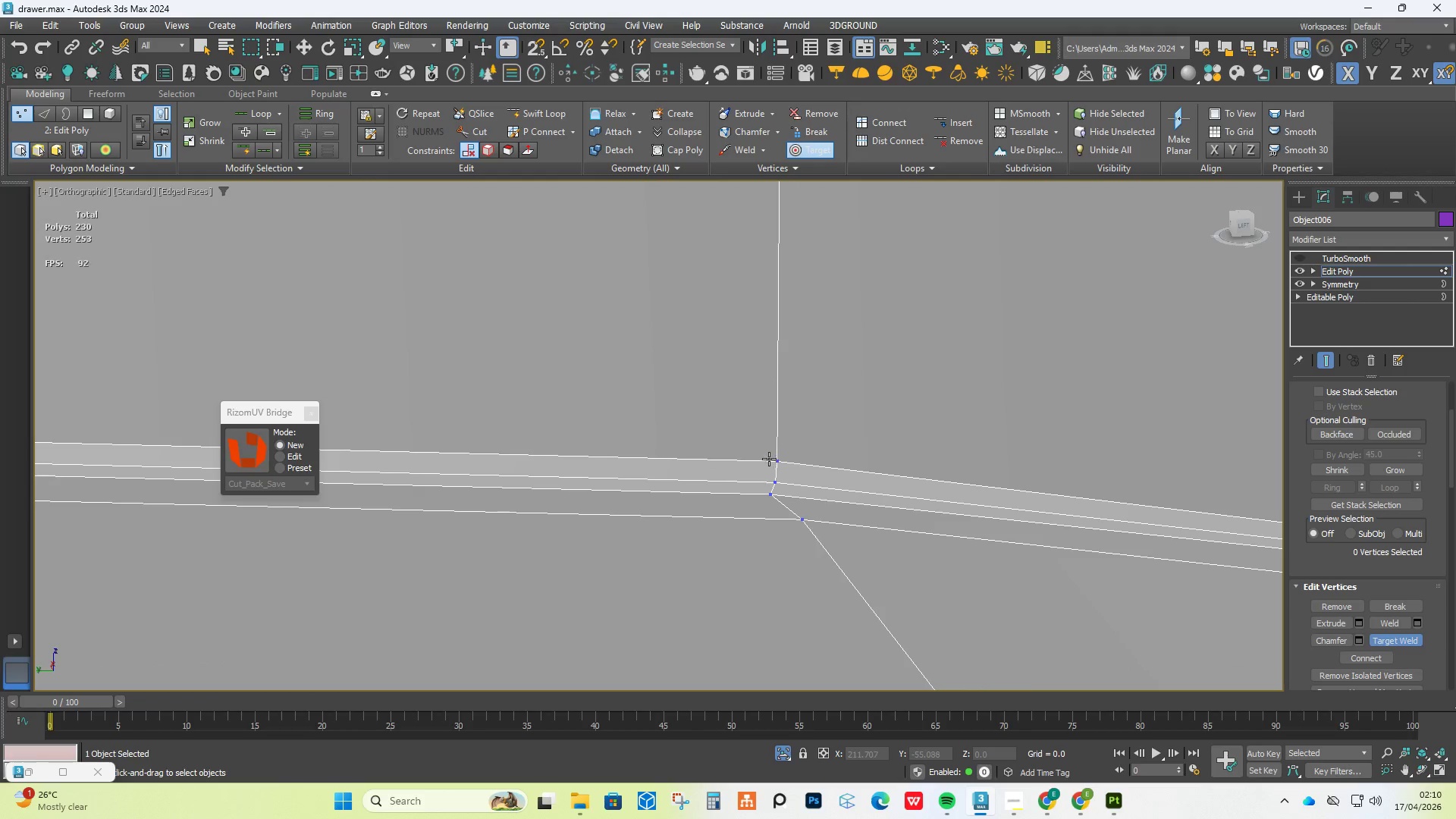 
left_click([774, 452])
 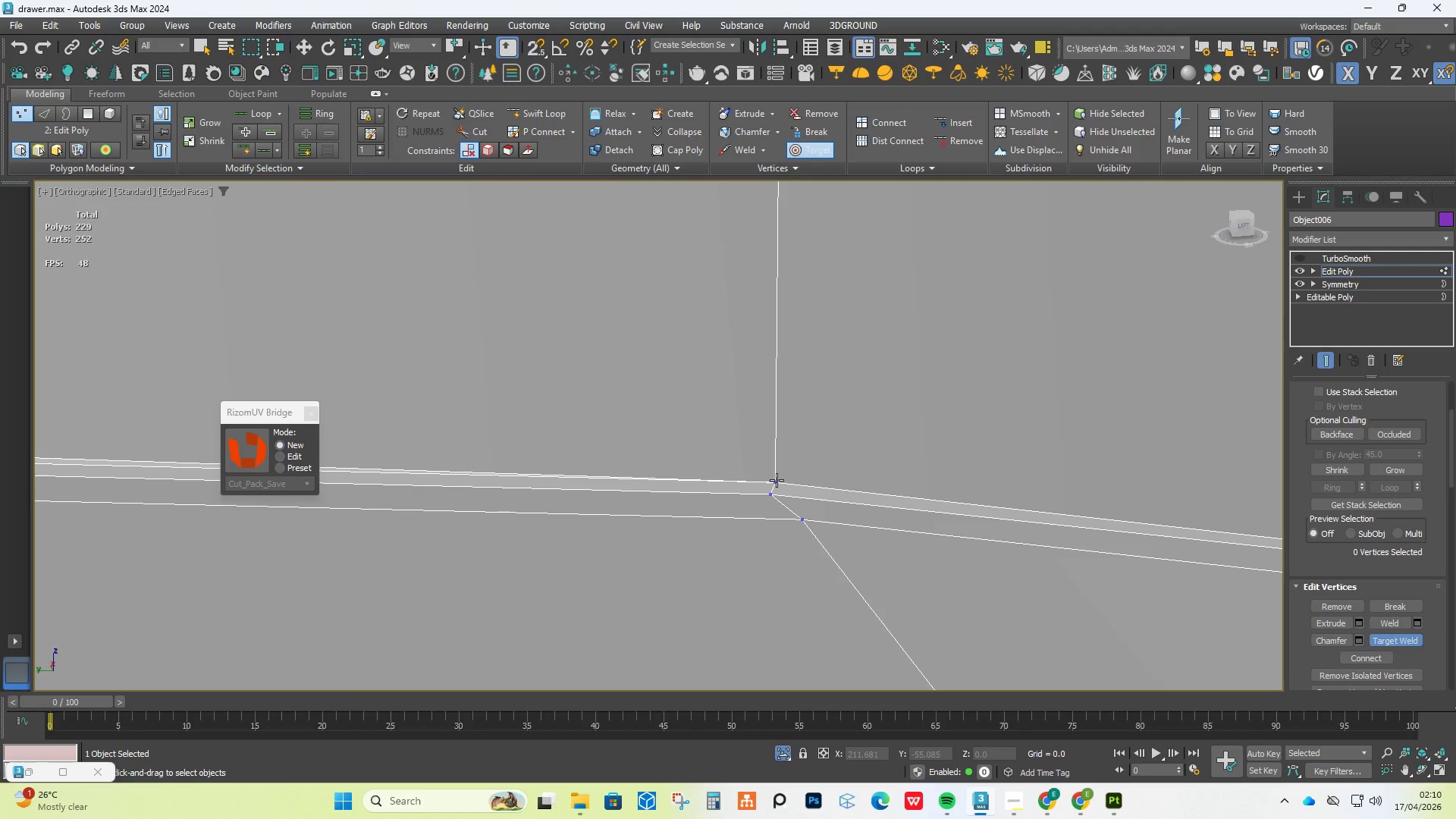 
double_click([769, 499])
 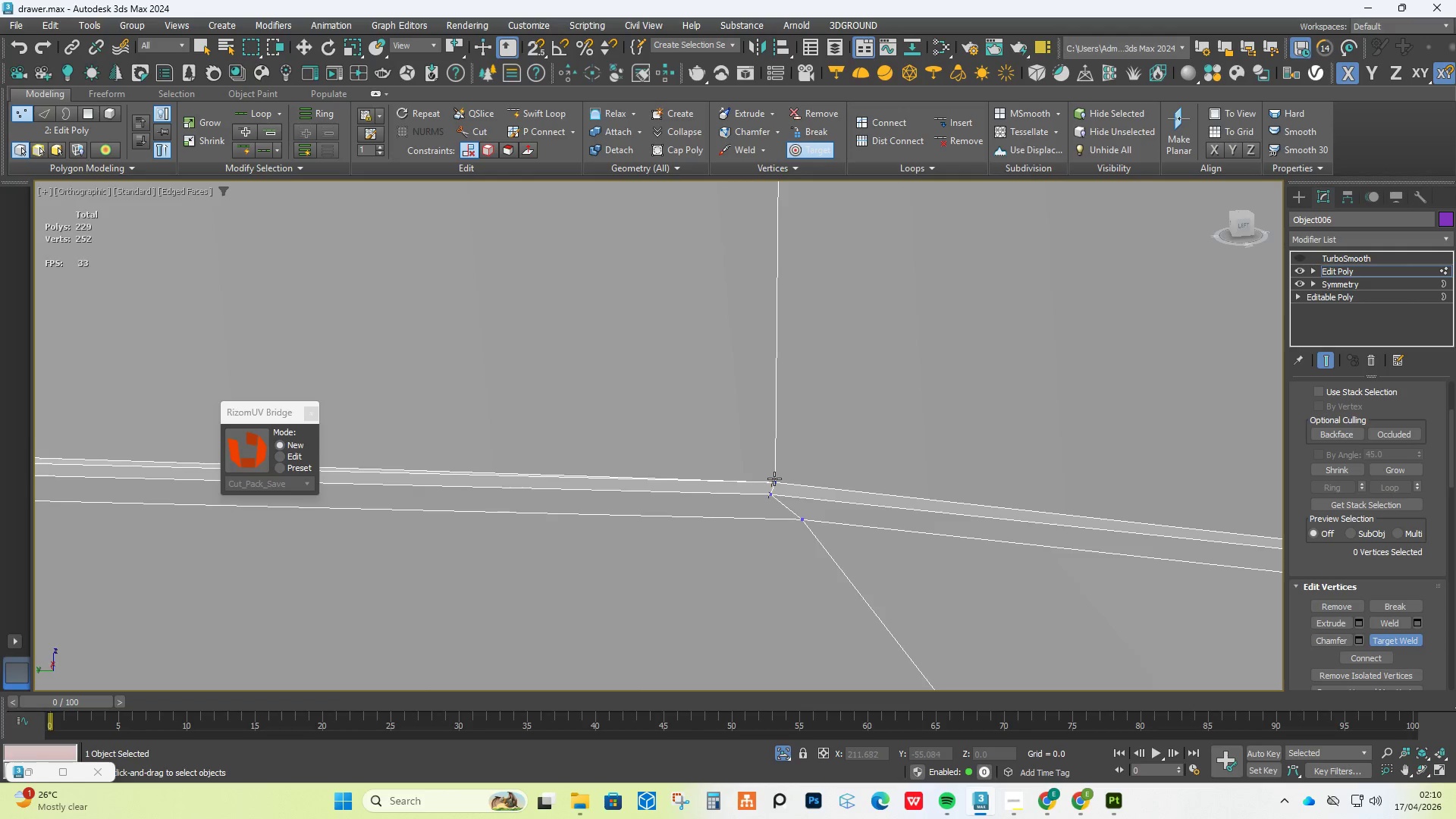 
triple_click([775, 478])
 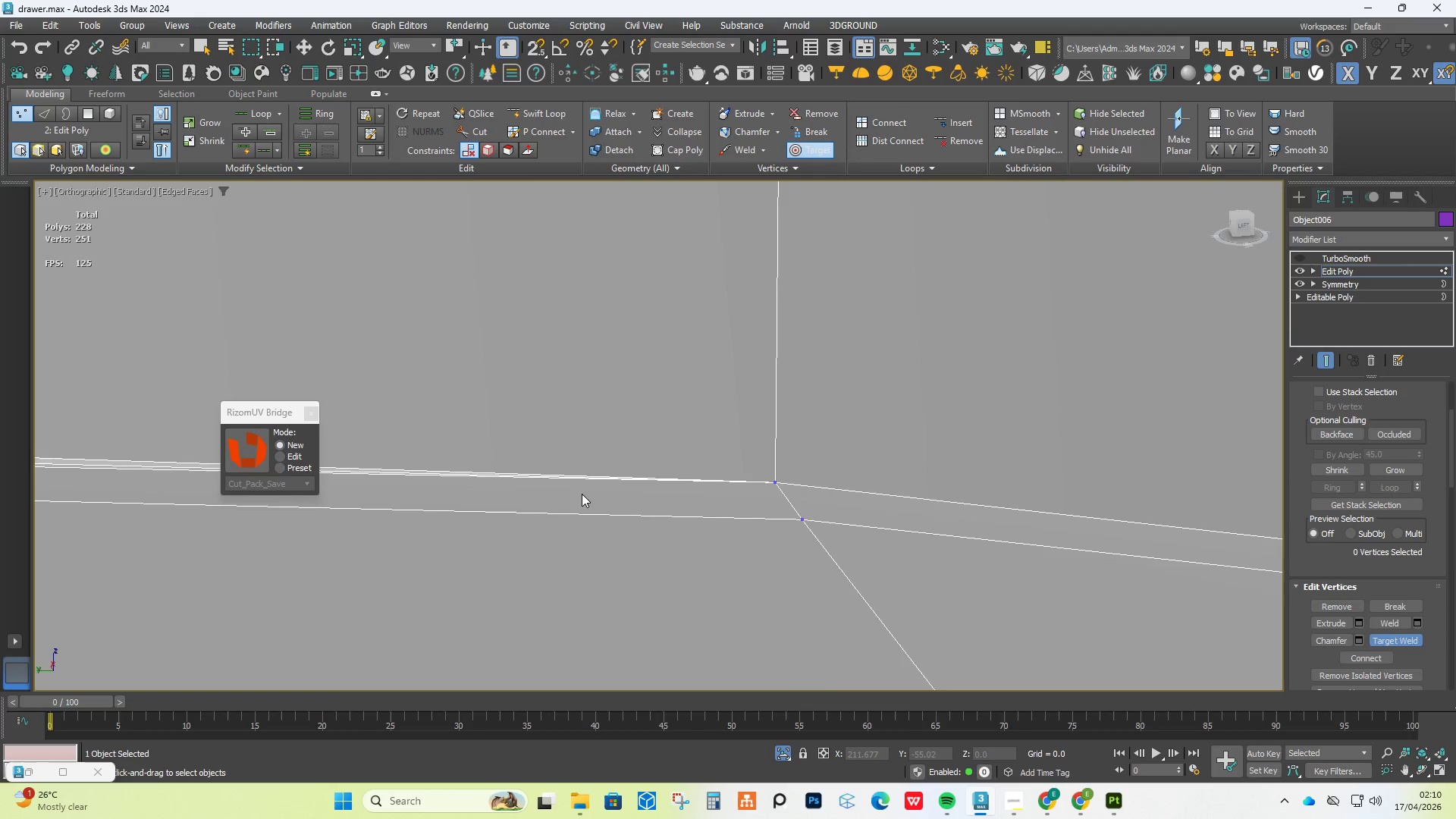 
scroll: coordinate [568, 497], scroll_direction: down, amount: 3.0
 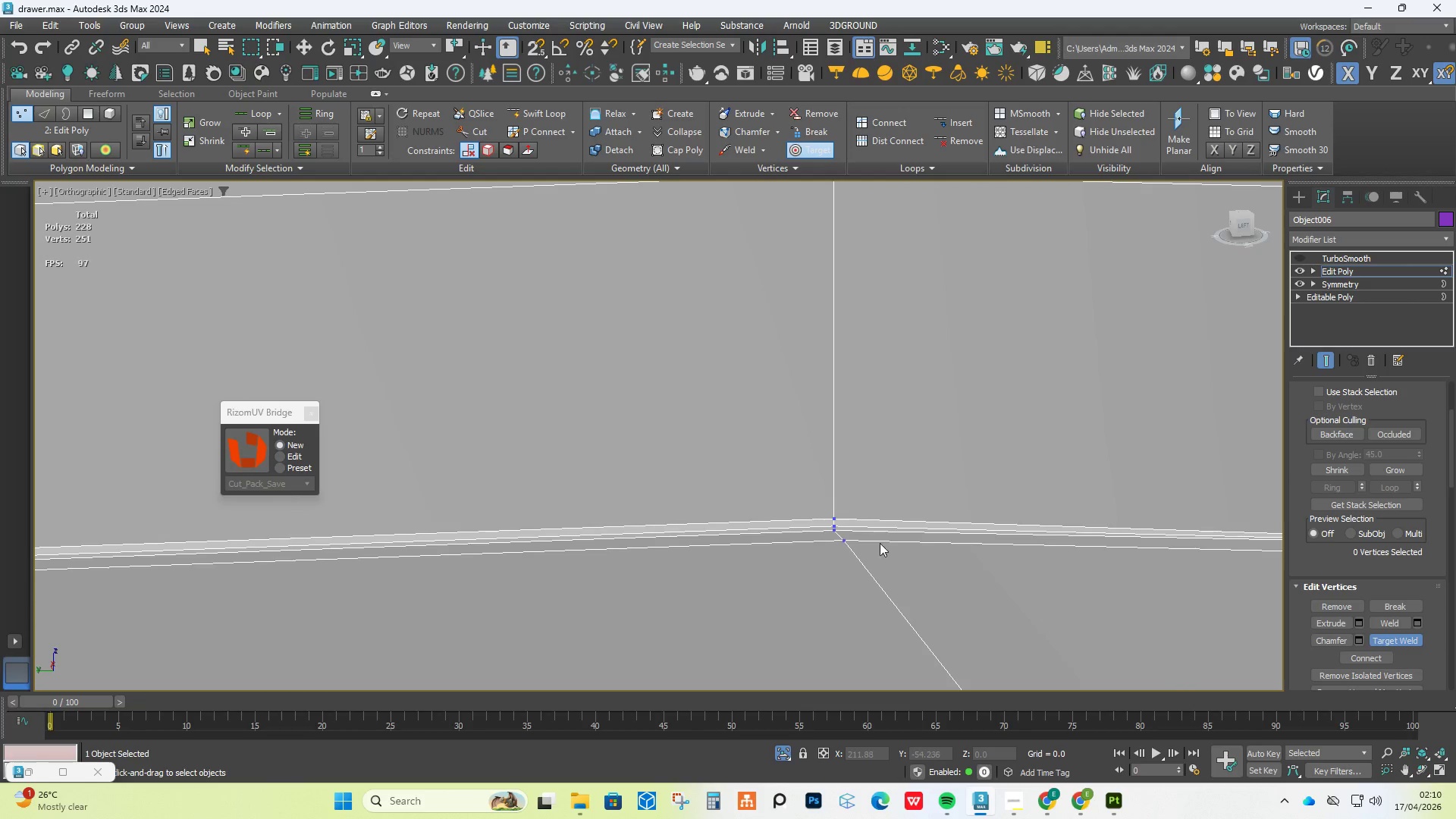 
scroll: coordinate [827, 519], scroll_direction: up, amount: 3.0
 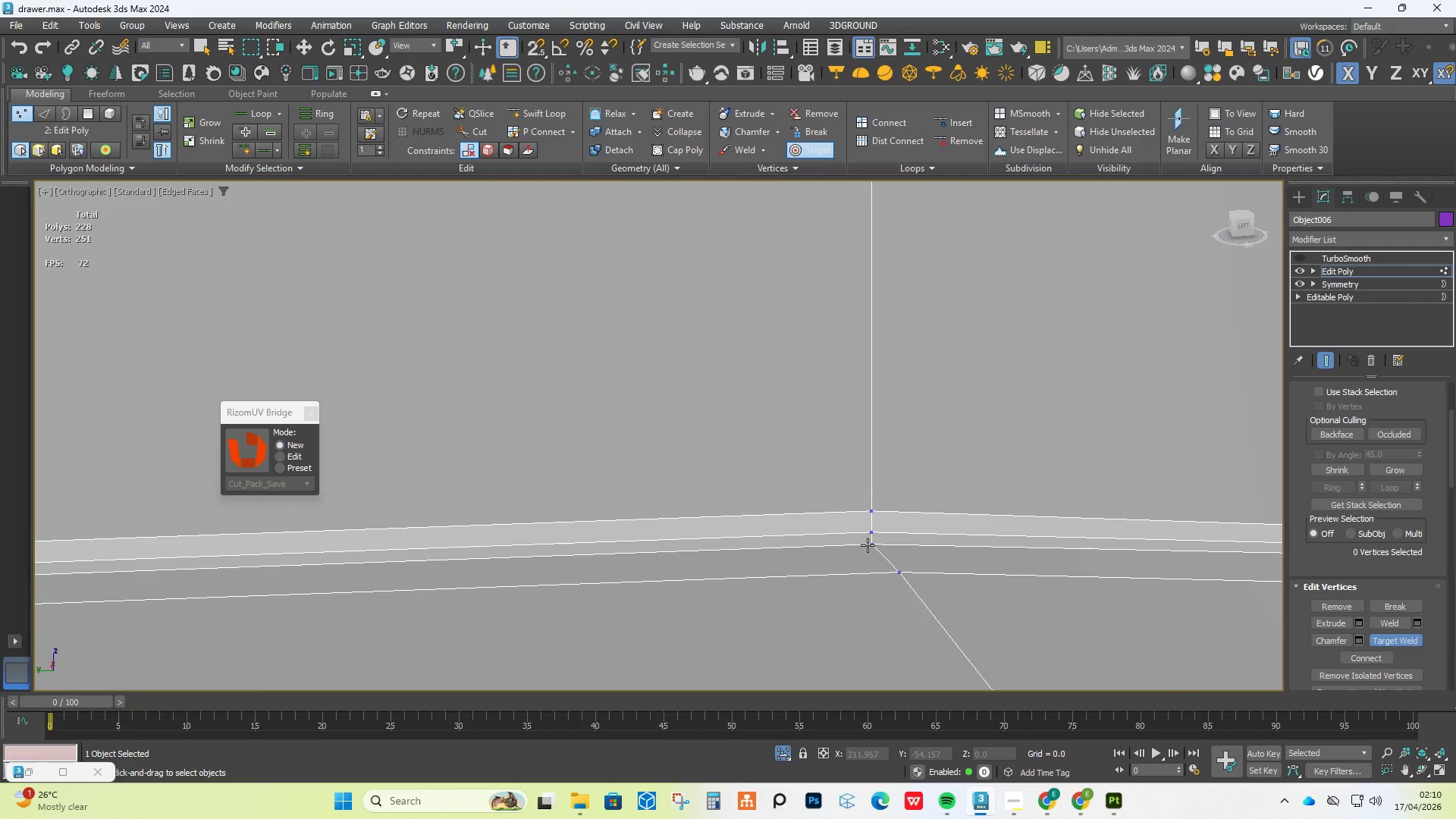 
double_click([868, 528])
 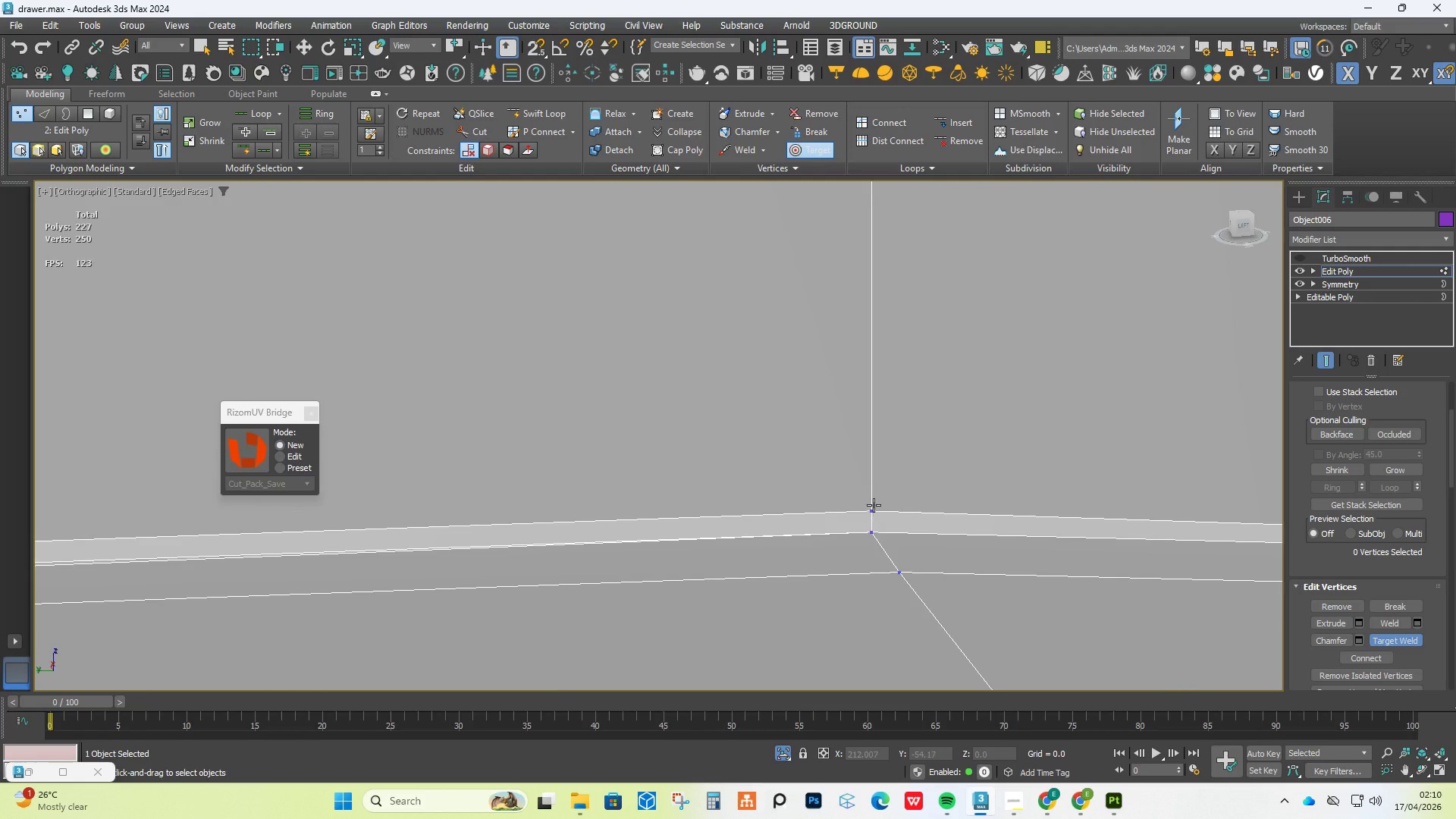 
triple_click([874, 504])
 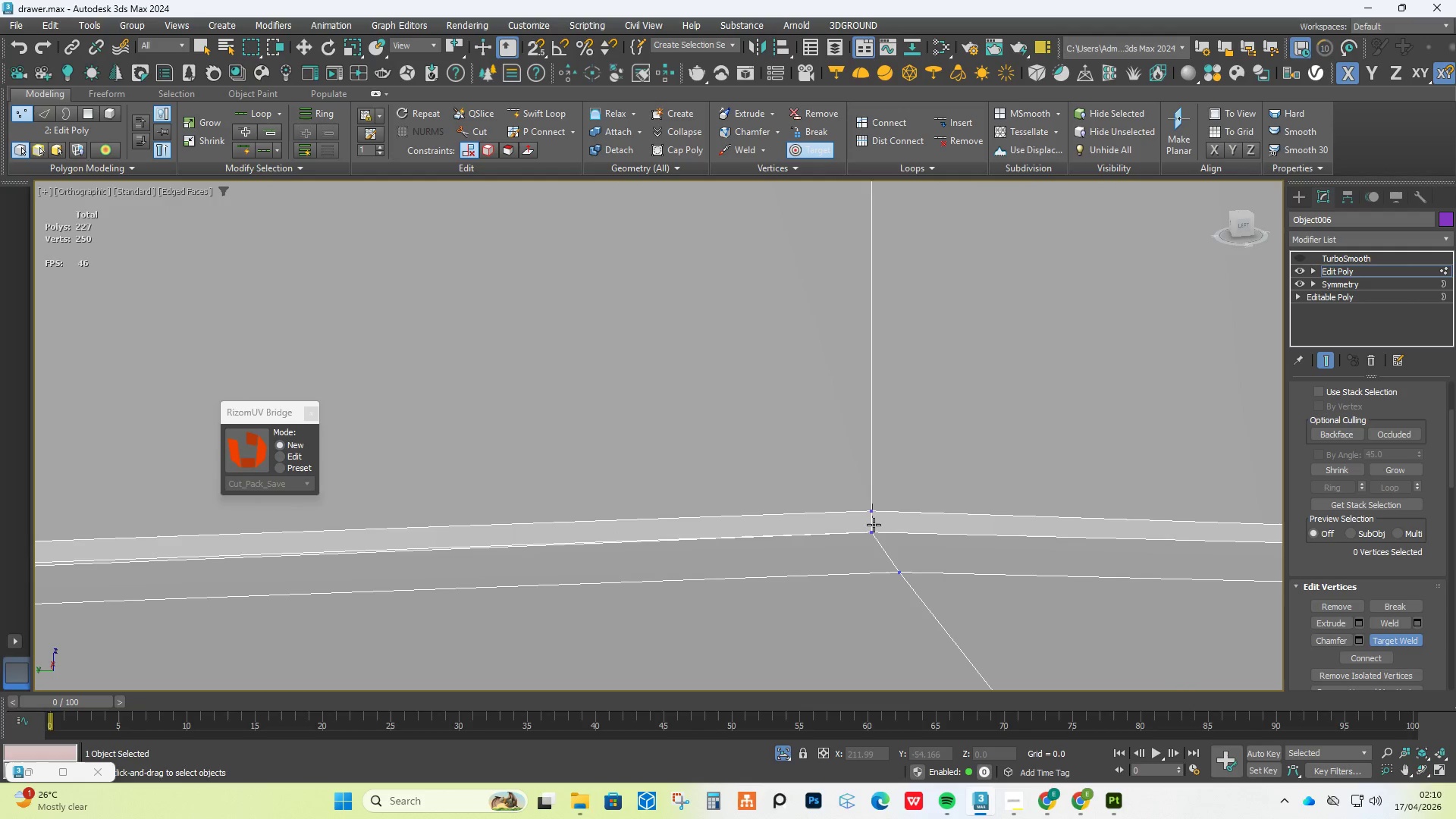 
triple_click([874, 529])
 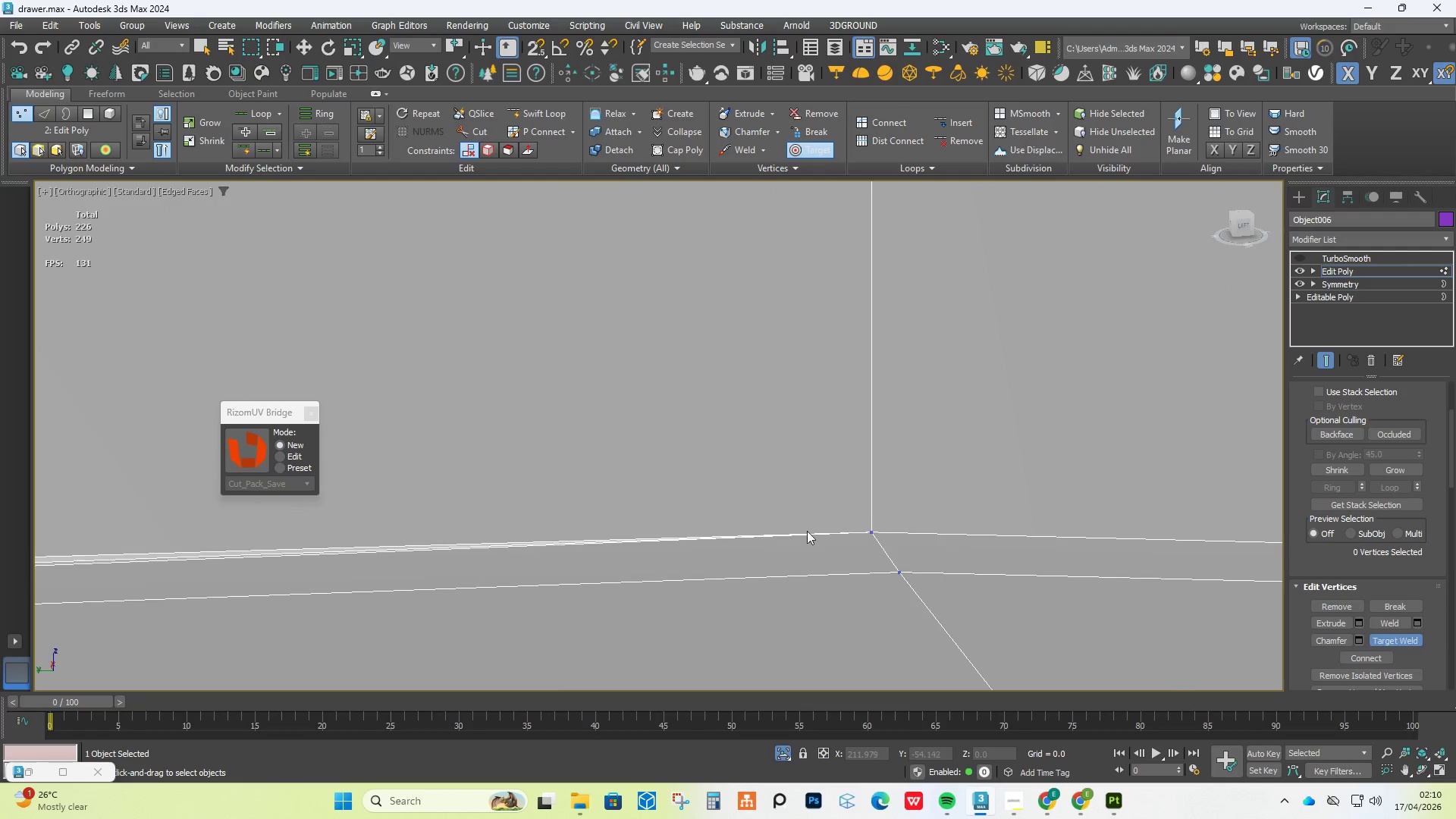 
scroll: coordinate [758, 538], scroll_direction: down, amount: 6.0
 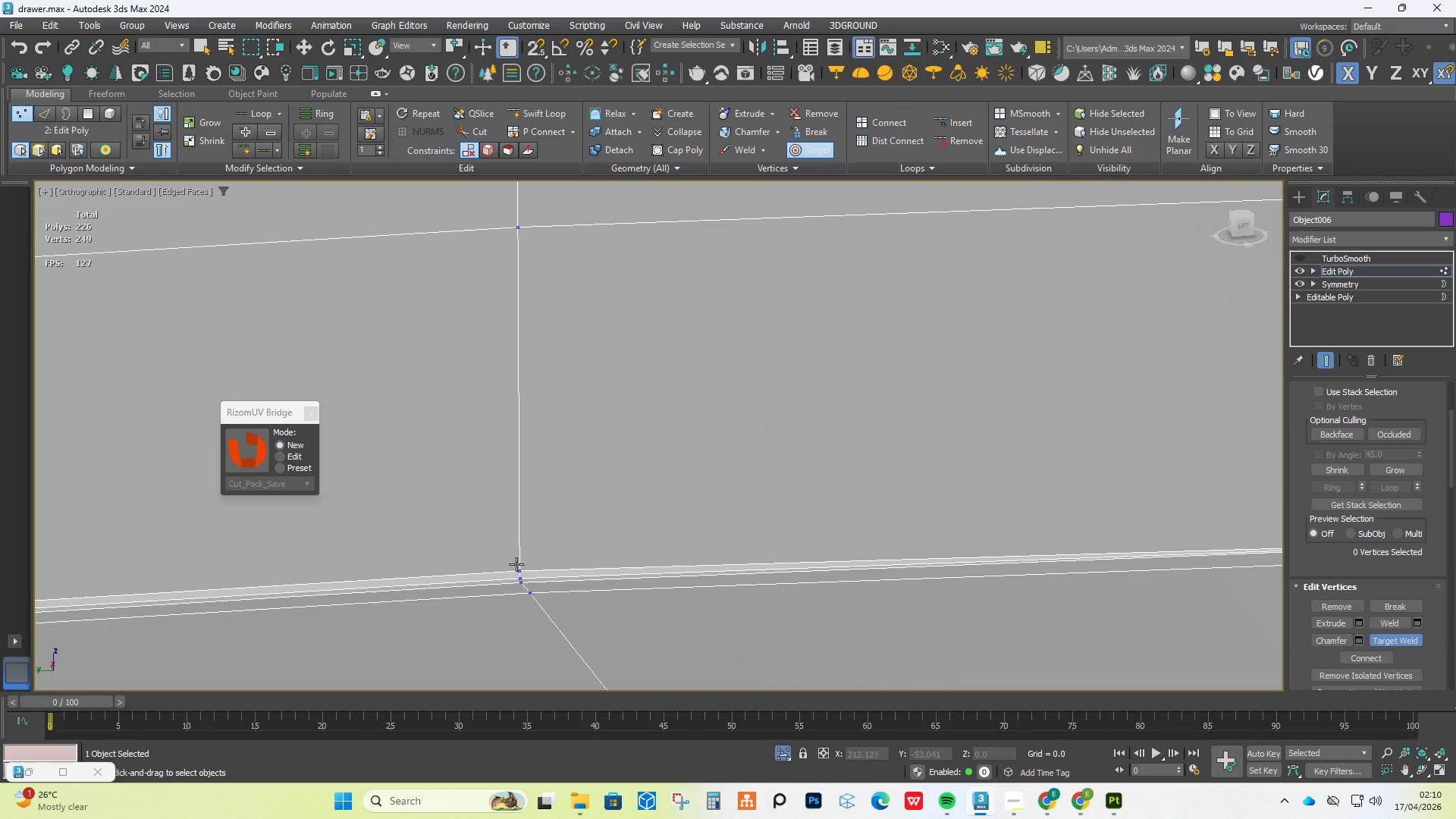 
left_click([515, 578])
 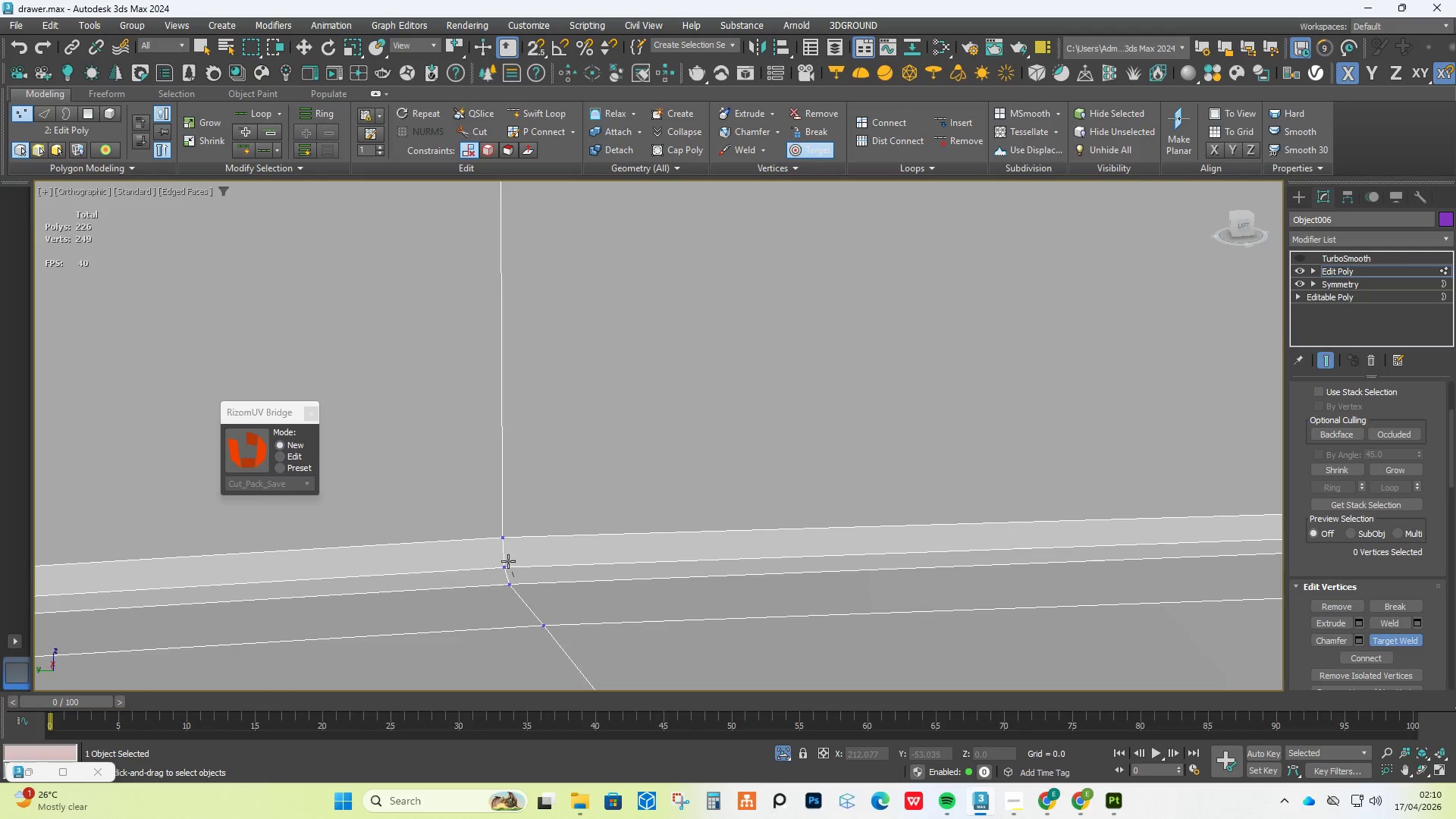 
scroll: coordinate [526, 582], scroll_direction: up, amount: 4.0
 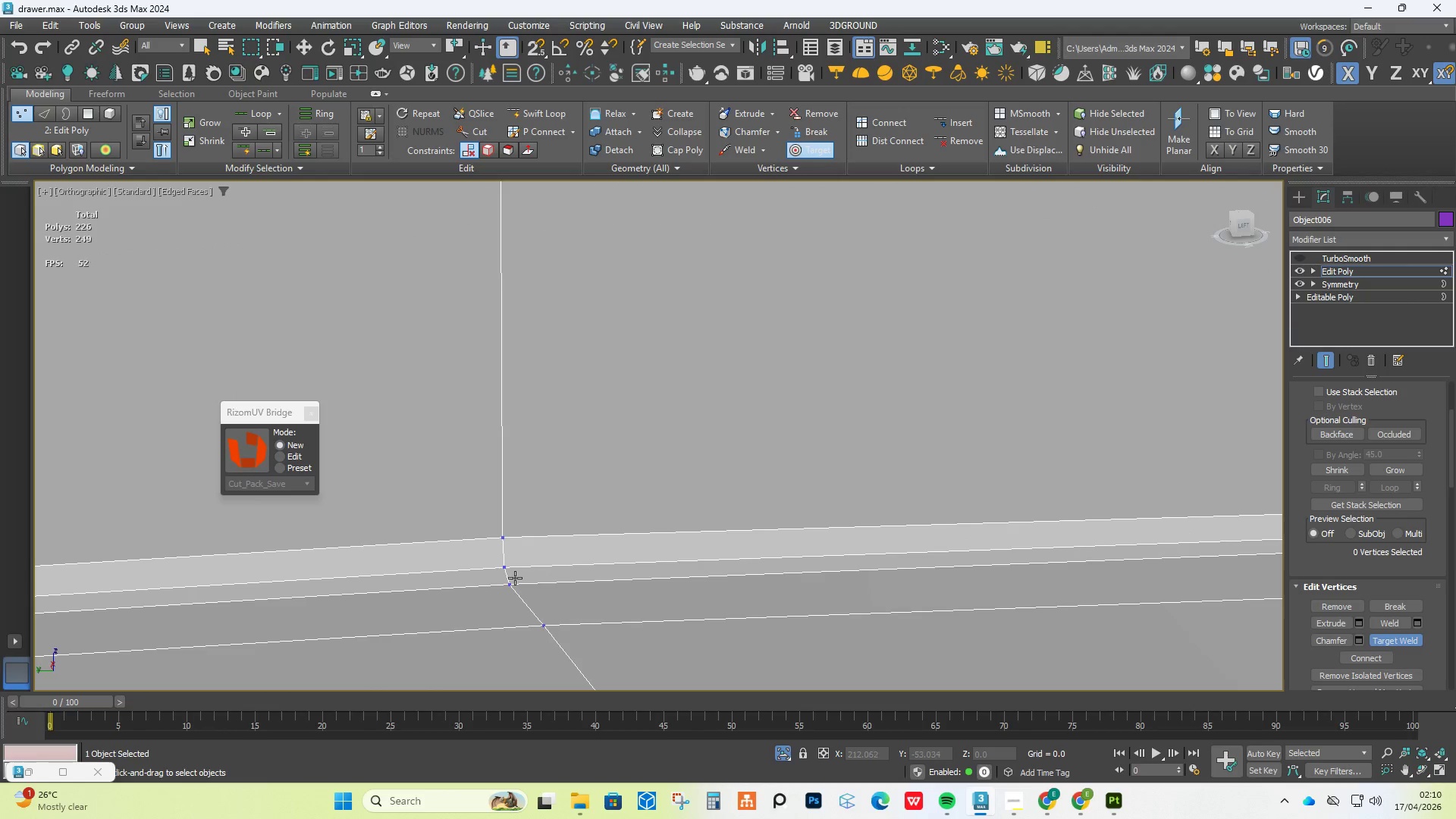 
double_click([508, 560])
 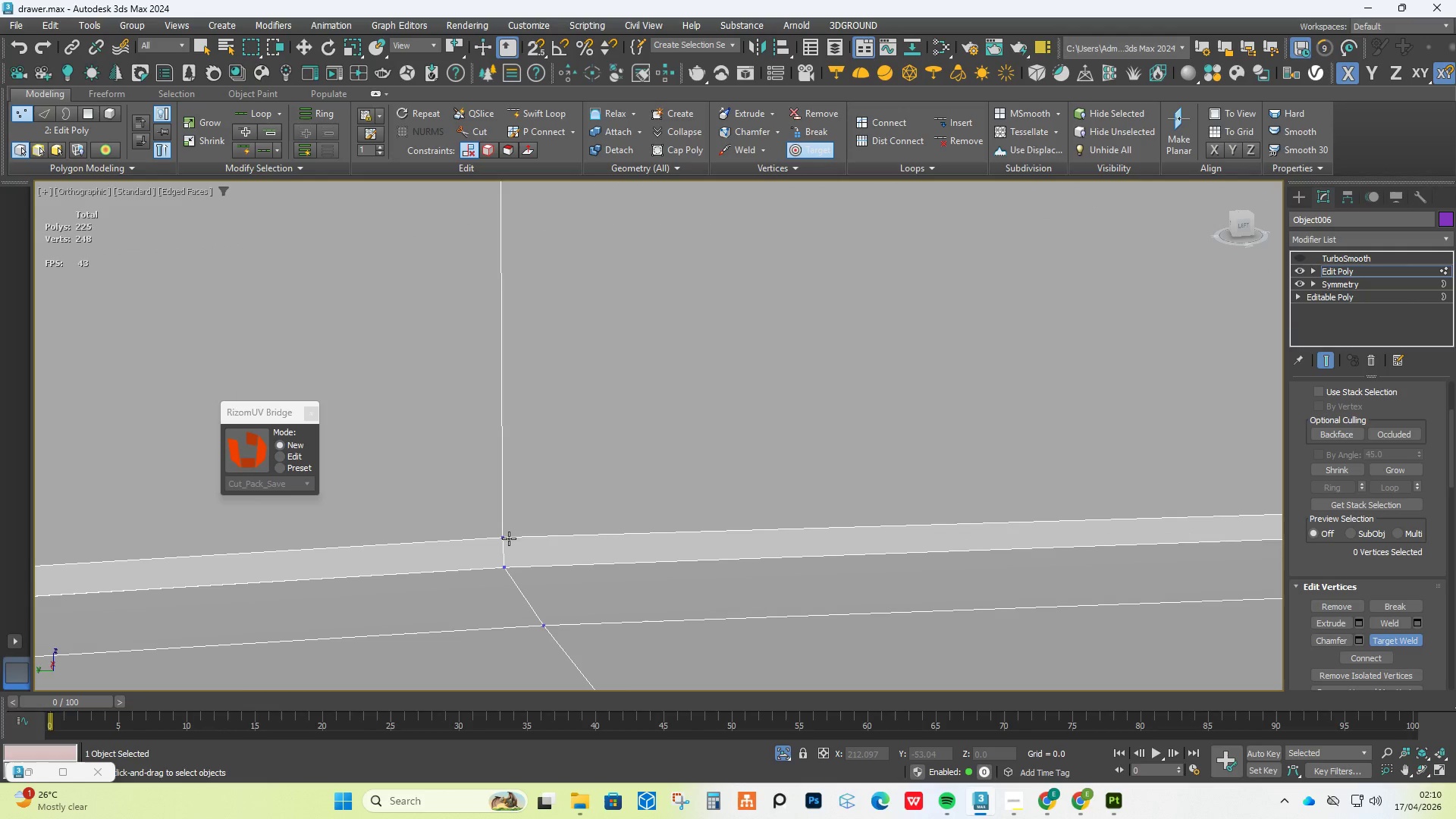 
triple_click([509, 538])
 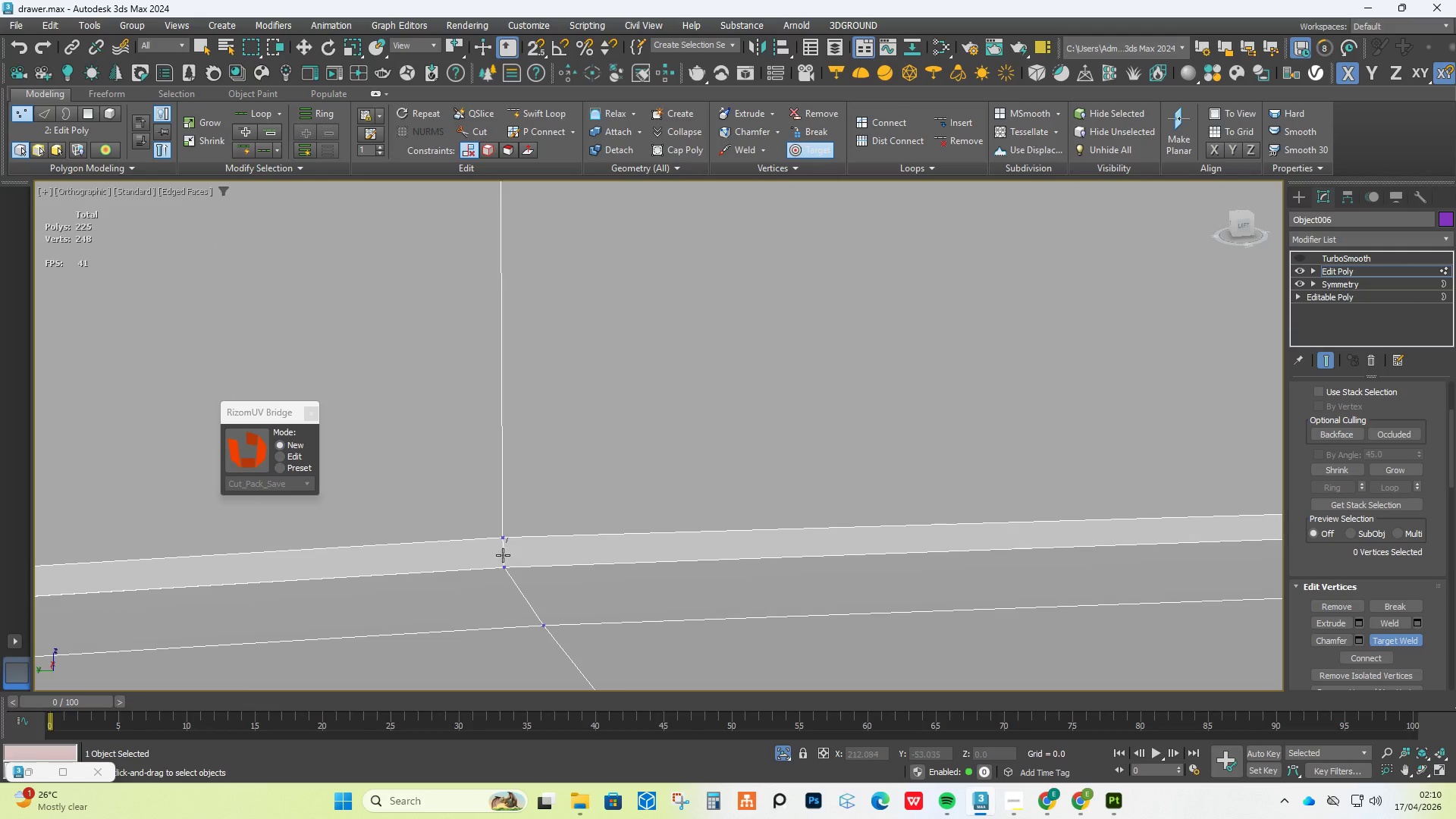 
triple_click([503, 565])
 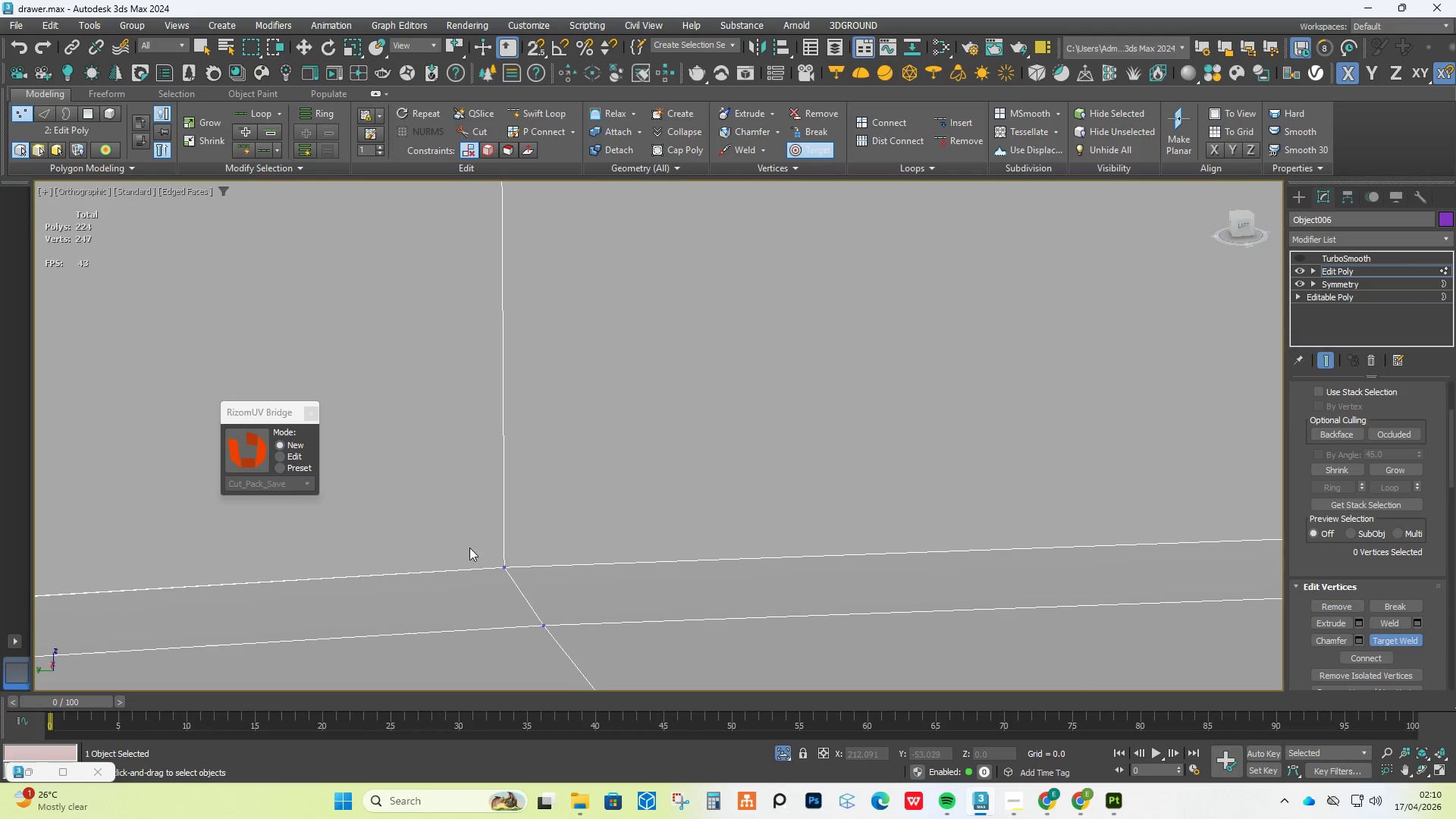 
scroll: coordinate [489, 560], scroll_direction: down, amount: 16.0
 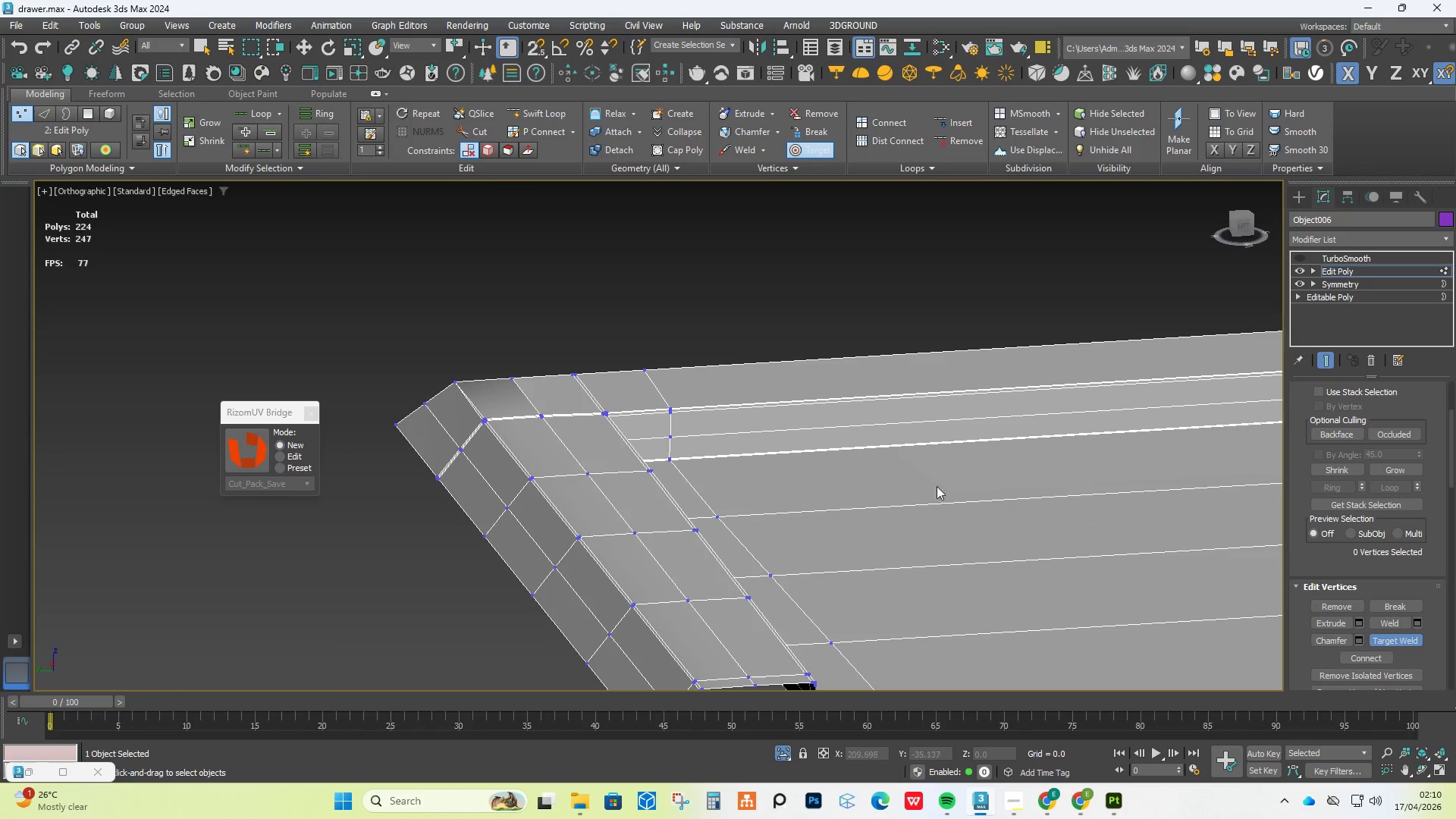 
hold_key(key=AltLeft, duration=0.39)
 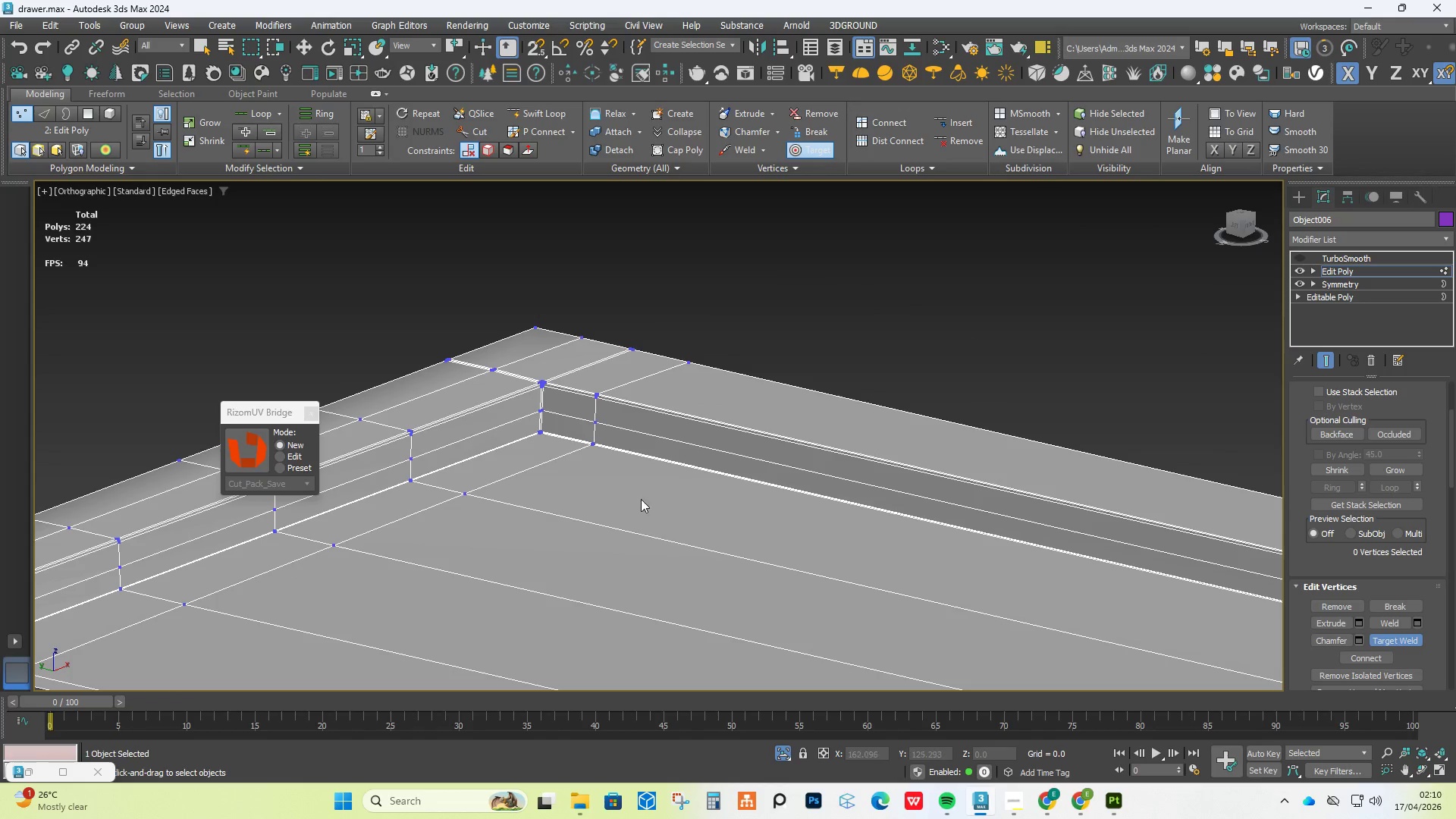 
scroll: coordinate [589, 378], scroll_direction: up, amount: 15.0
 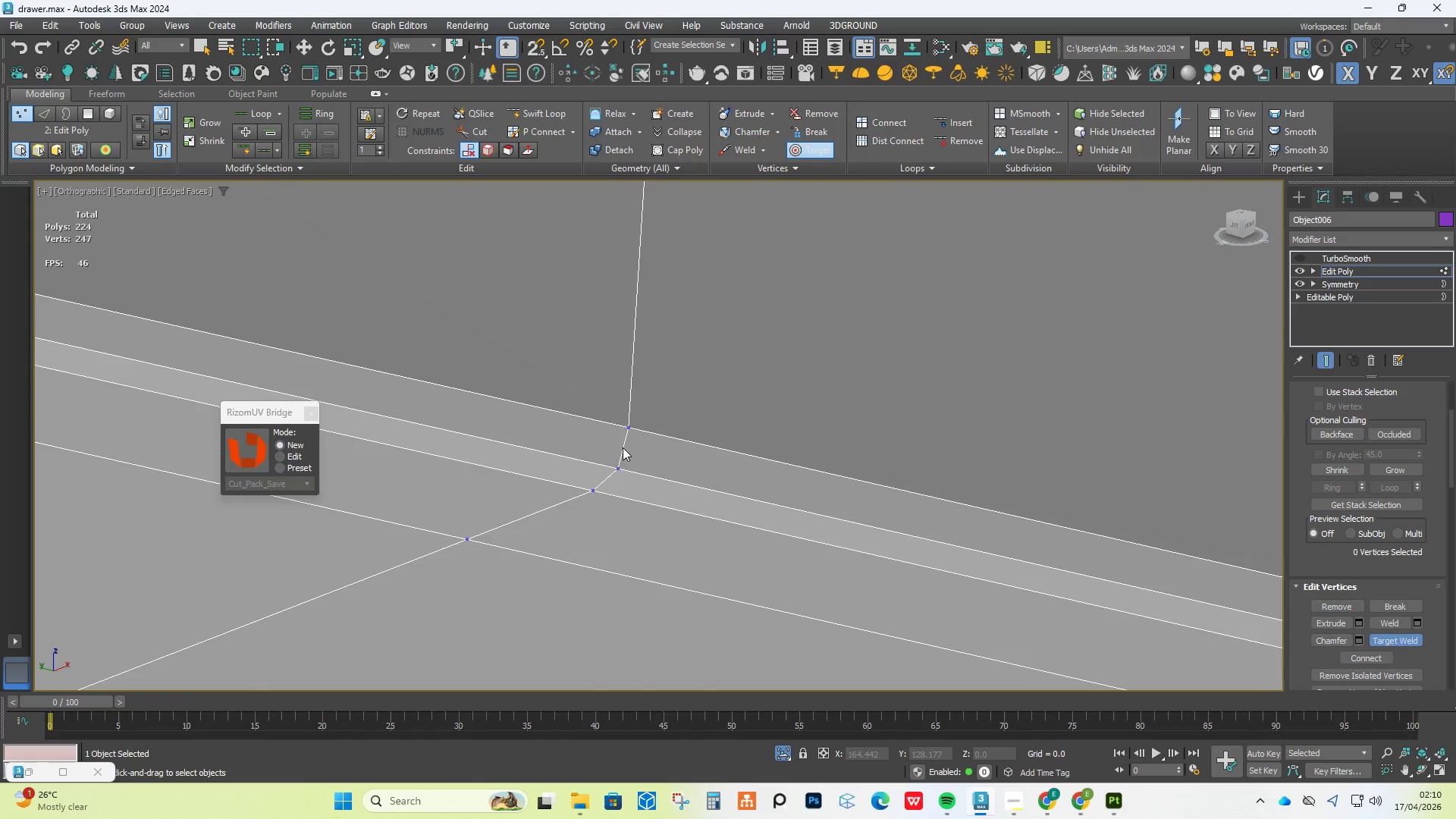 
double_click([620, 465])
 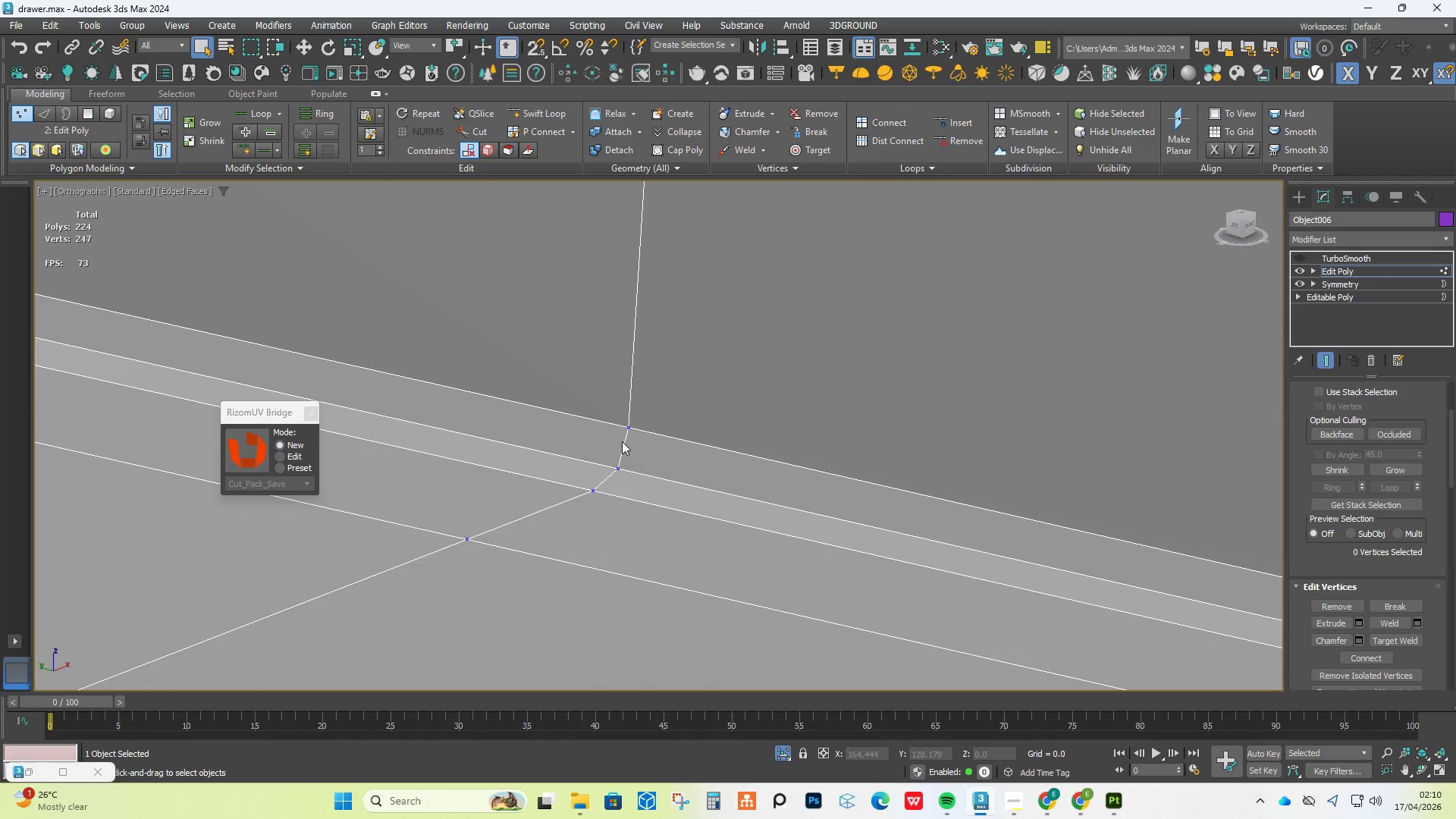 
left_click([627, 425])
 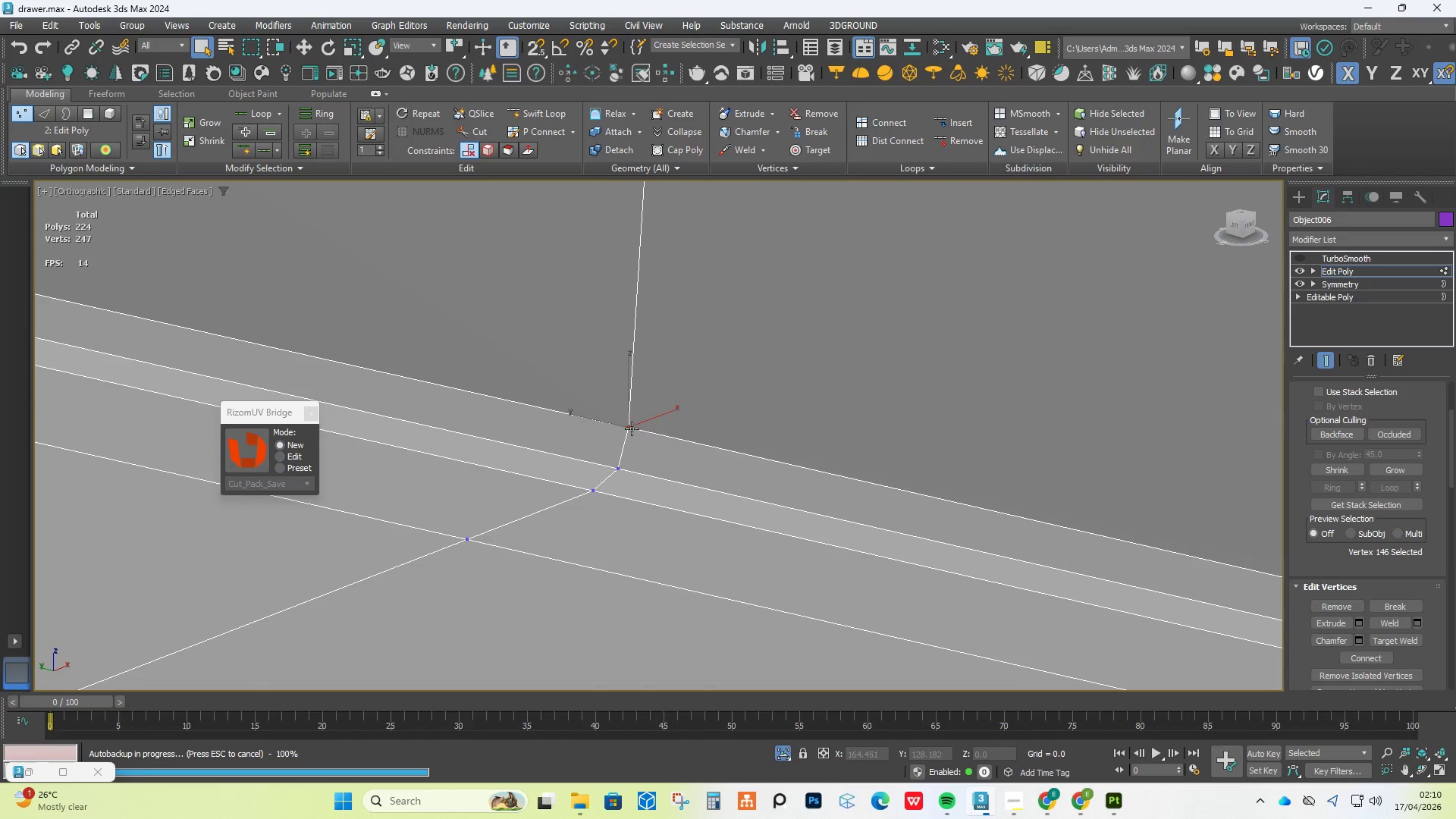 
left_click([630, 427])
 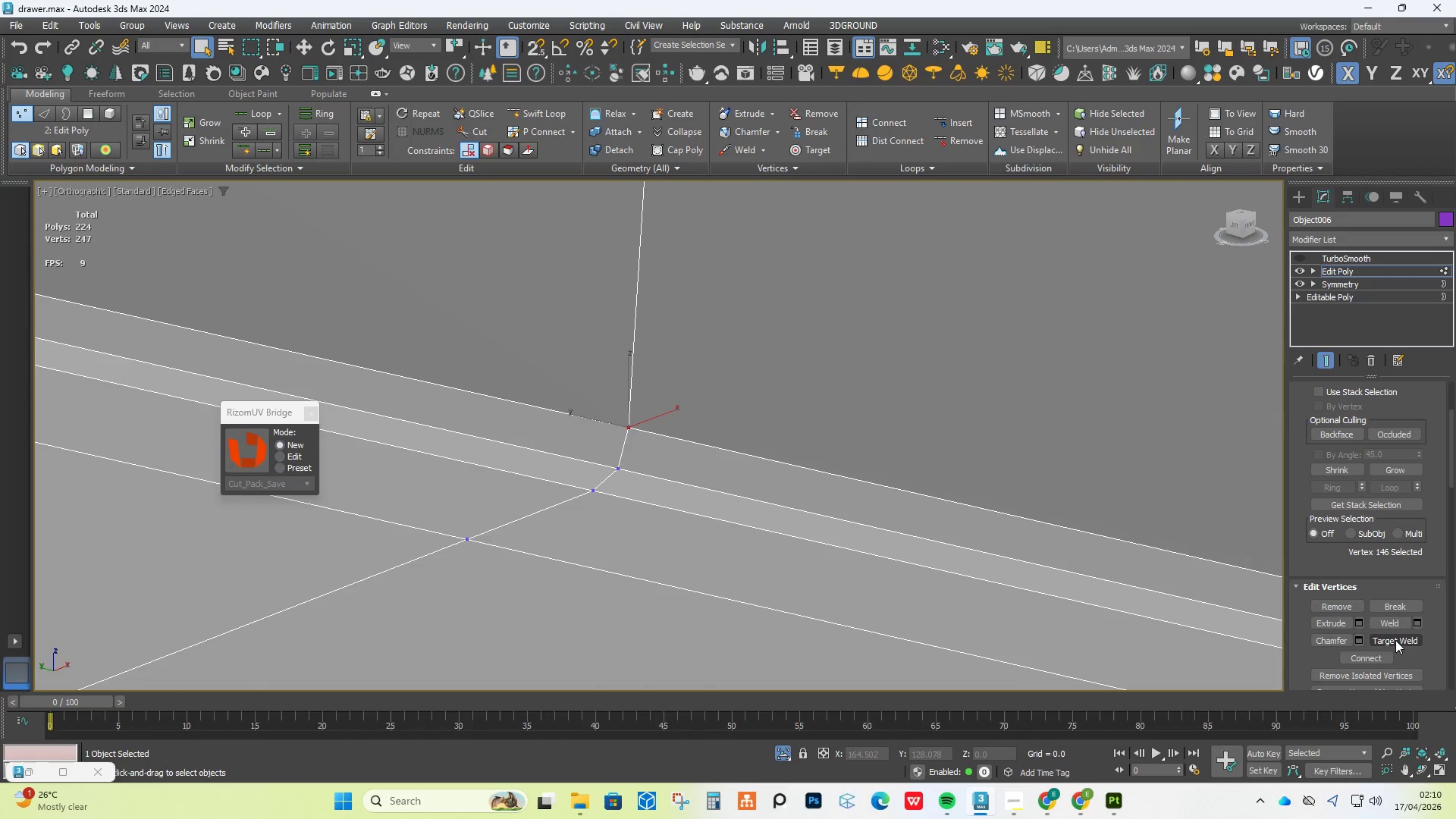 
left_click([1401, 644])
 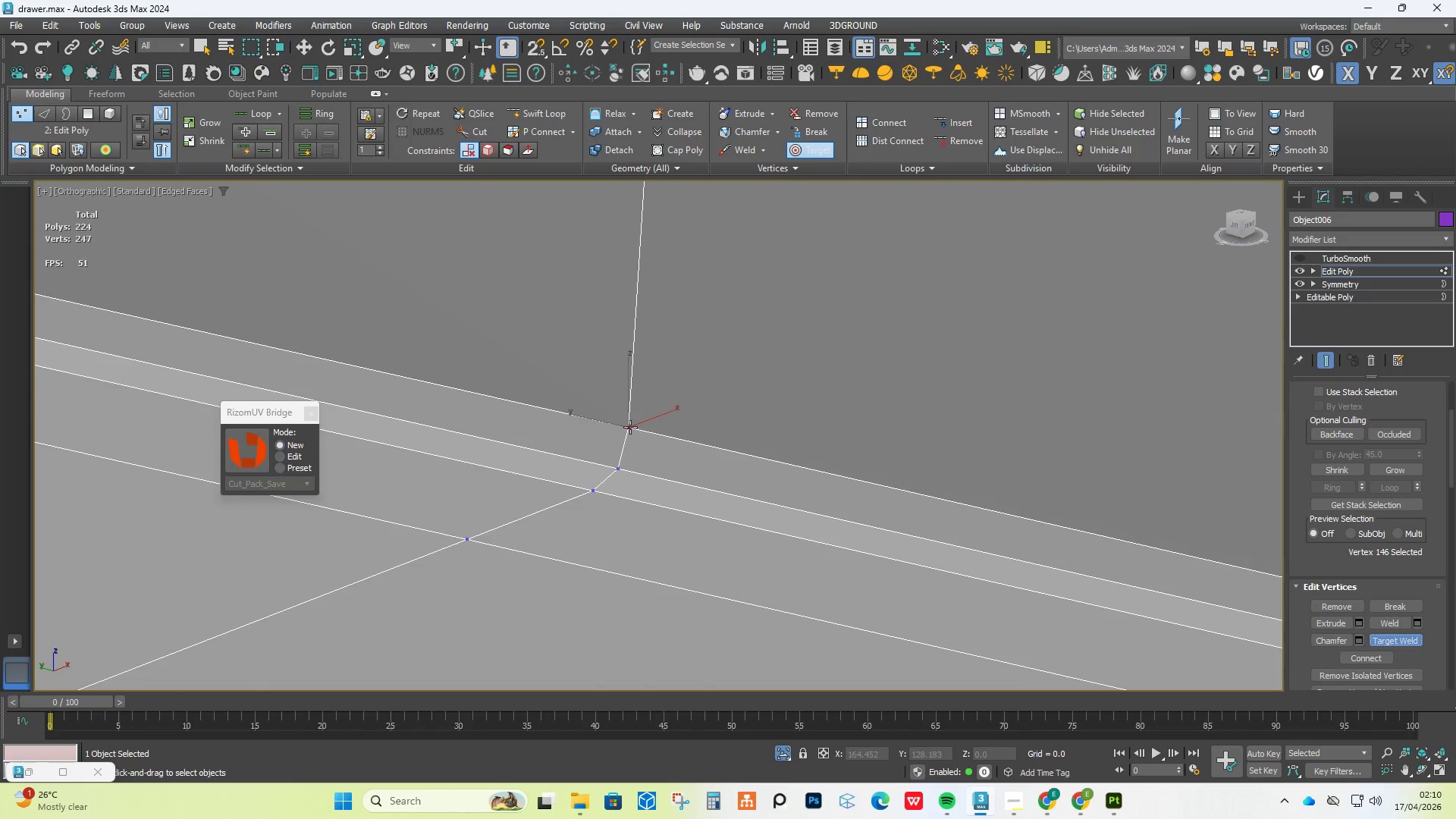 
double_click([617, 471])
 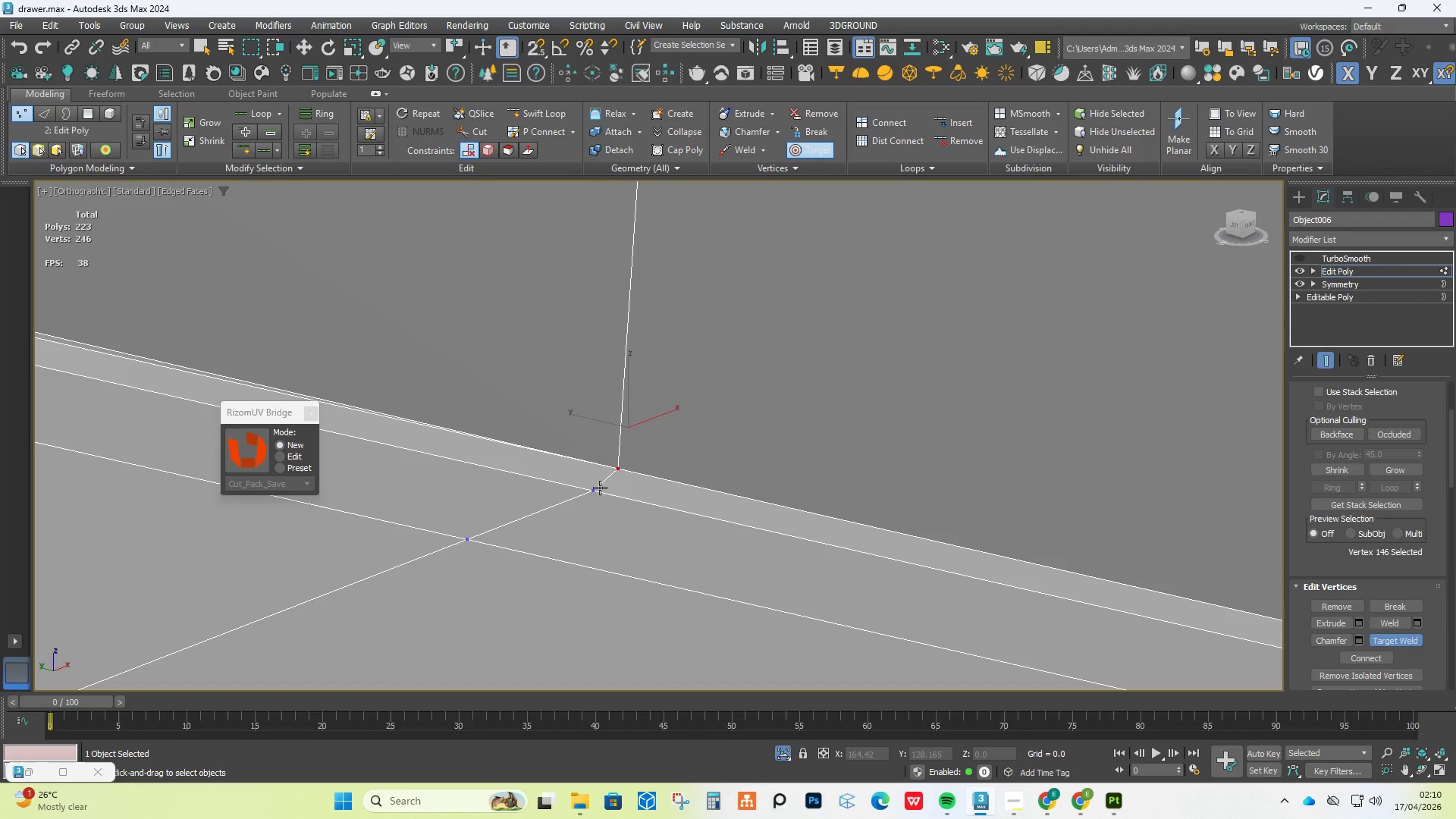 
double_click([628, 463])
 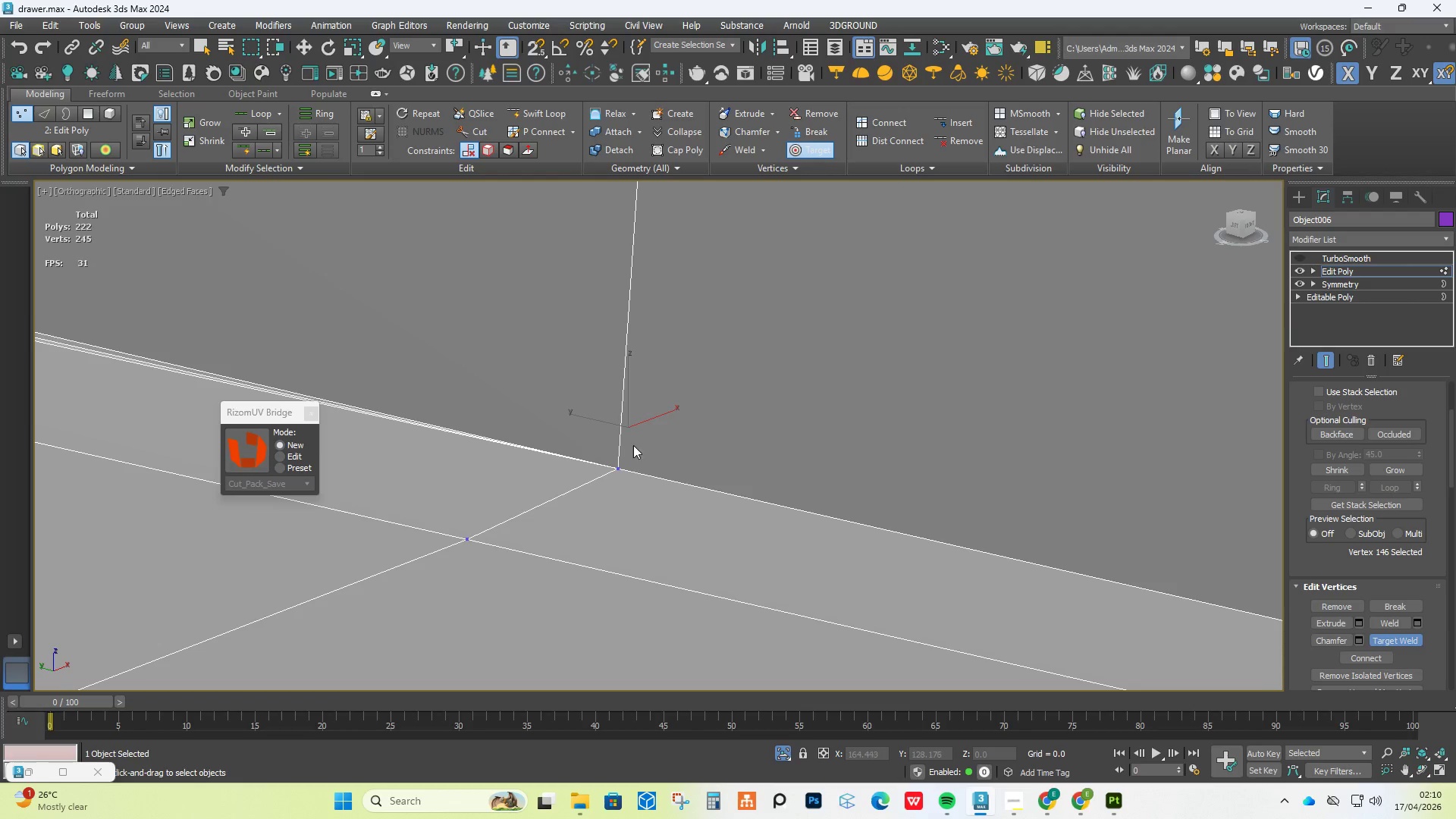 
scroll: coordinate [450, 393], scroll_direction: down, amount: 11.0
 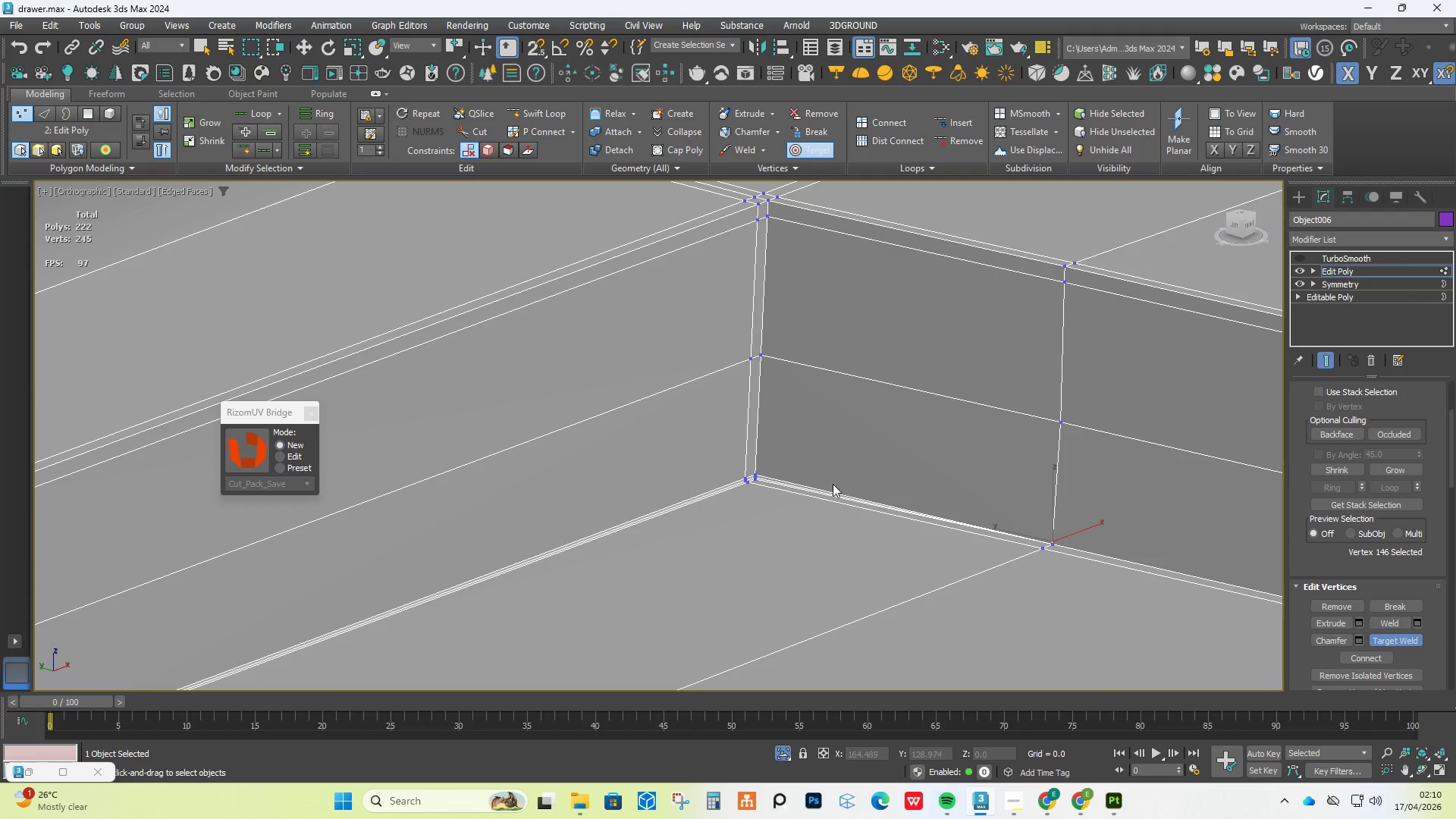 
scroll: coordinate [748, 467], scroll_direction: up, amount: 7.0
 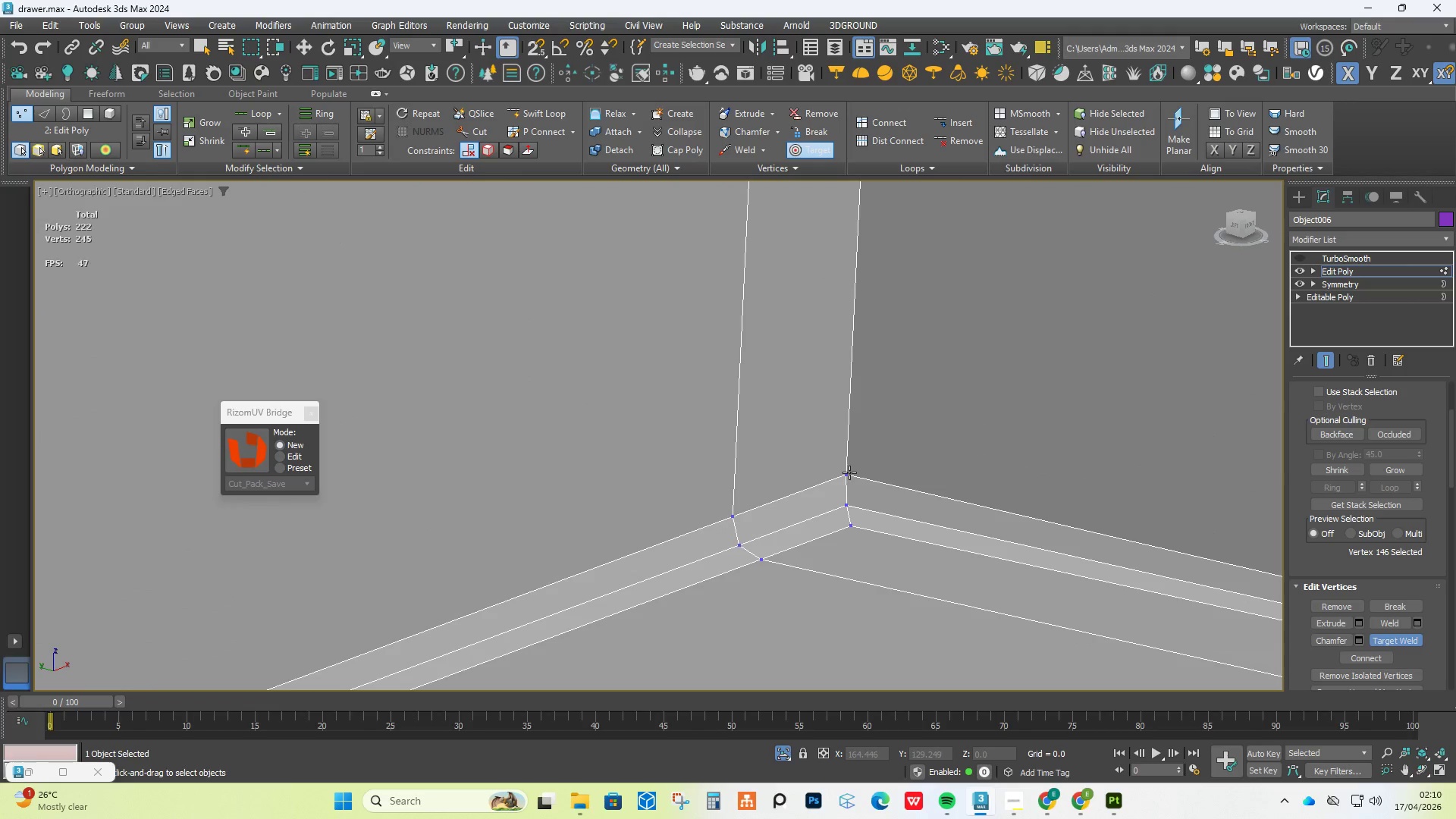 
double_click([849, 510])
 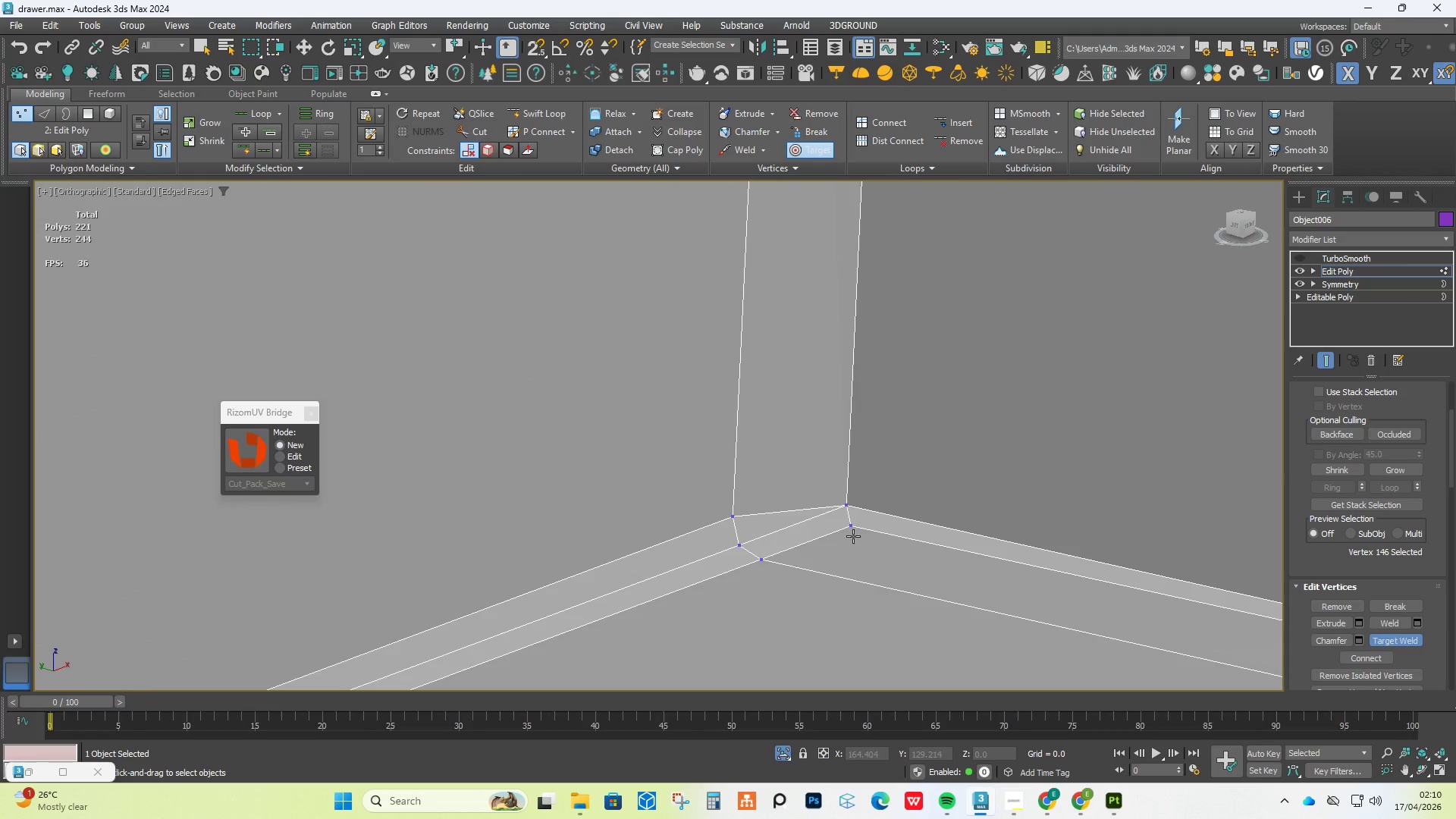 
triple_click([853, 536])
 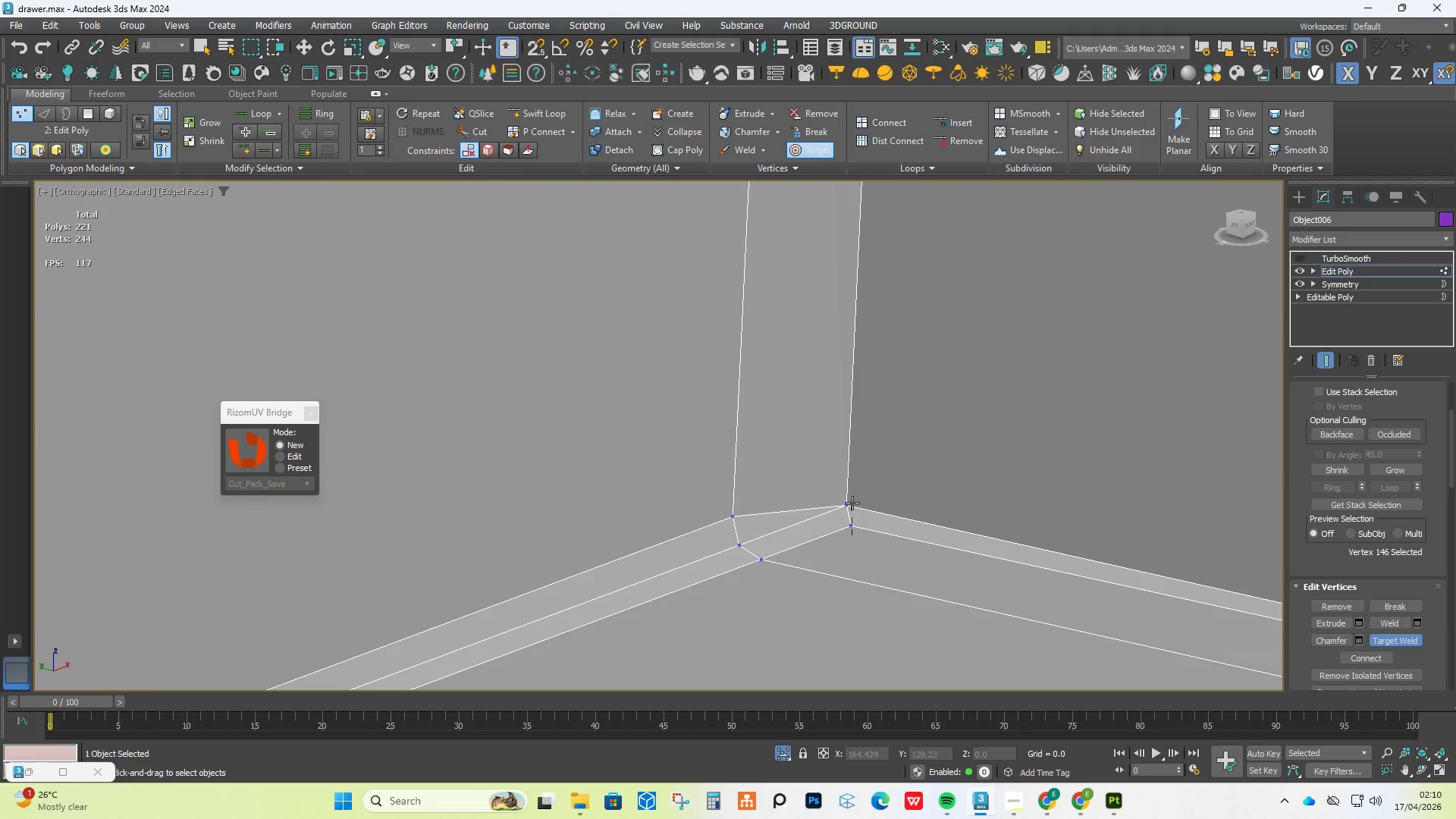 
triple_click([852, 503])
 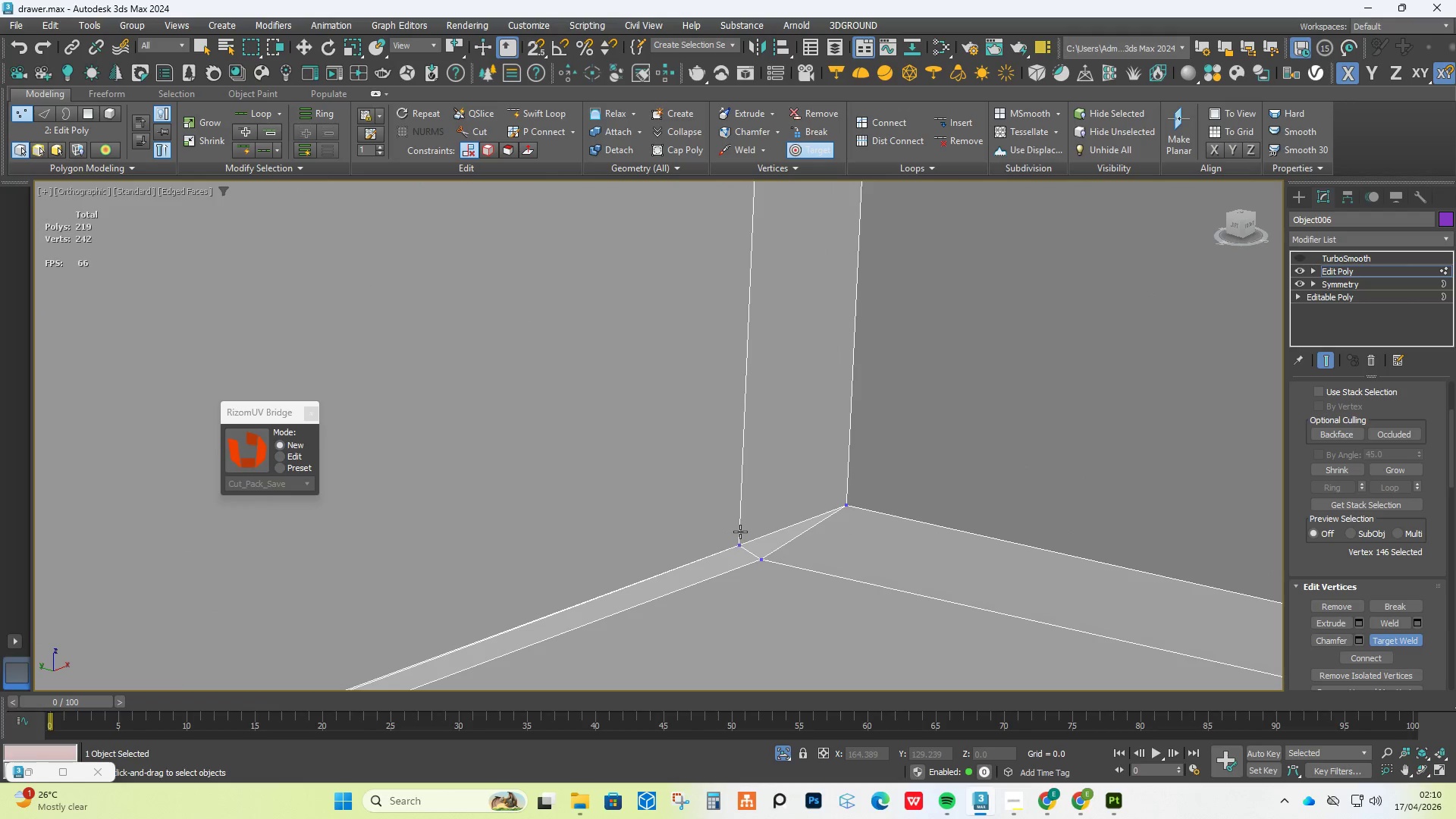 
triple_click([755, 557])
 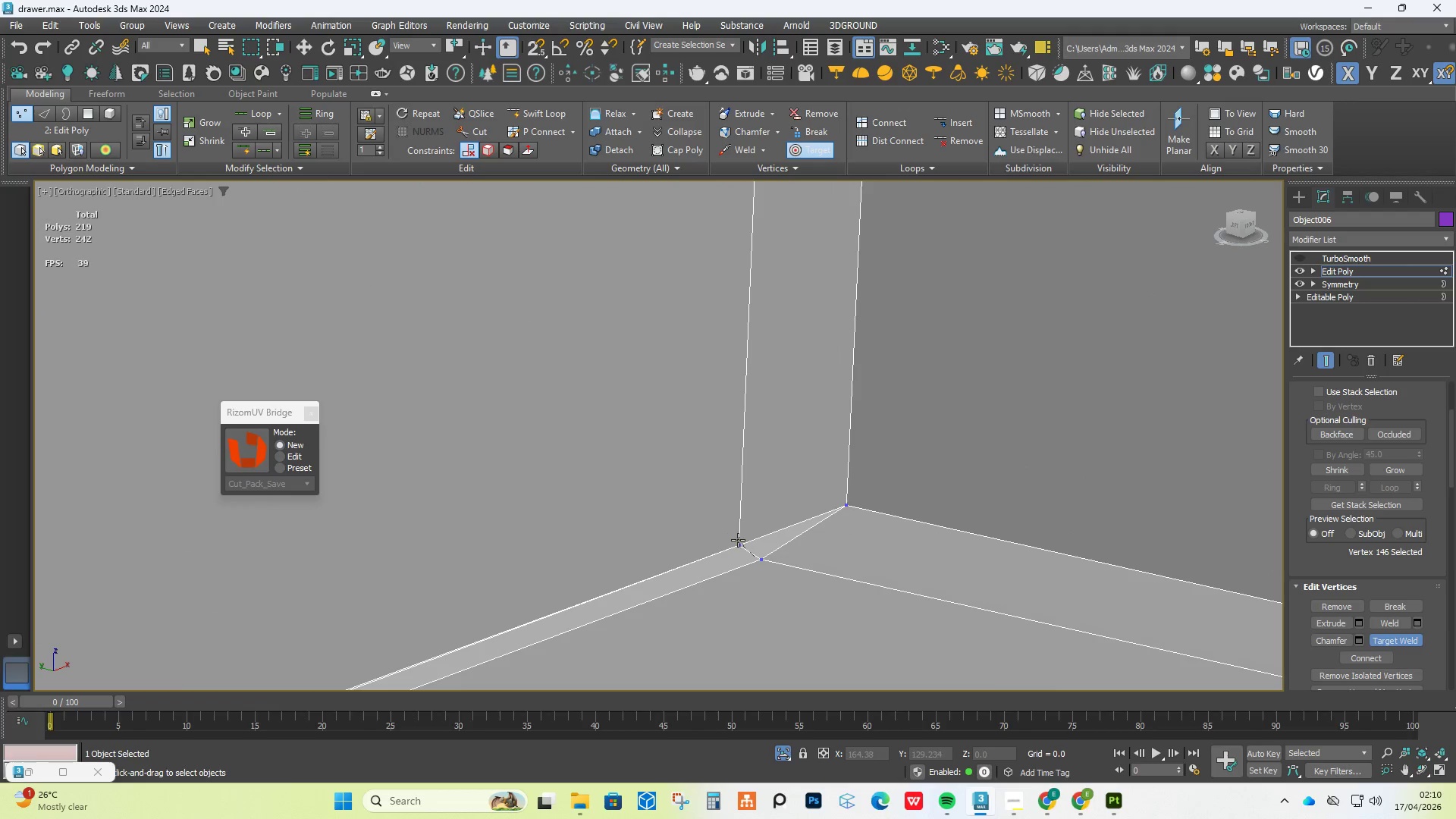 
triple_click([738, 540])
 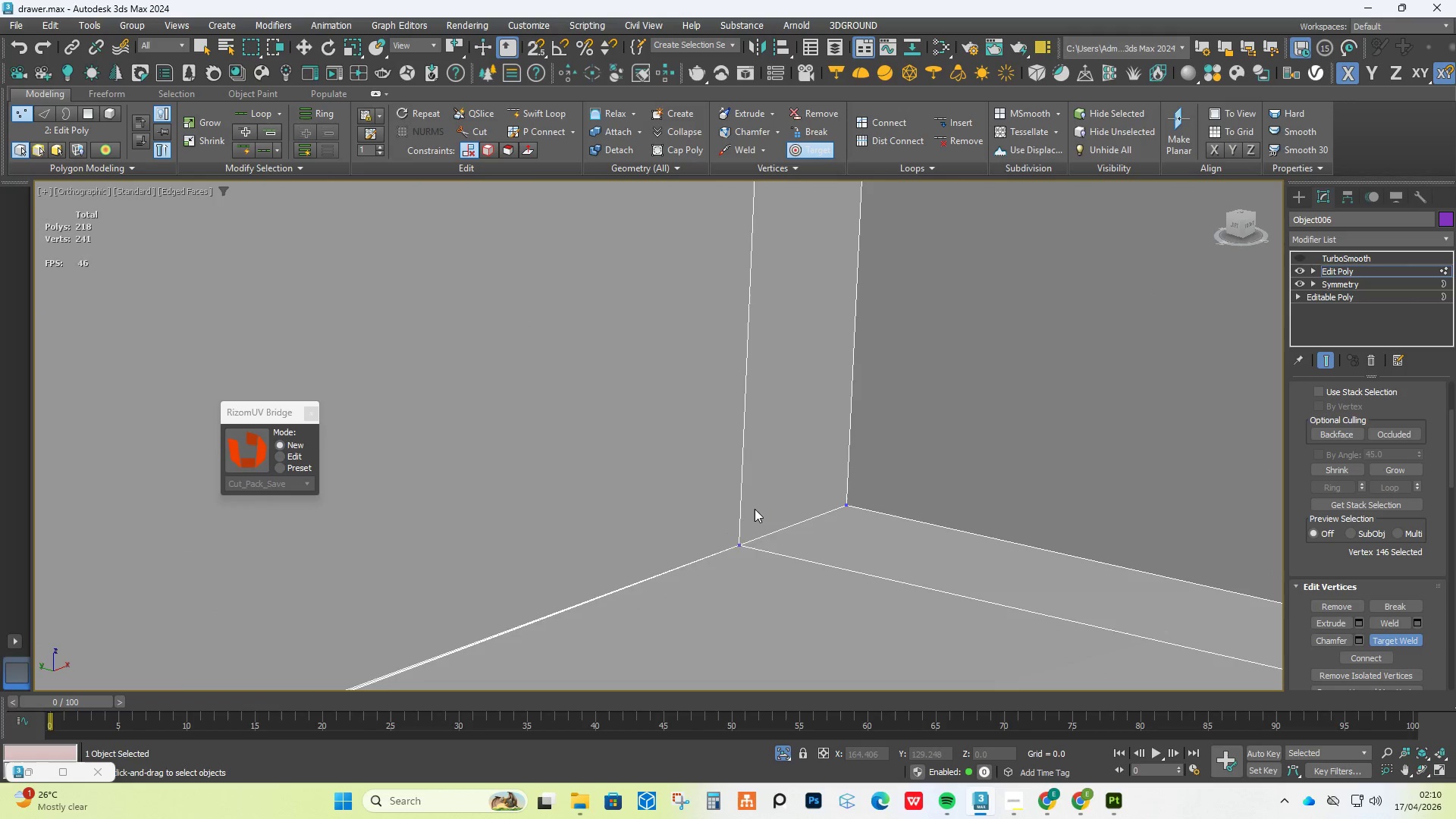 
scroll: coordinate [549, 570], scroll_direction: down, amount: 16.0
 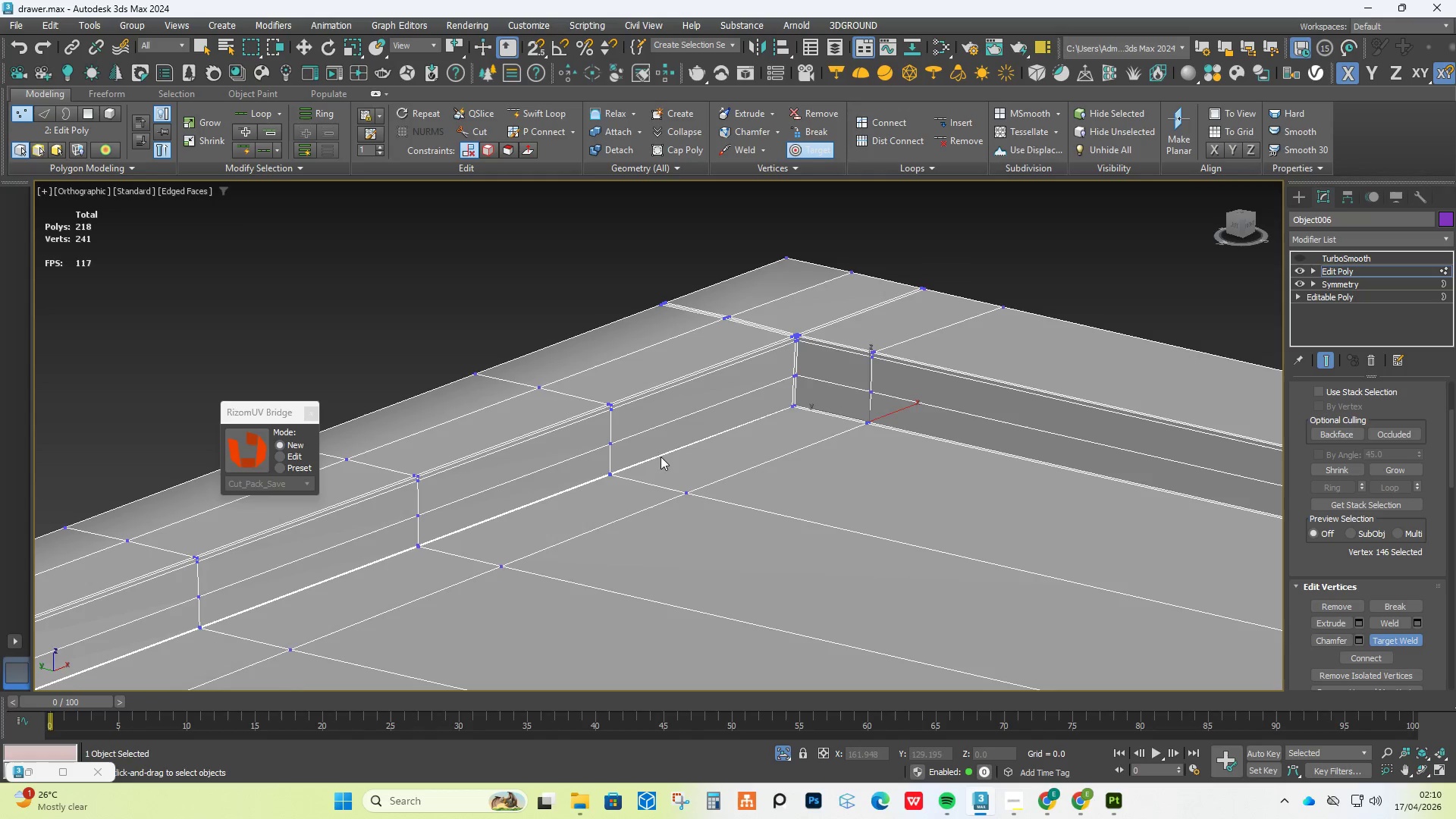 
scroll: coordinate [532, 441], scroll_direction: up, amount: 10.0
 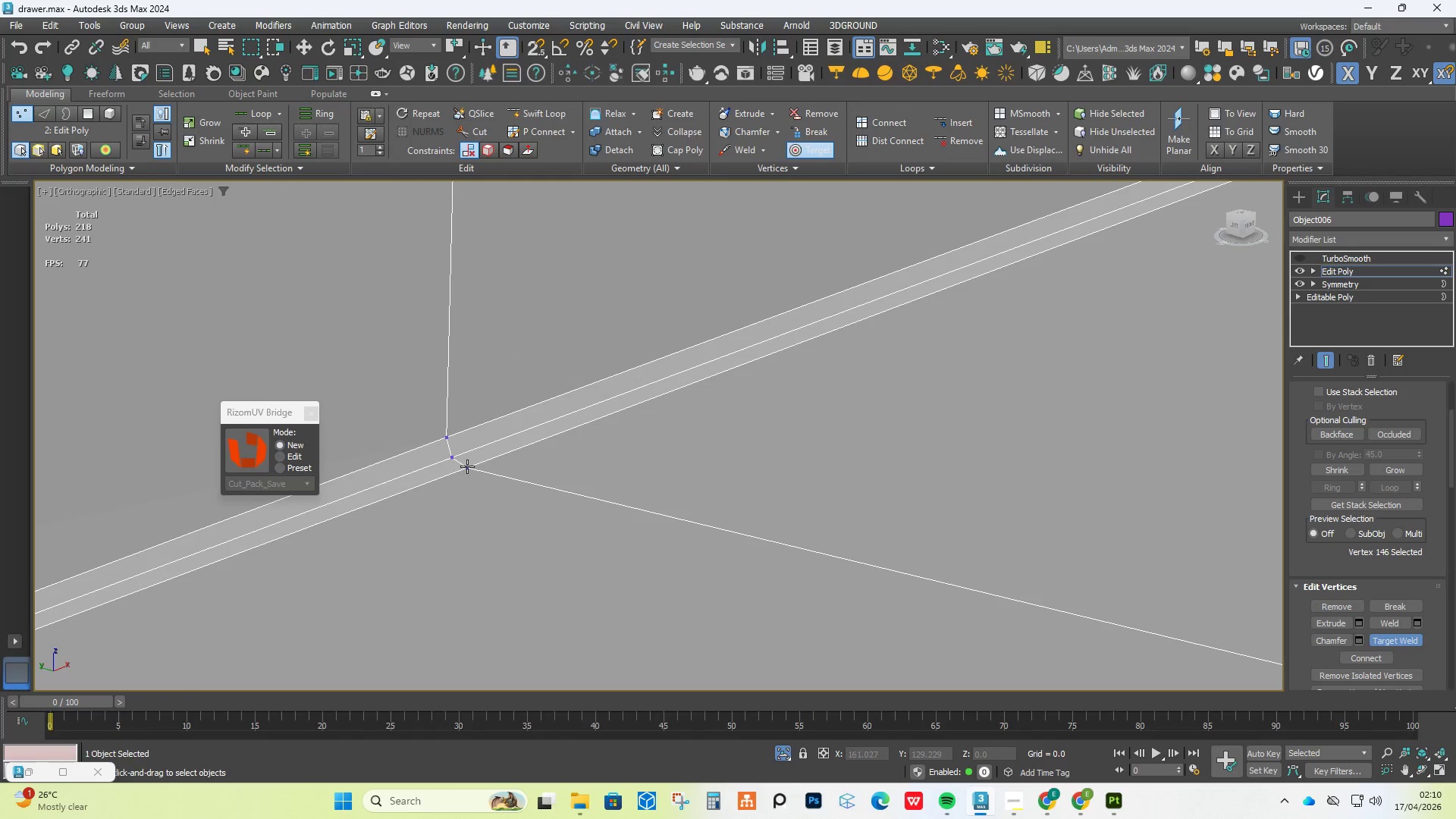 
double_click([447, 454])
 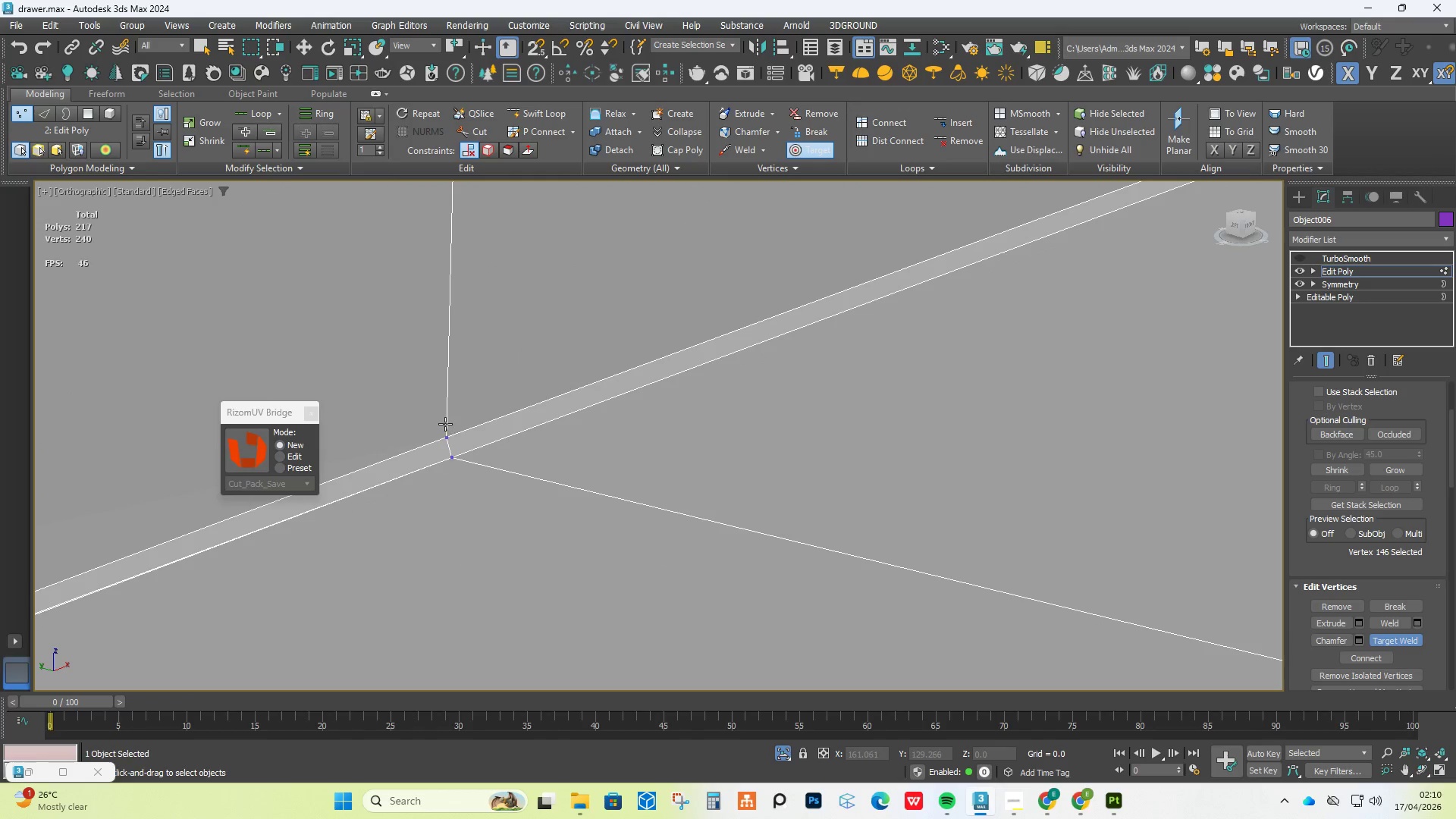 
triple_click([445, 424])
 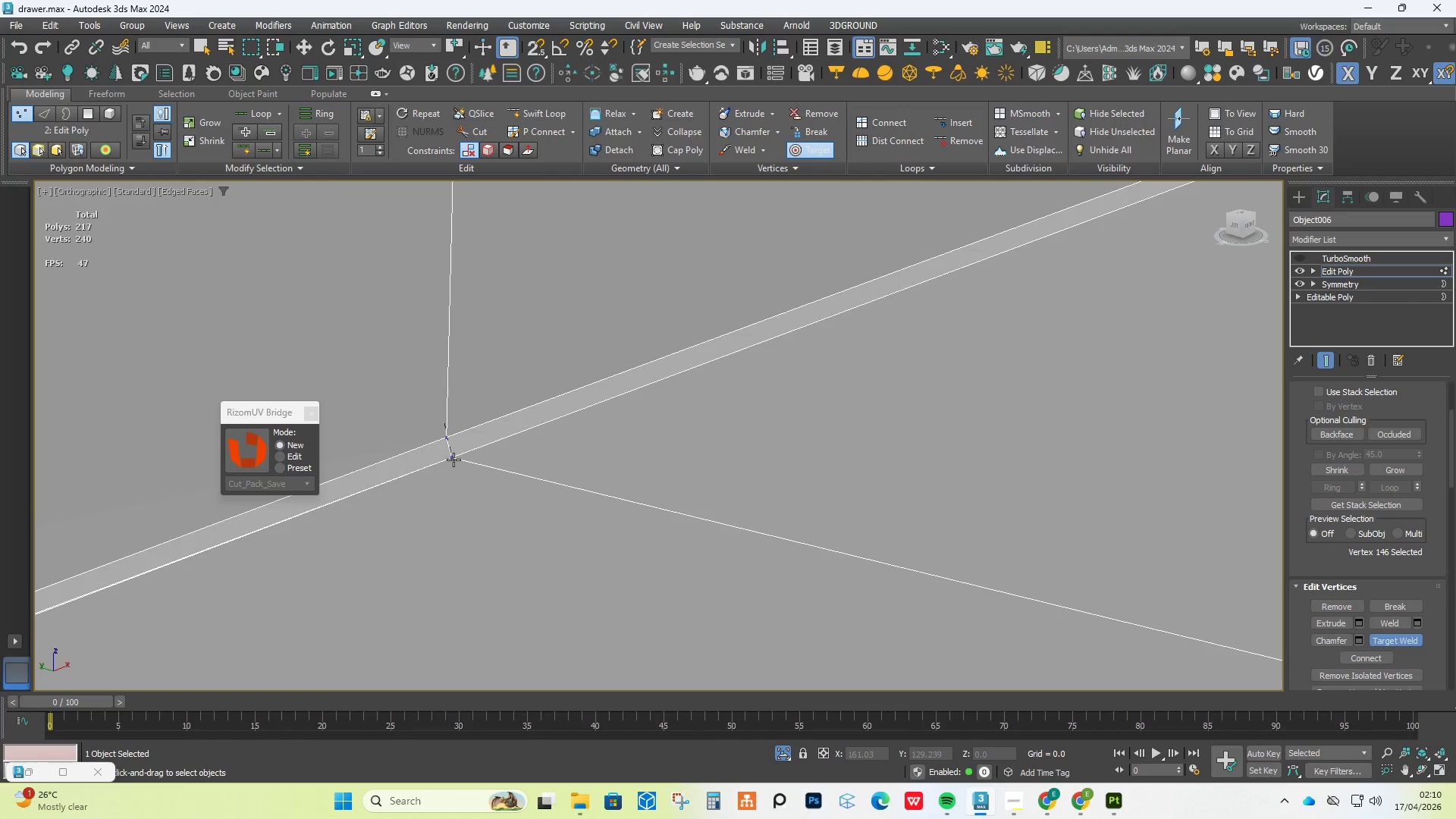 
triple_click([454, 461])
 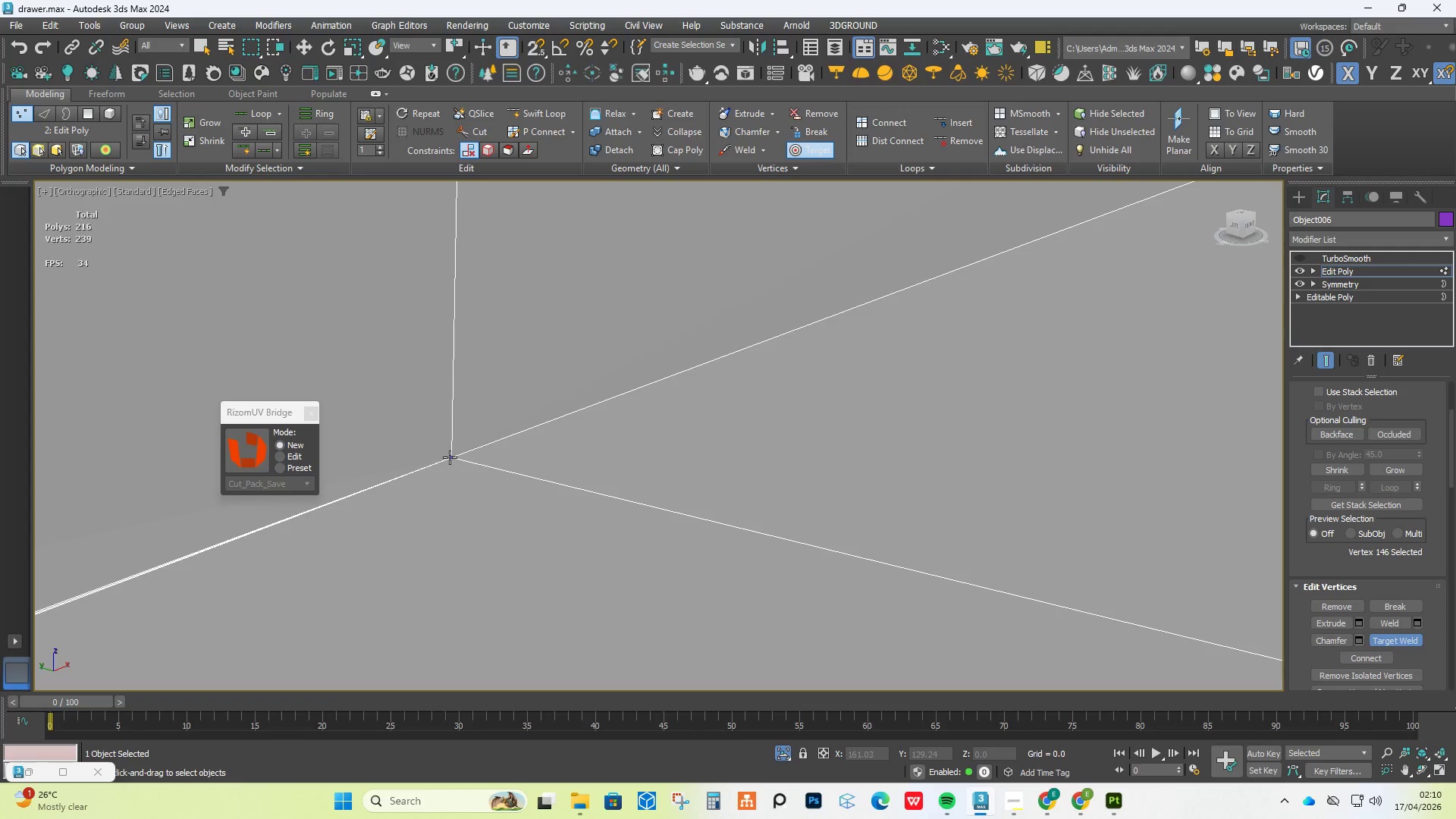 
scroll: coordinate [435, 491], scroll_direction: down, amount: 15.0
 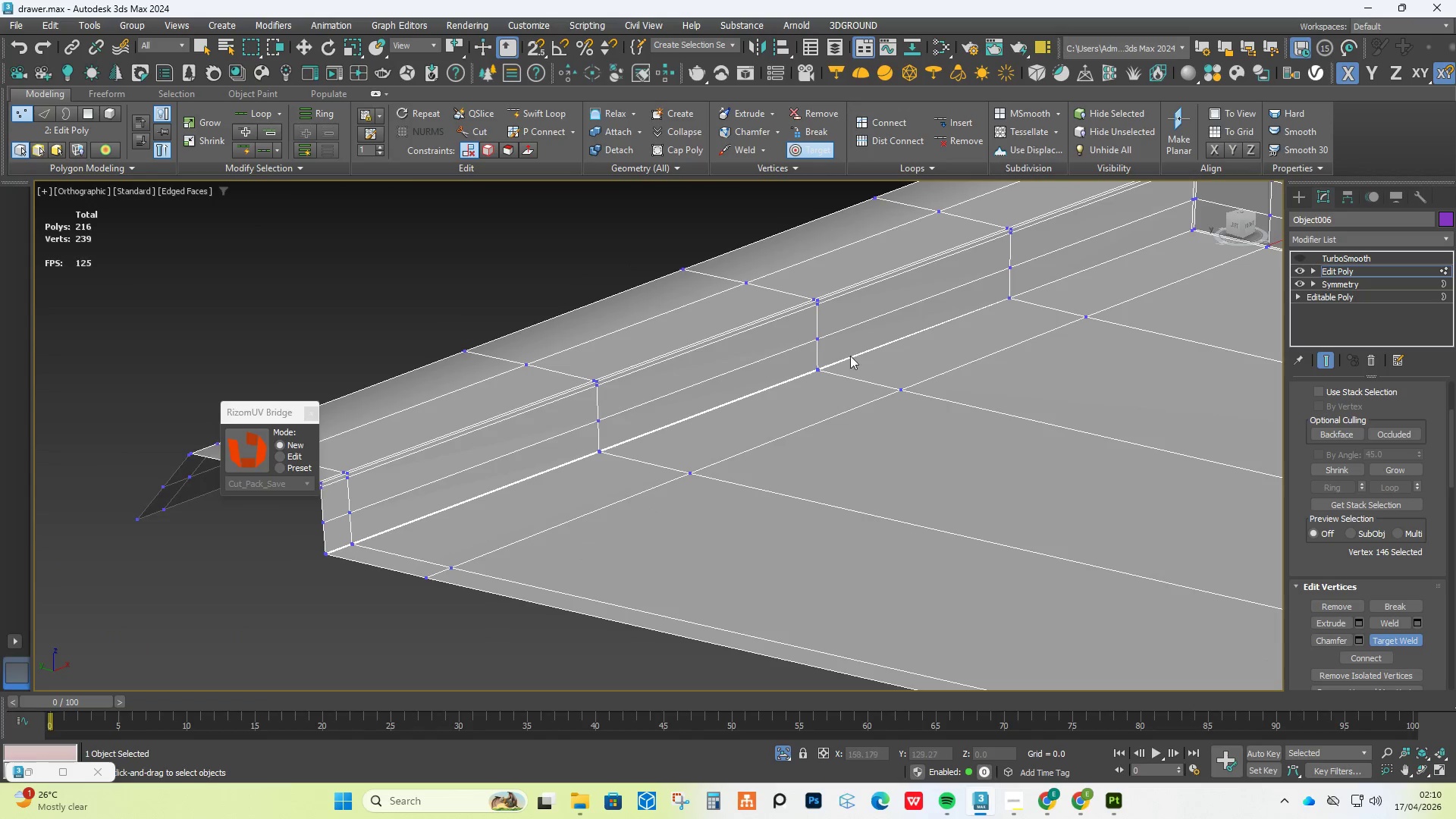 
scroll: coordinate [805, 429], scroll_direction: up, amount: 10.0
 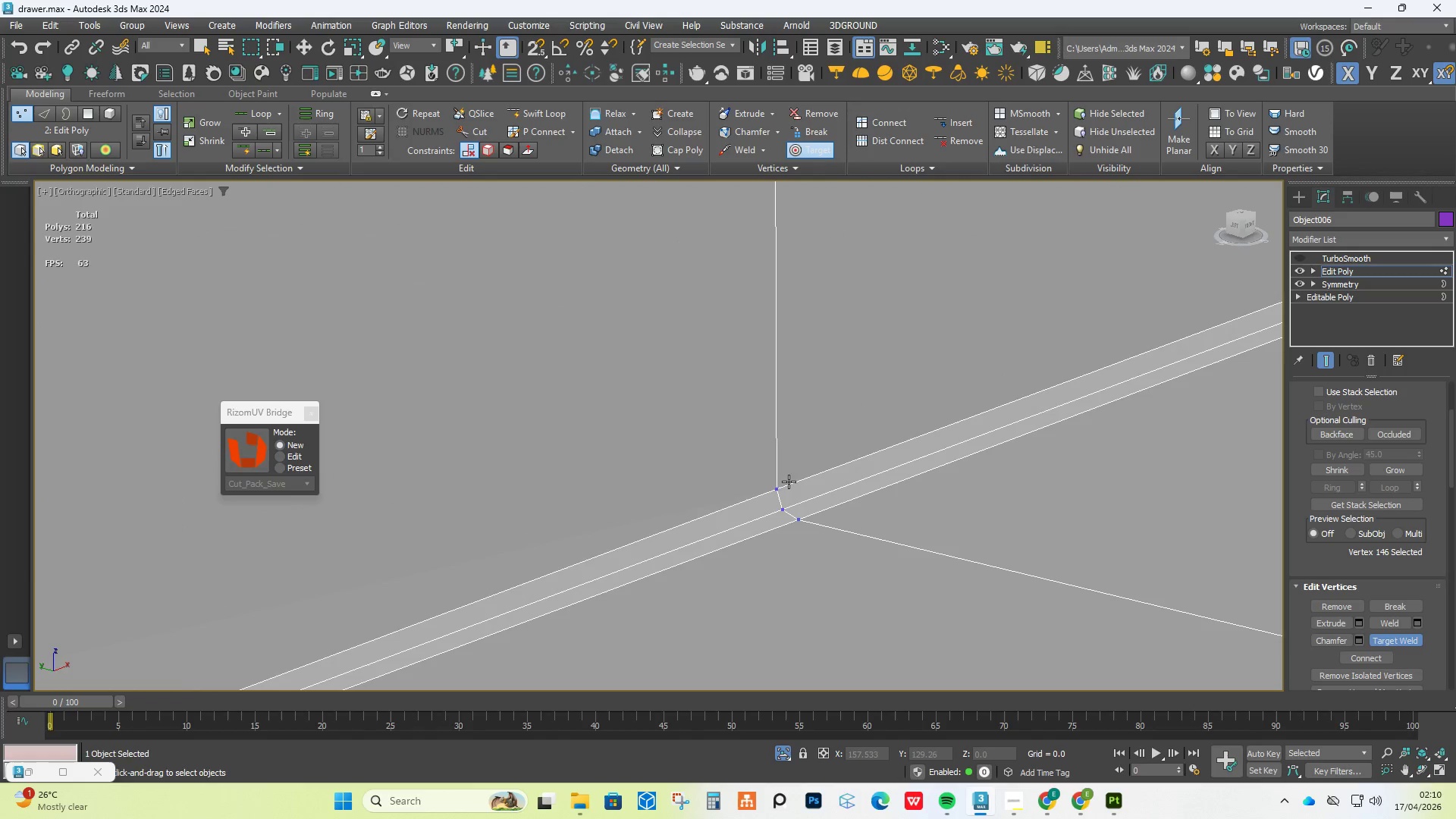 
left_click([777, 481])
 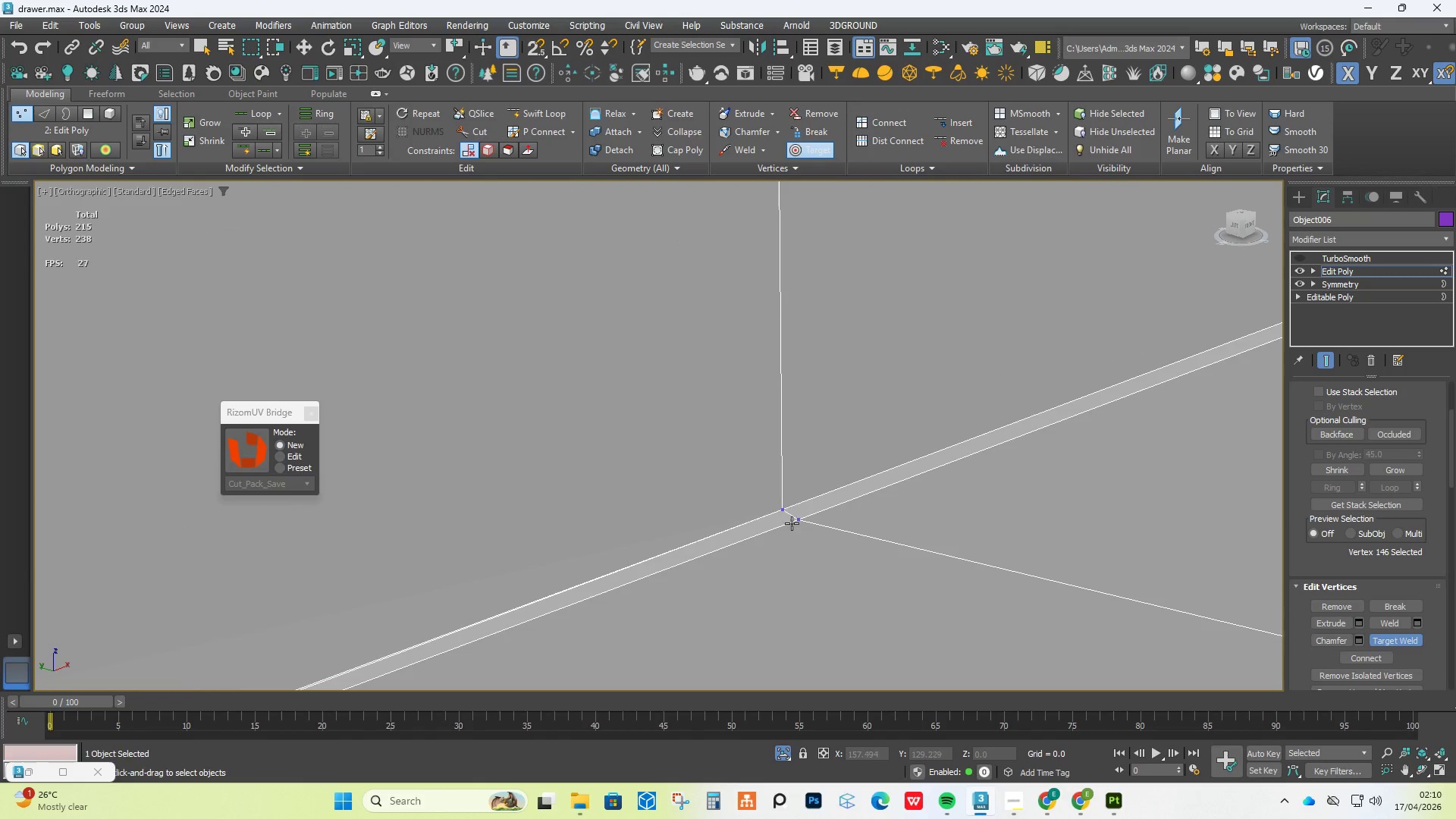 
double_click([794, 526])
 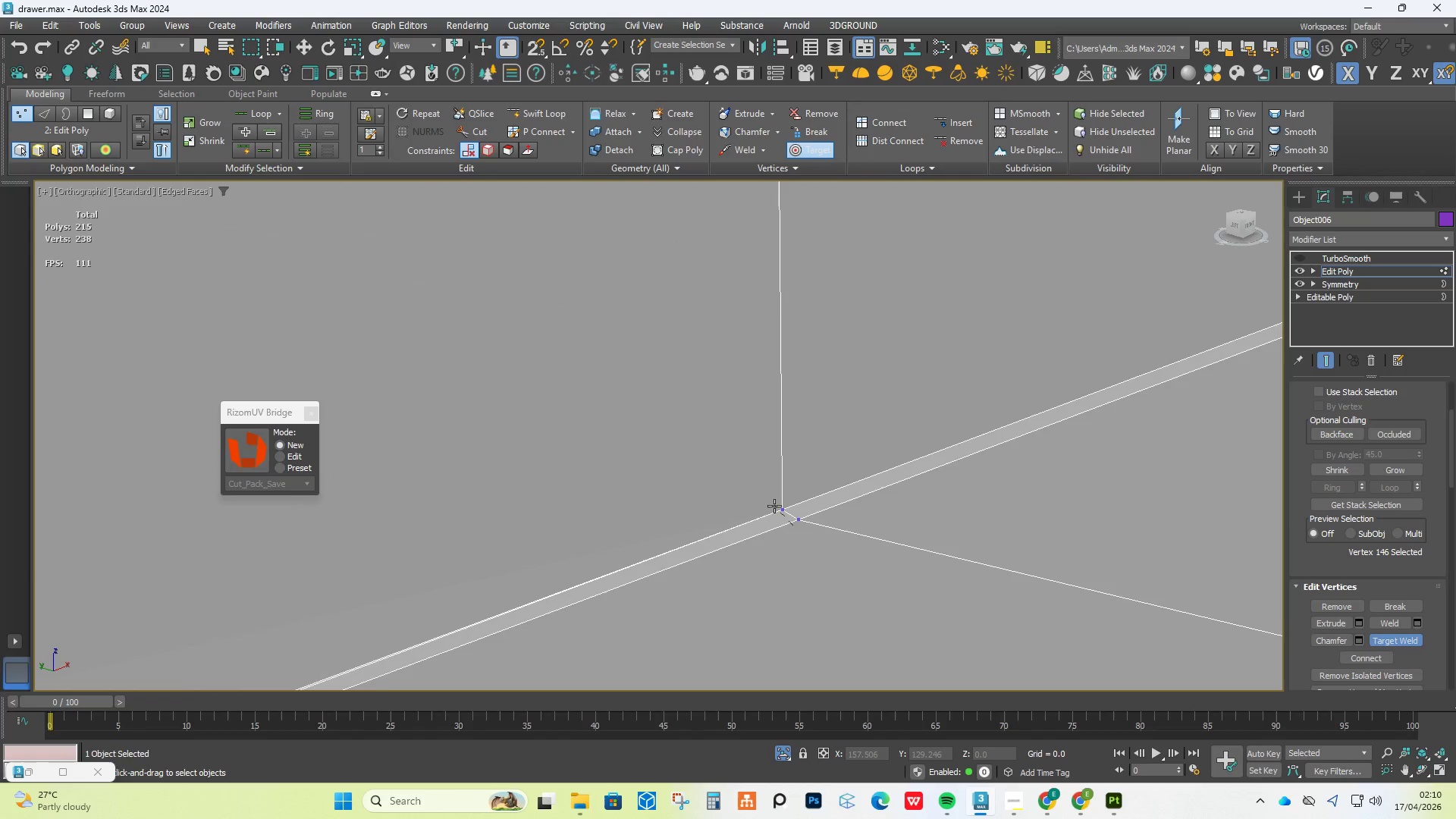 
triple_click([774, 505])
 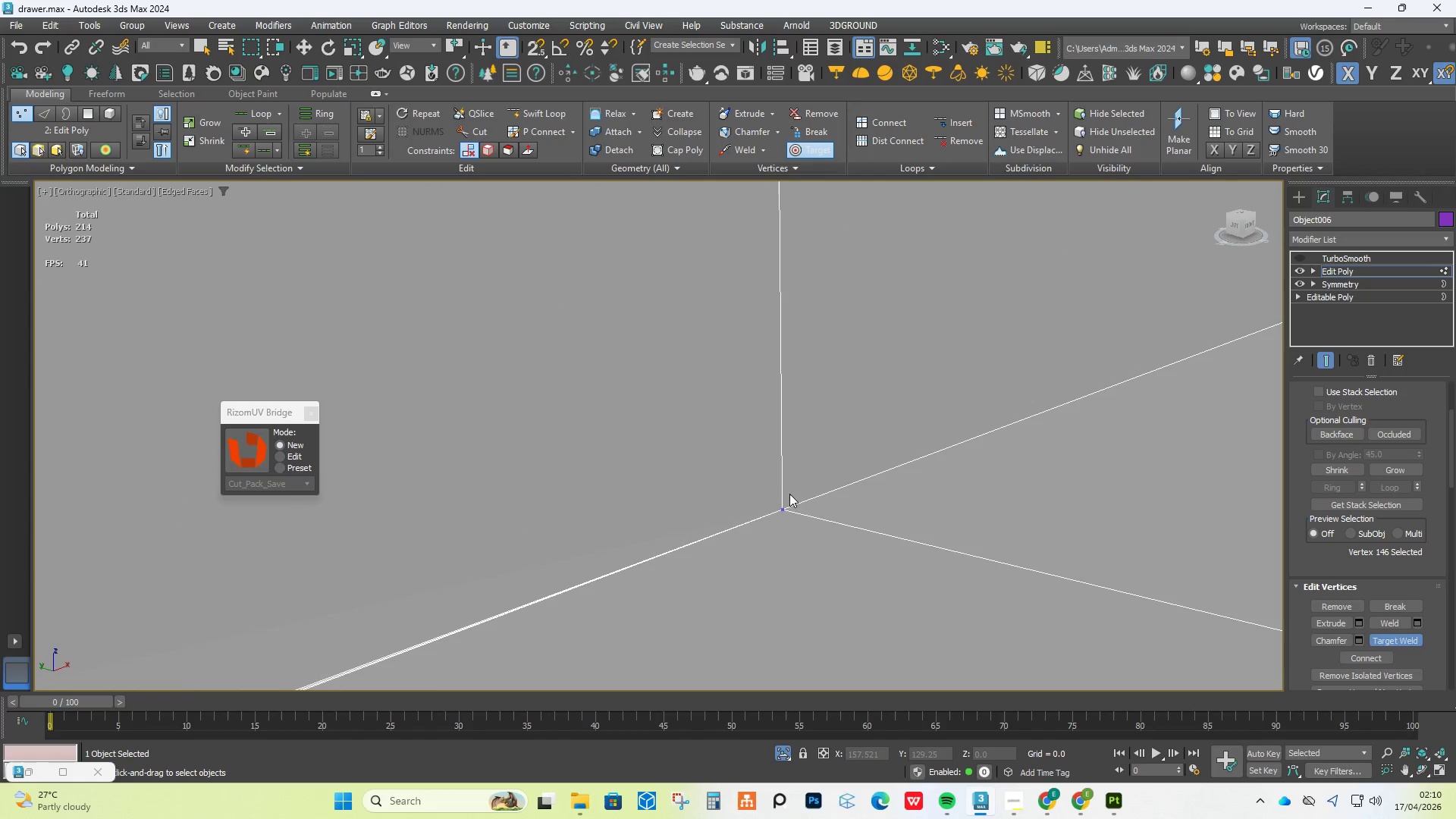 
scroll: coordinate [788, 512], scroll_direction: down, amount: 14.0
 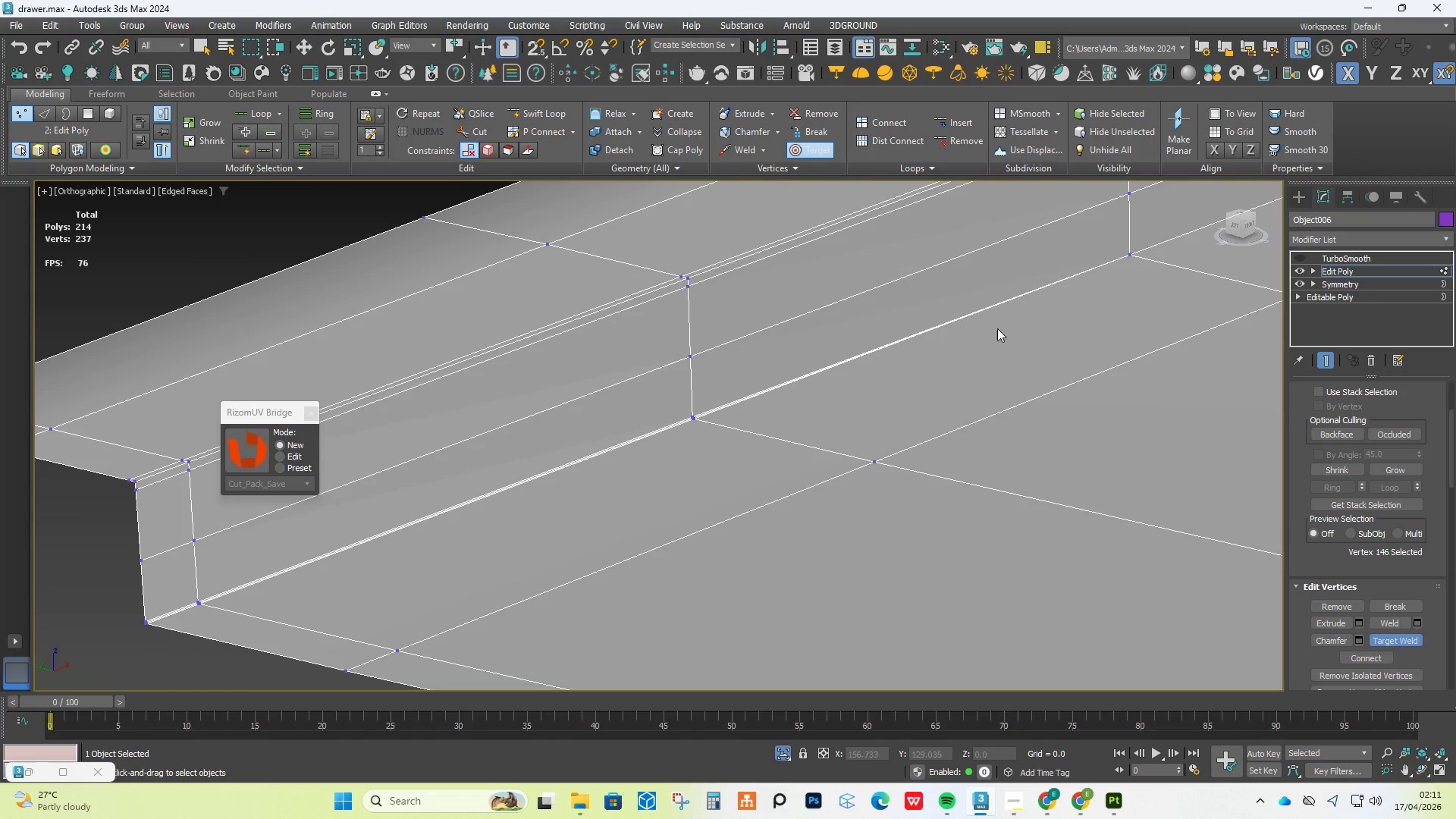 
scroll: coordinate [709, 412], scroll_direction: up, amount: 7.0
 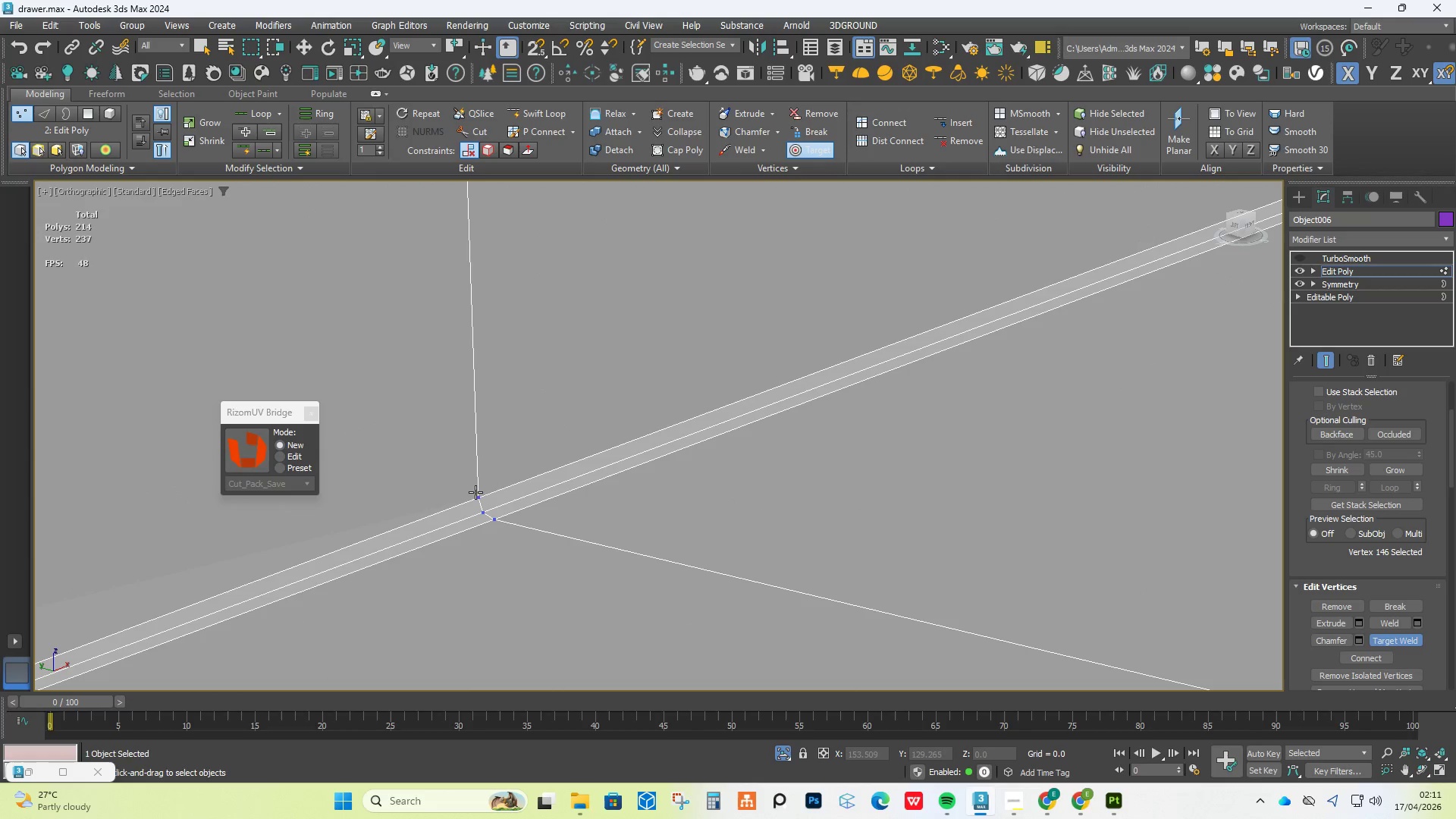 
double_click([482, 511])
 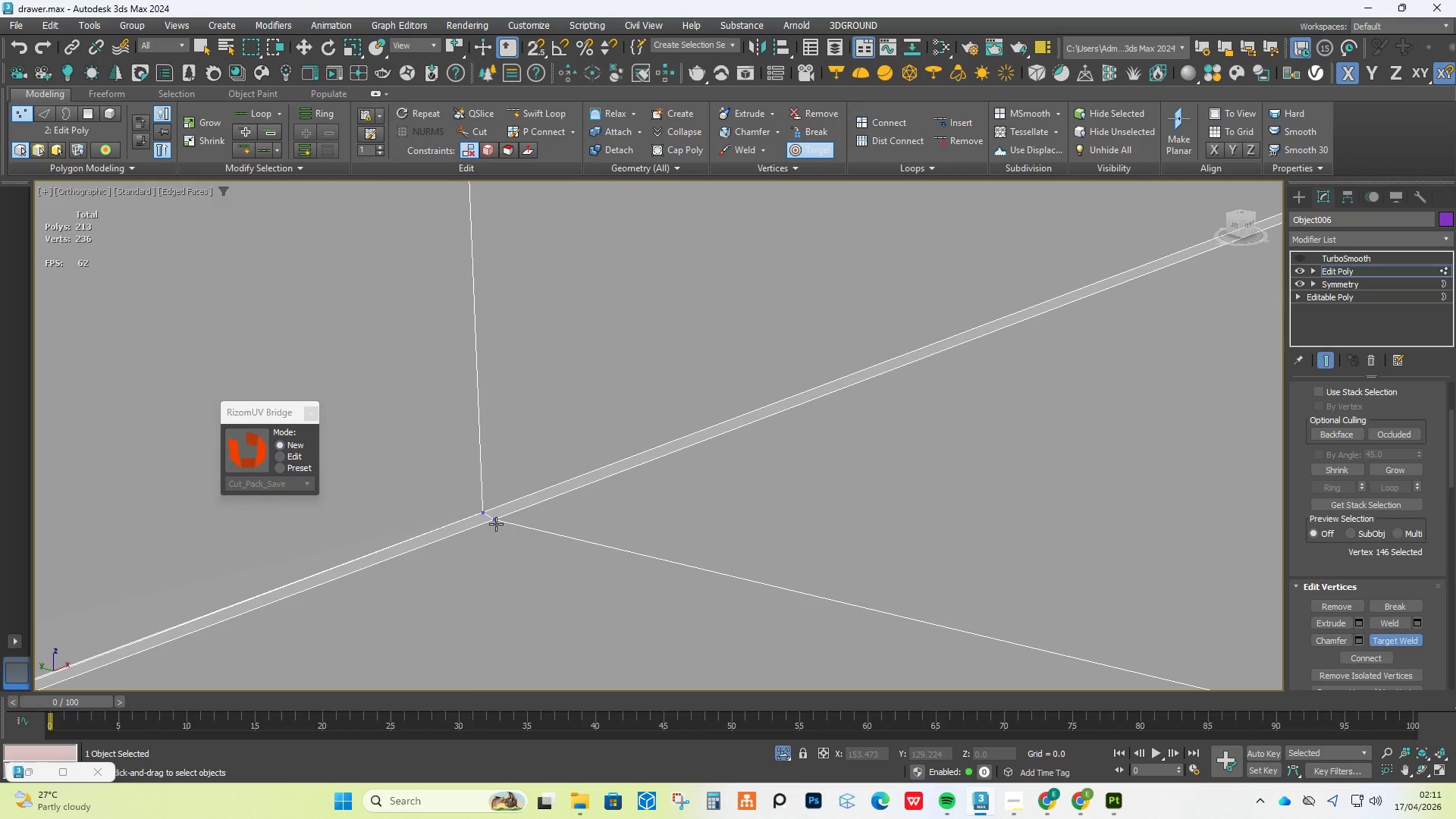 
double_click([474, 512])
 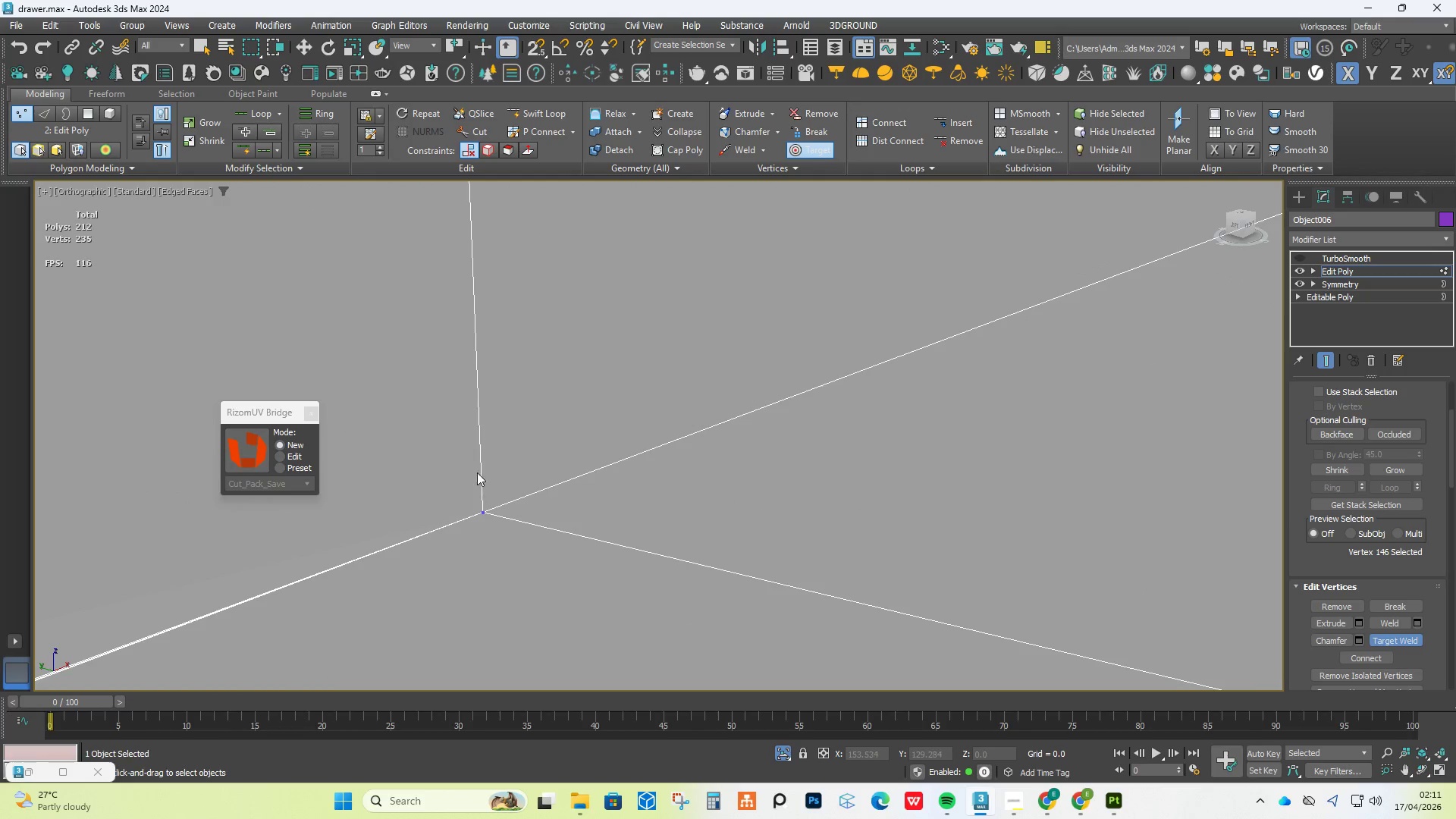 
scroll: coordinate [489, 472], scroll_direction: down, amount: 12.0
 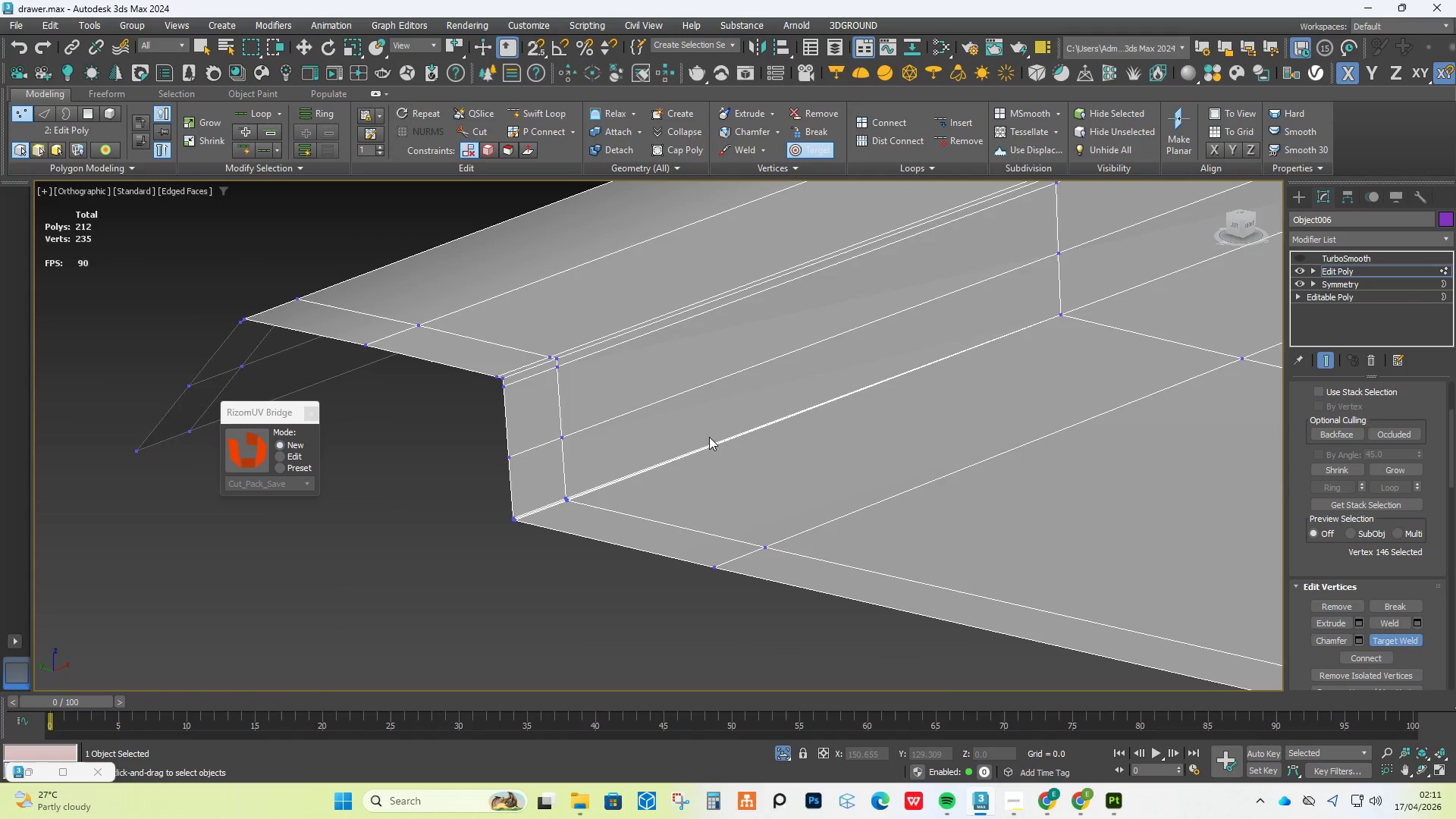 
left_click([655, 483])
 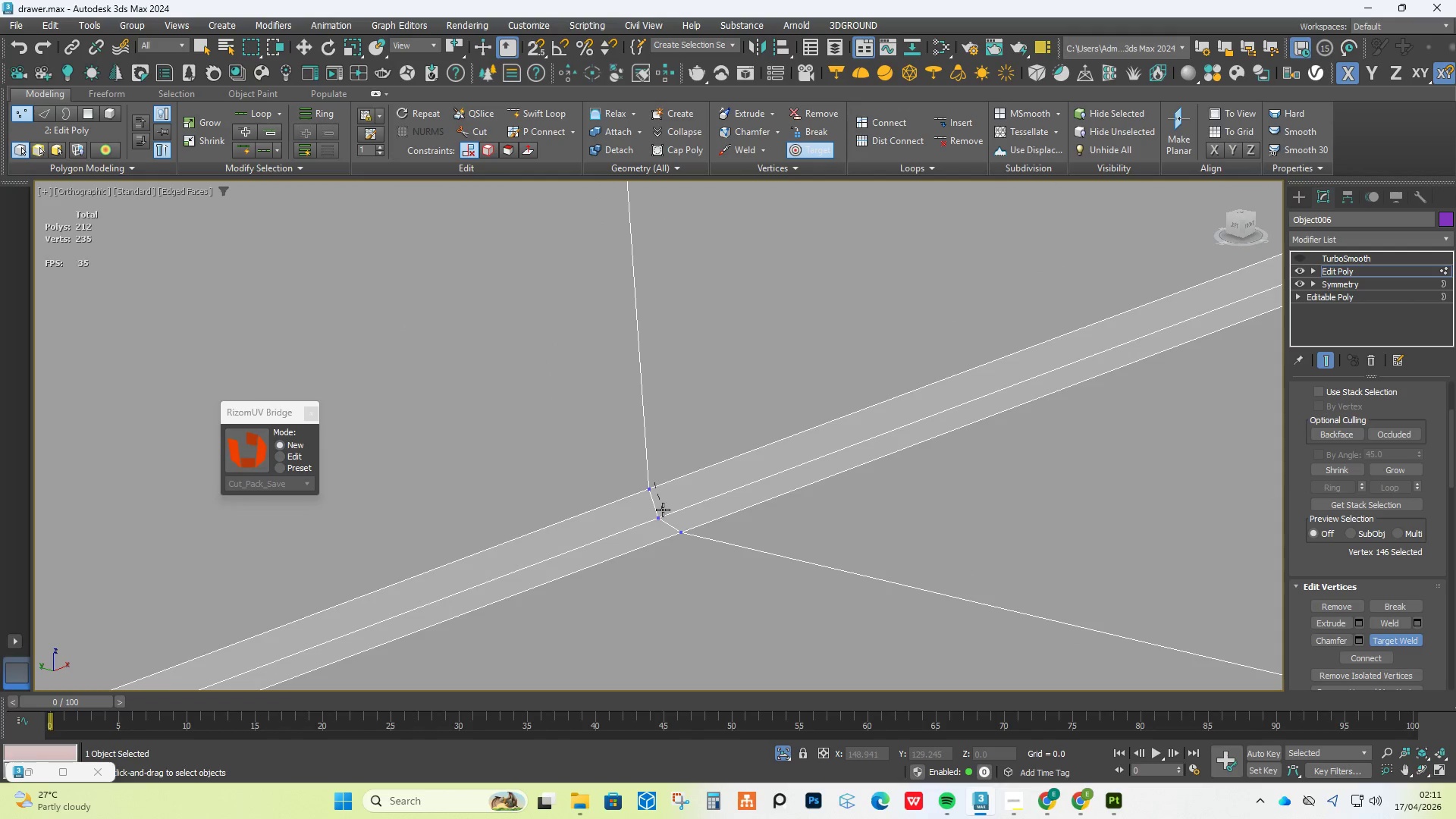 
scroll: coordinate [655, 485], scroll_direction: up, amount: 9.0
 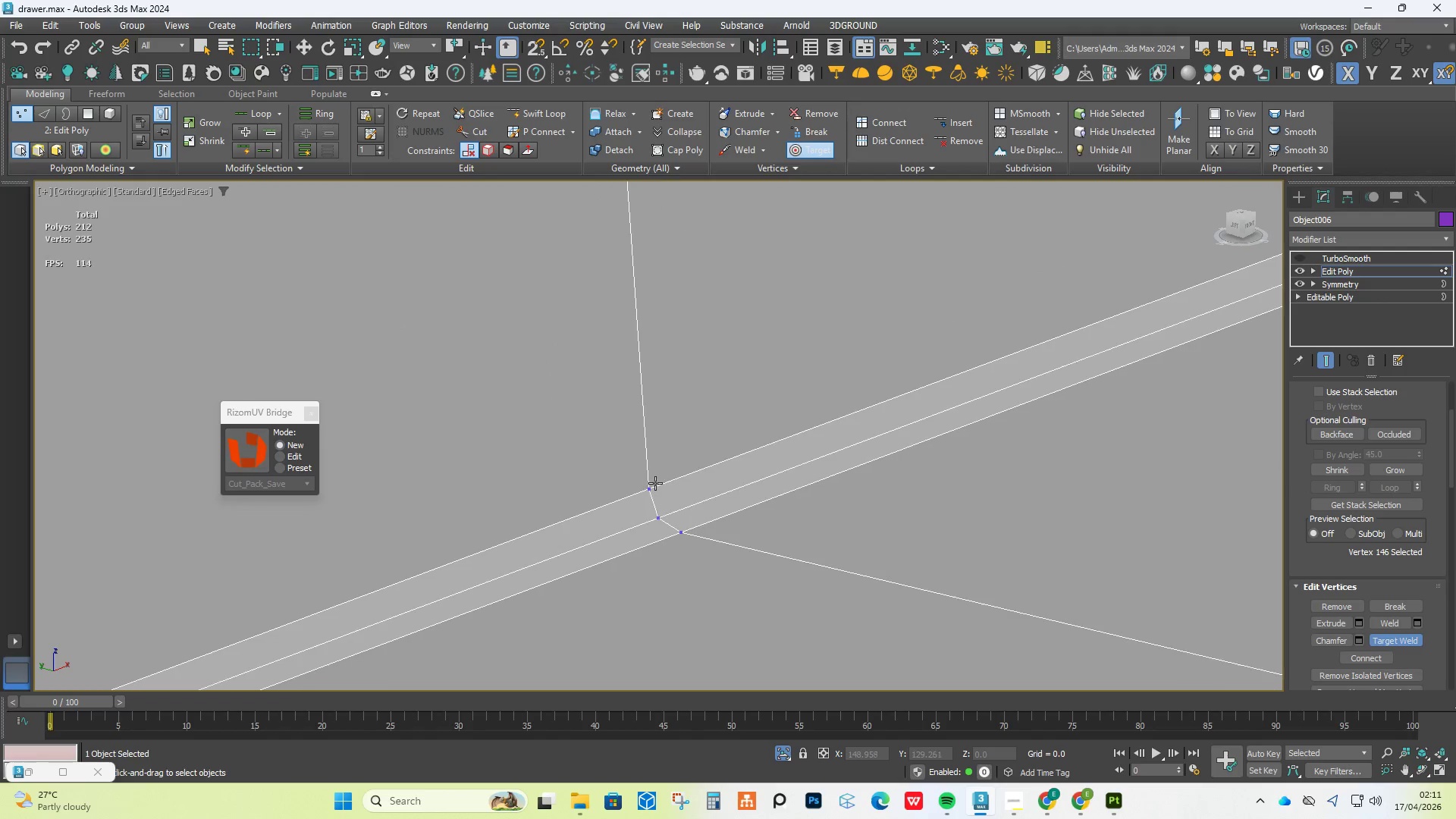 
double_click([662, 510])
 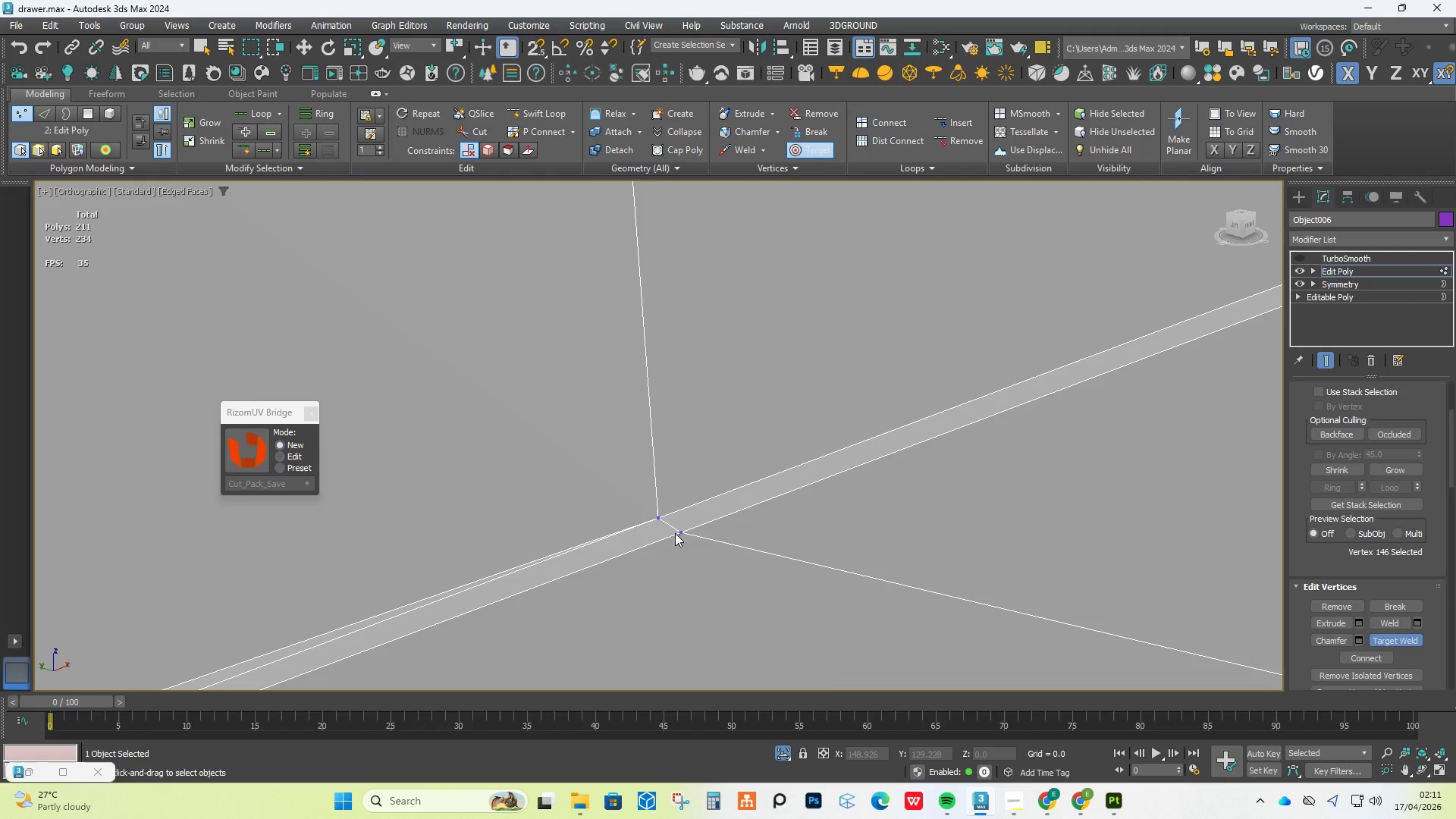 
double_click([646, 515])
 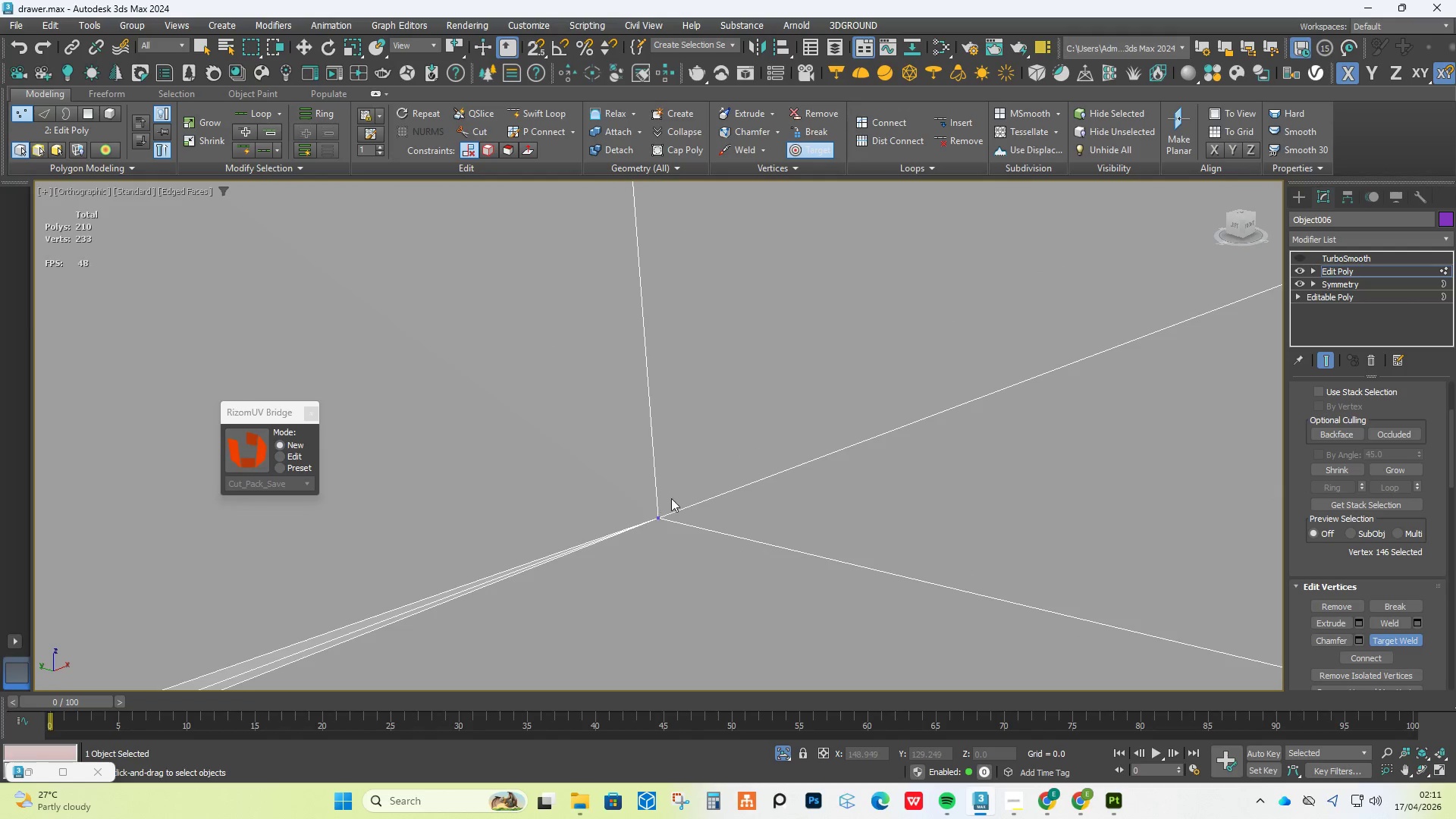 
scroll: coordinate [675, 494], scroll_direction: down, amount: 6.0
 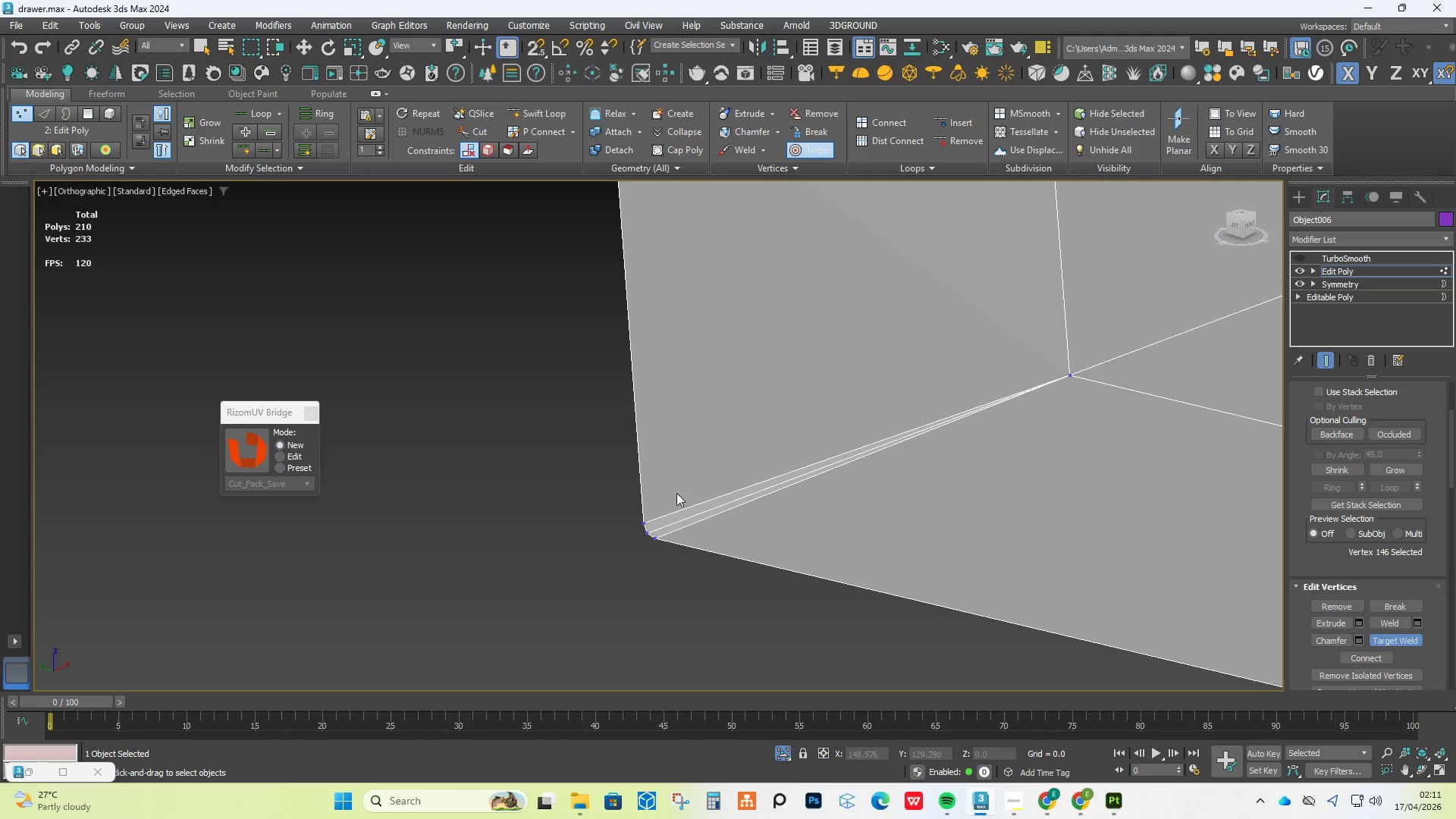 
scroll: coordinate [659, 510], scroll_direction: up, amount: 4.0
 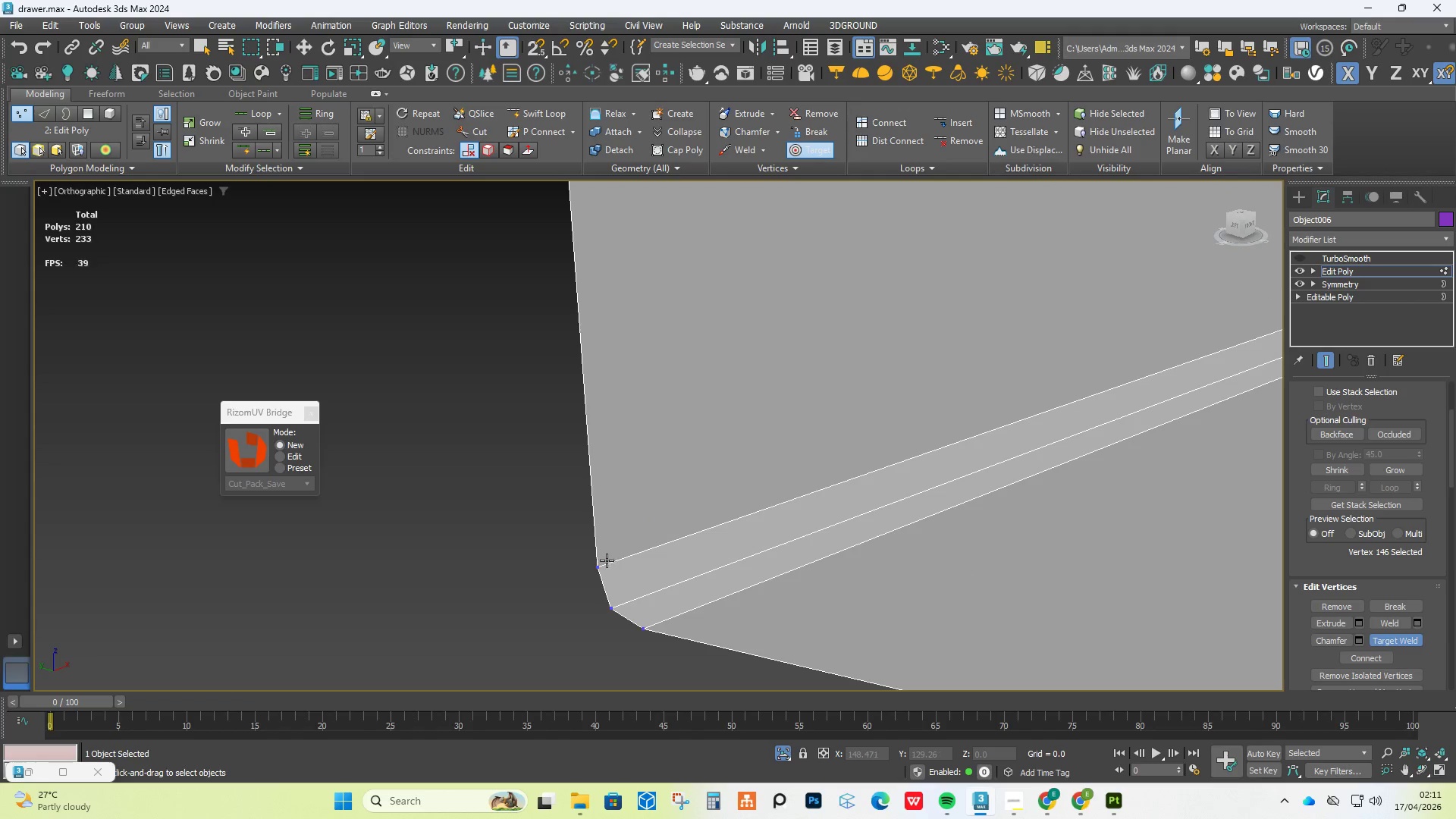 
left_click([604, 567])
 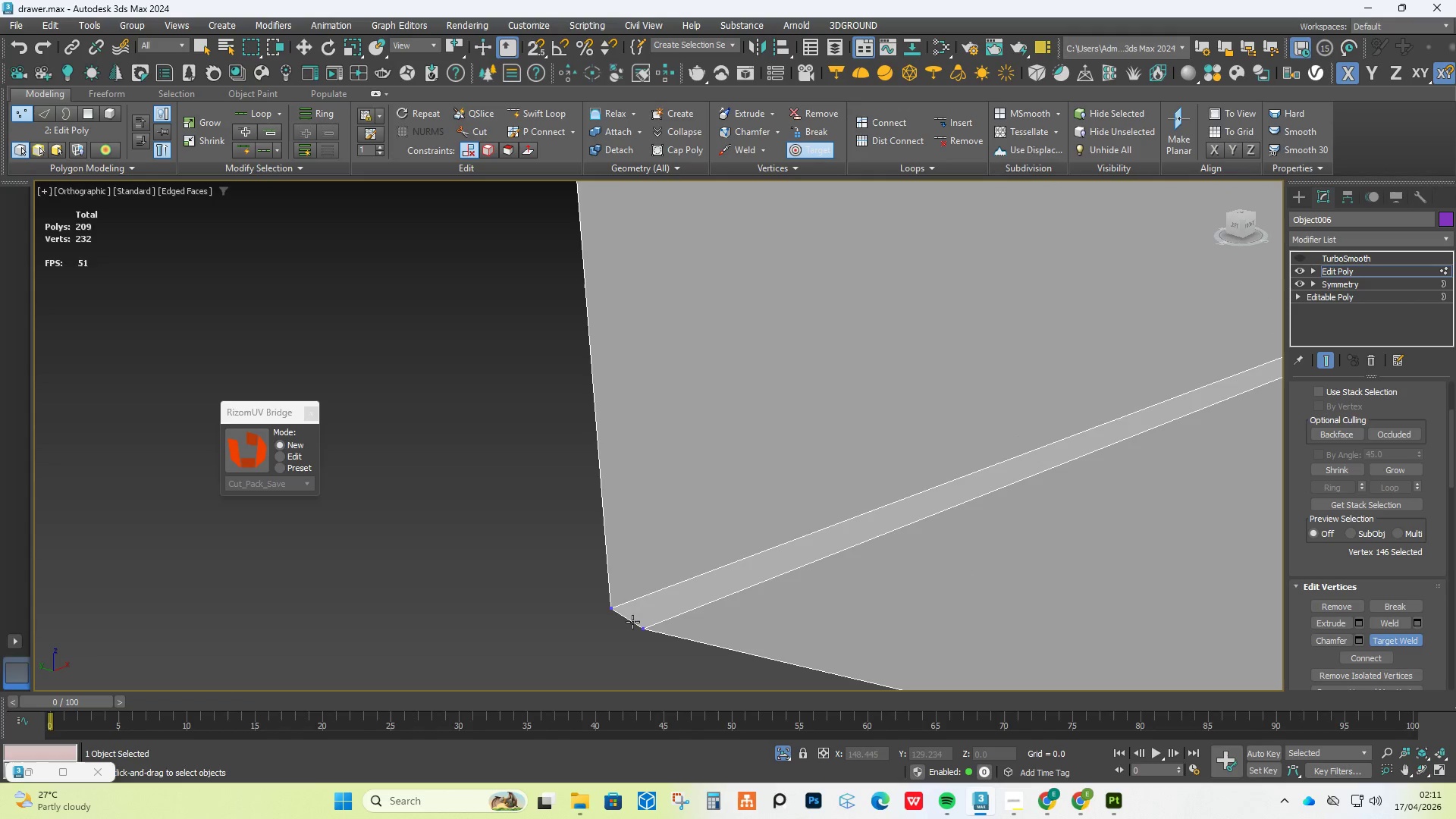 
triple_click([635, 629])
 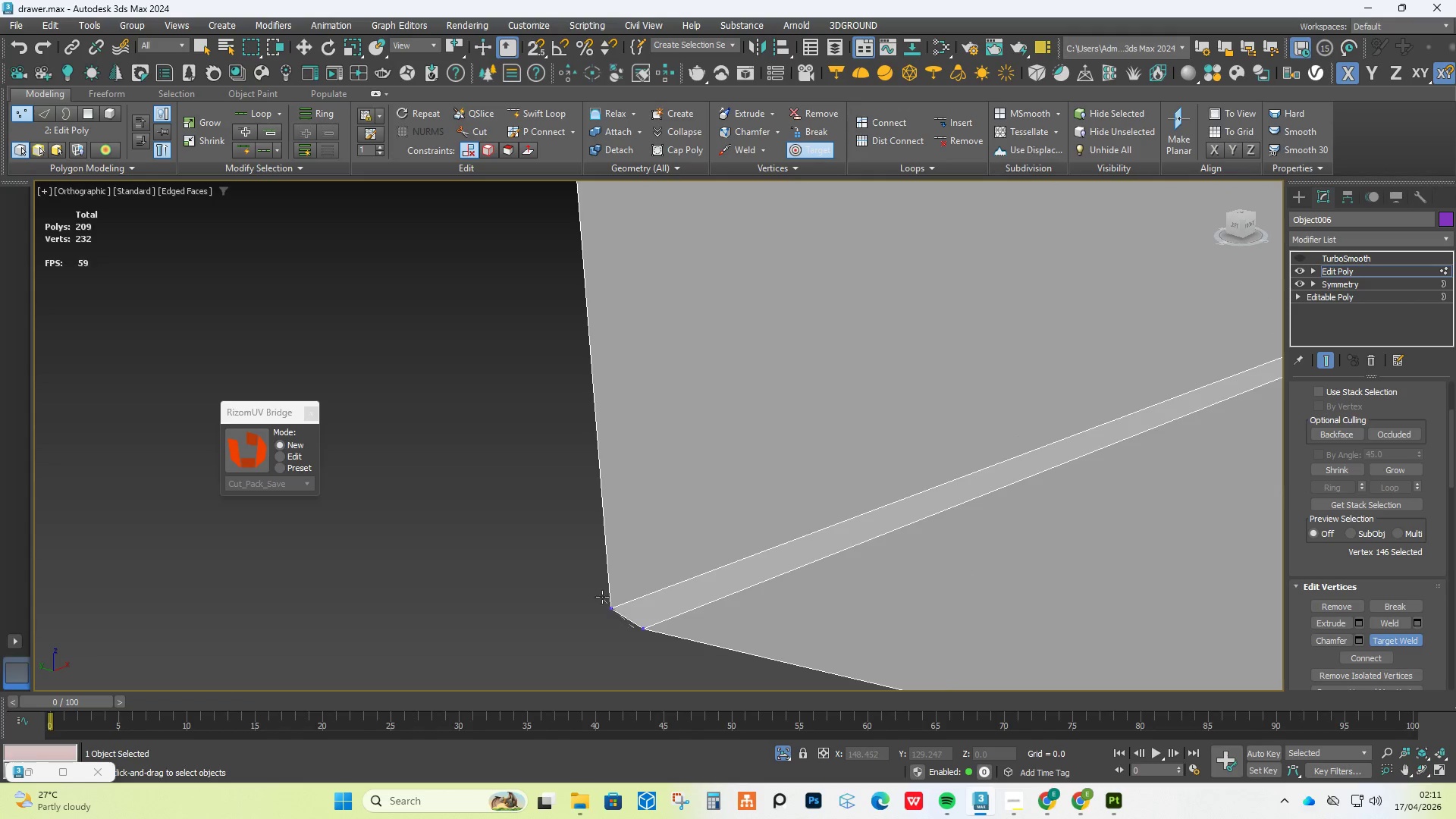 
left_click([604, 595])
 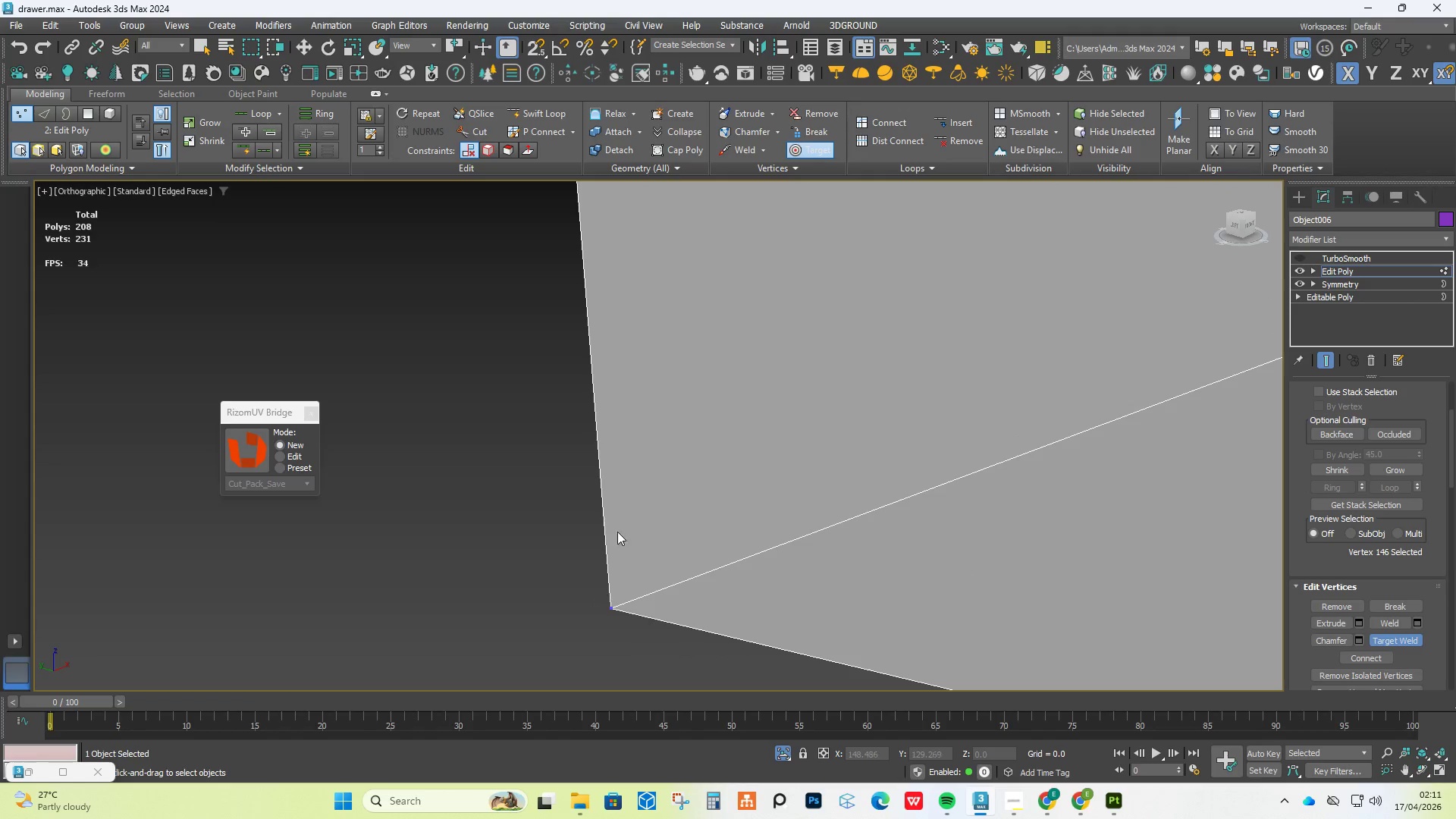 
scroll: coordinate [590, 507], scroll_direction: down, amount: 22.0
 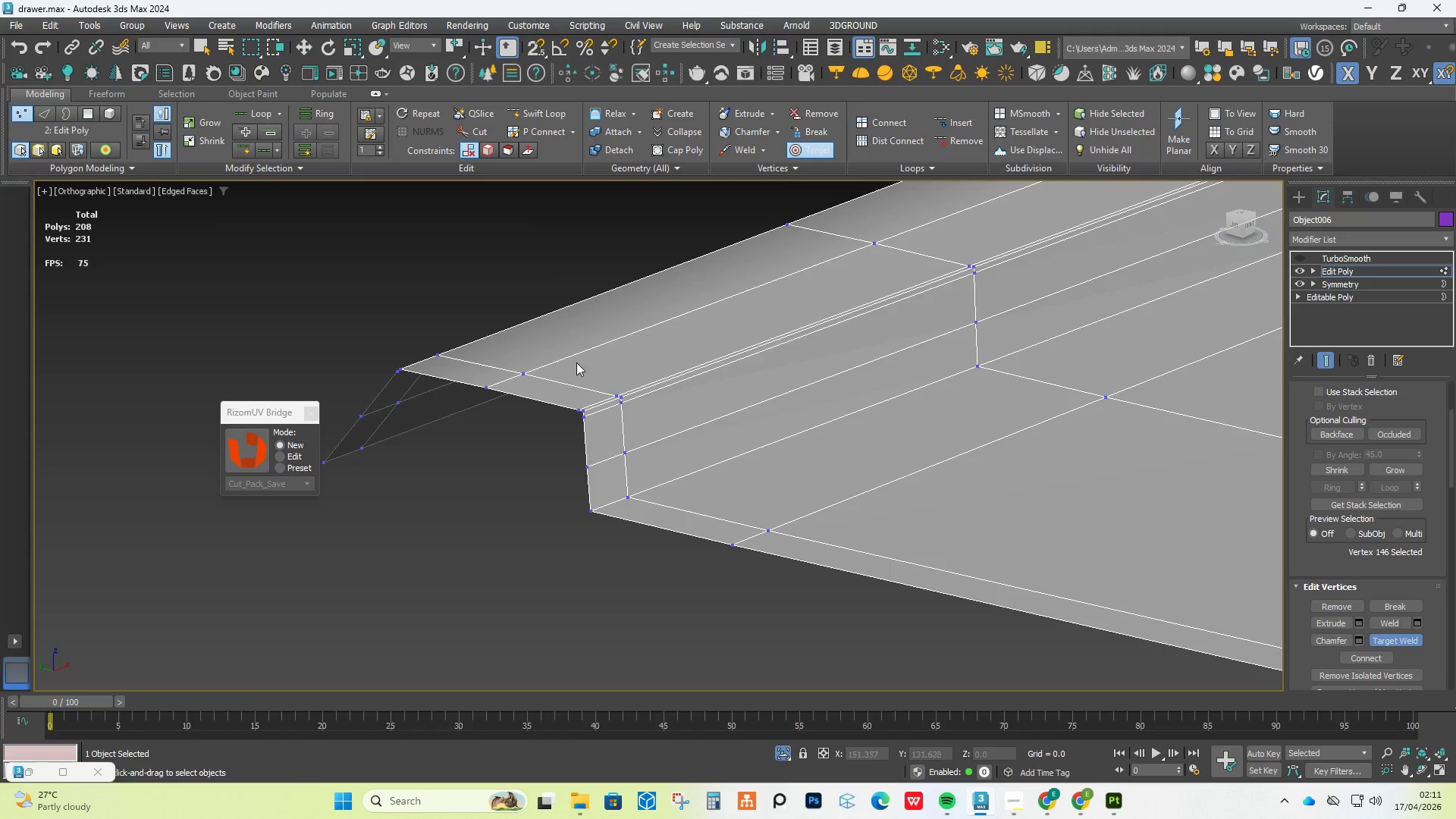 
scroll: coordinate [839, 403], scroll_direction: up, amount: 1.0
 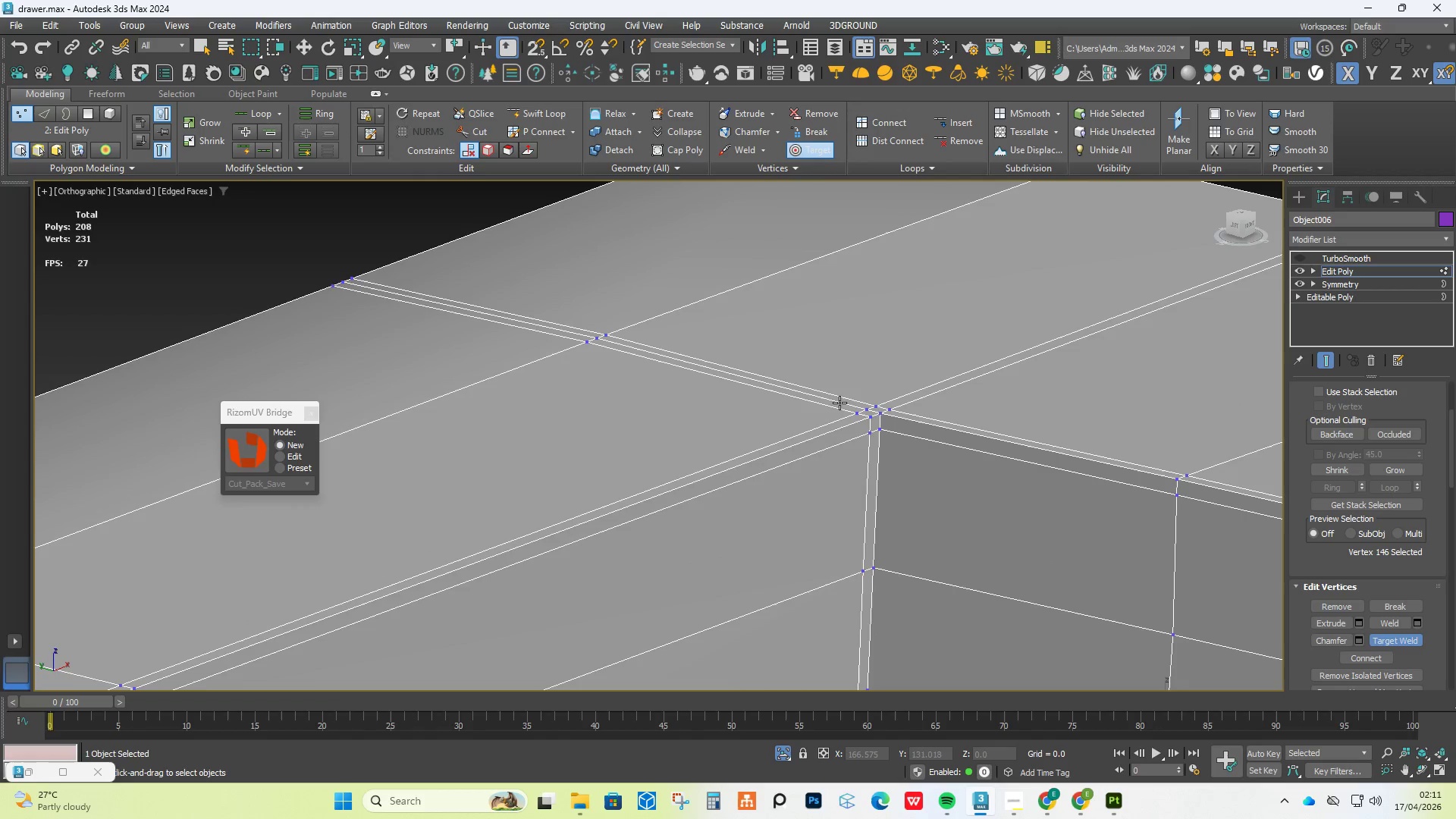 
hold_key(key=AltLeft, duration=0.53)
 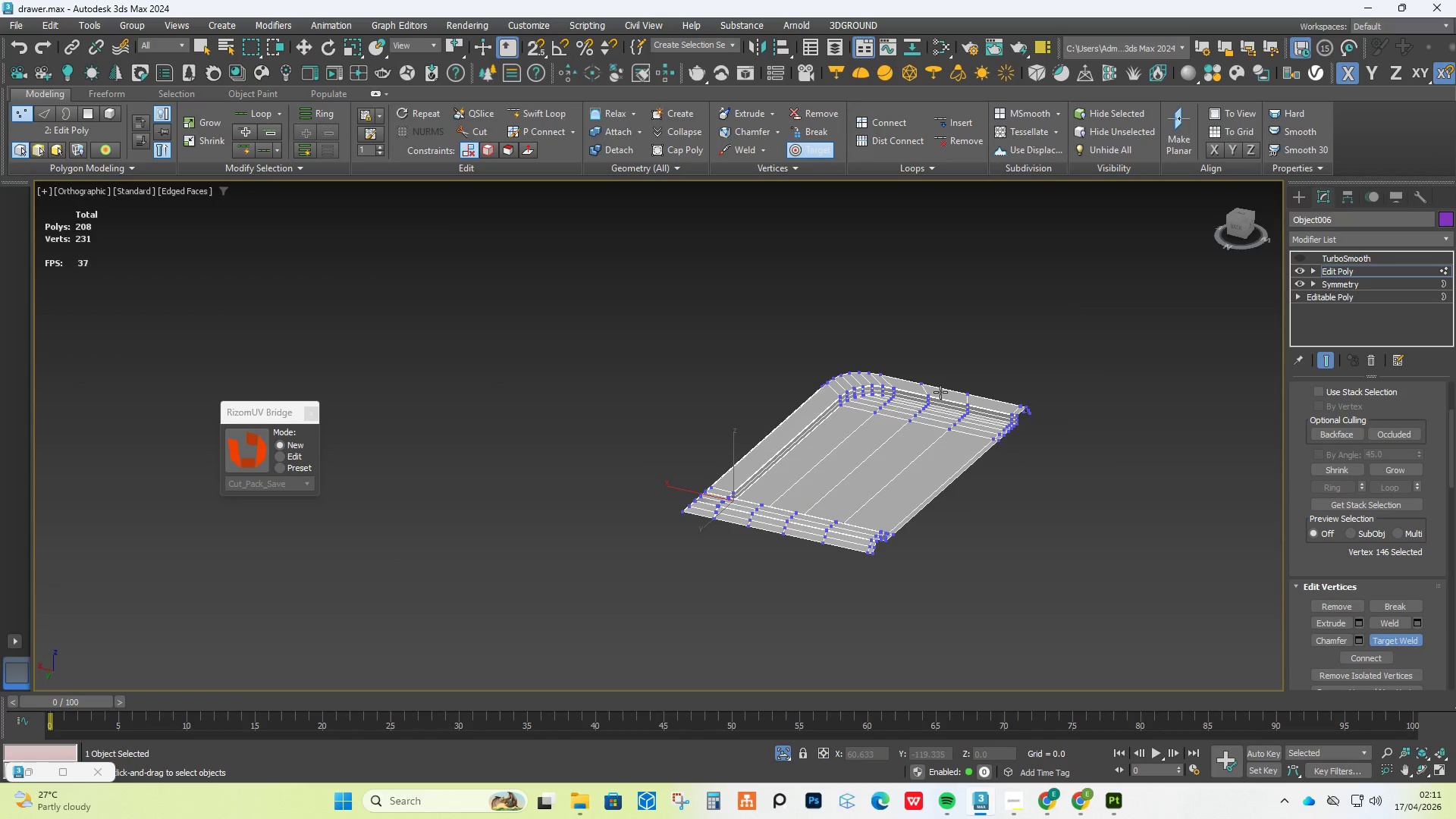 
scroll: coordinate [844, 417], scroll_direction: down, amount: 12.0
 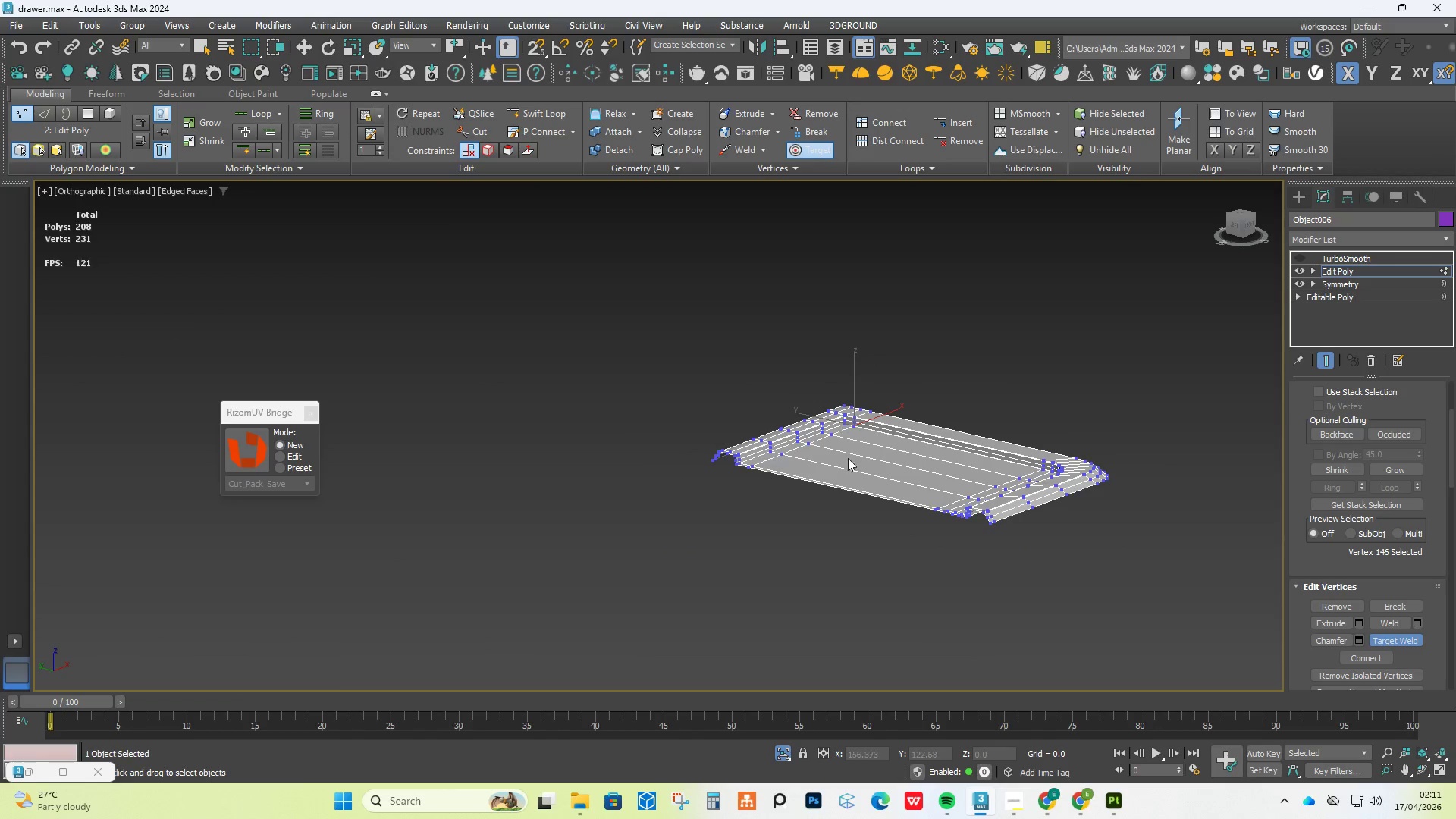 
scroll: coordinate [847, 522], scroll_direction: up, amount: 7.0
 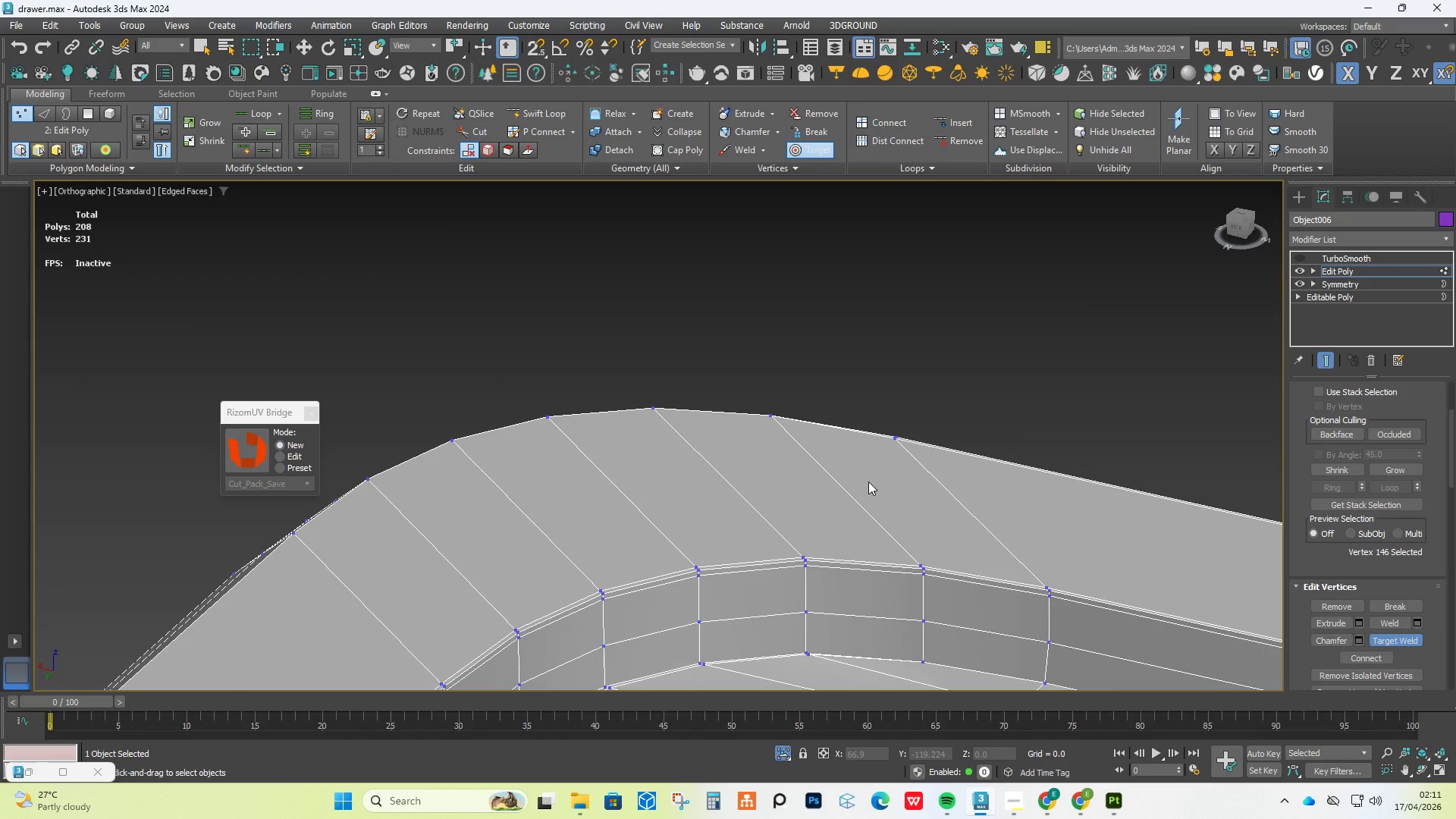 
scroll: coordinate [802, 443], scroll_direction: down, amount: 5.0
 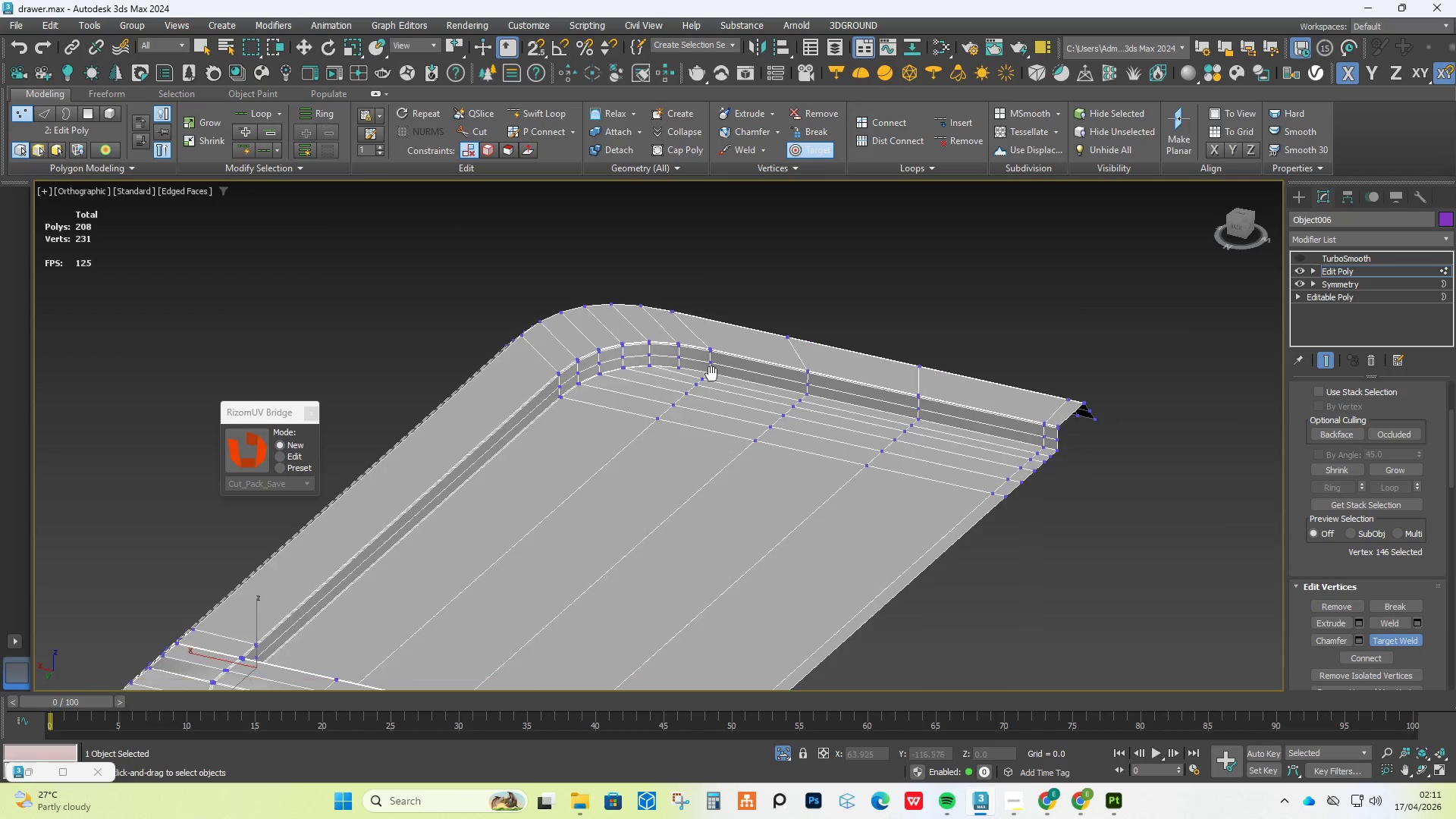 
scroll: coordinate [1008, 366], scroll_direction: up, amount: 8.0
 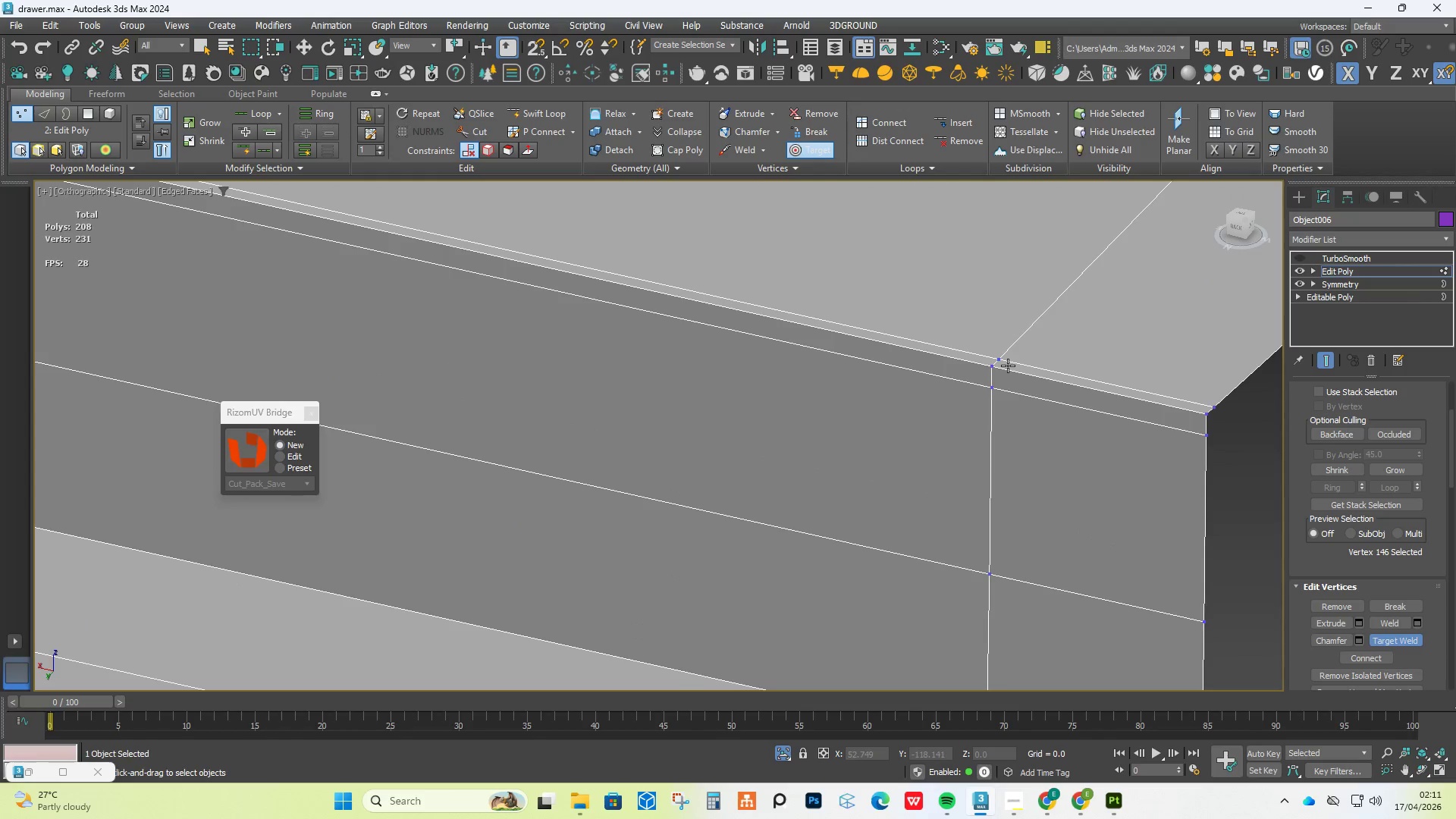 
scroll: coordinate [505, 395], scroll_direction: down, amount: 8.0
 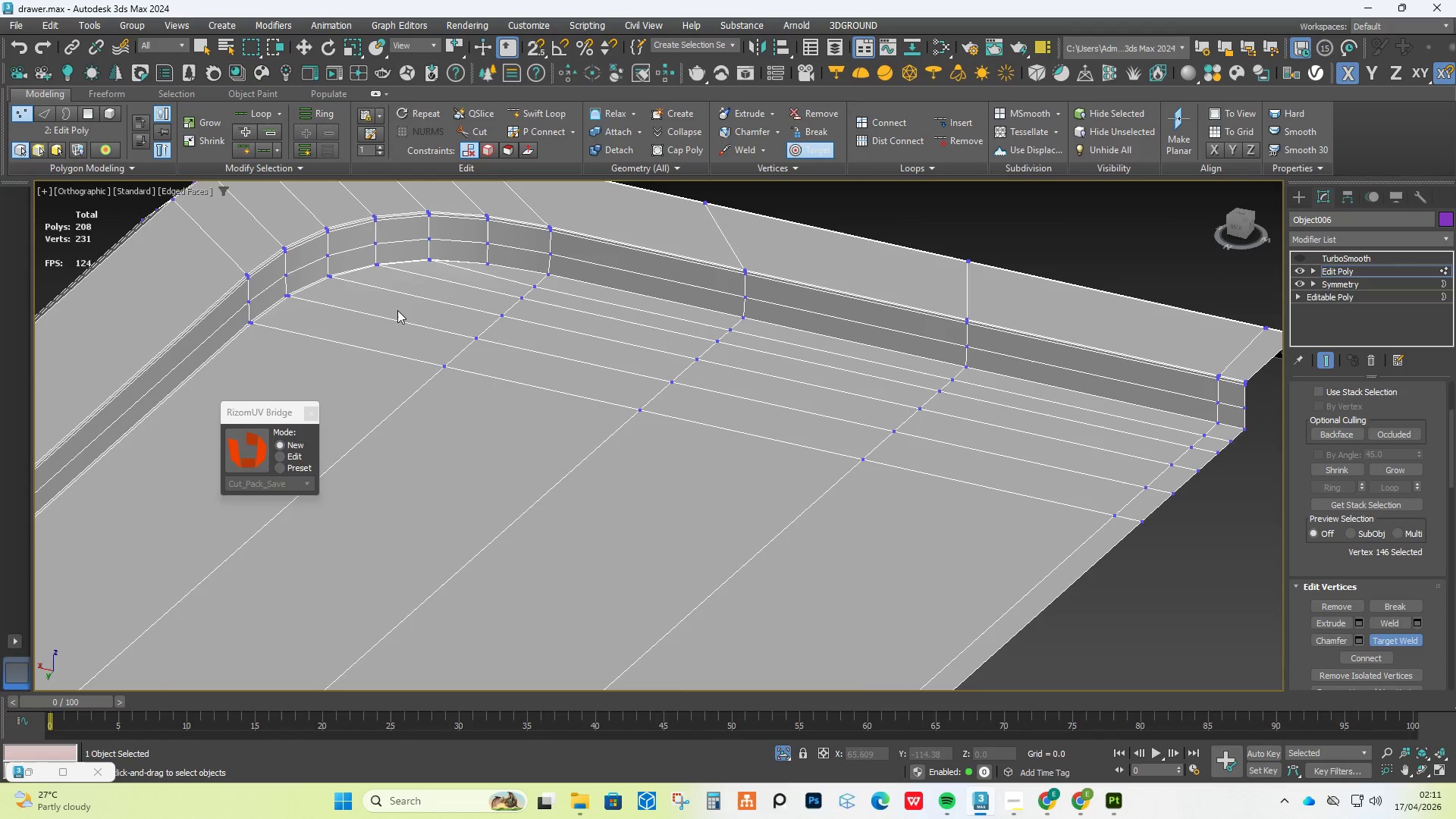 
scroll: coordinate [686, 368], scroll_direction: up, amount: 11.0
 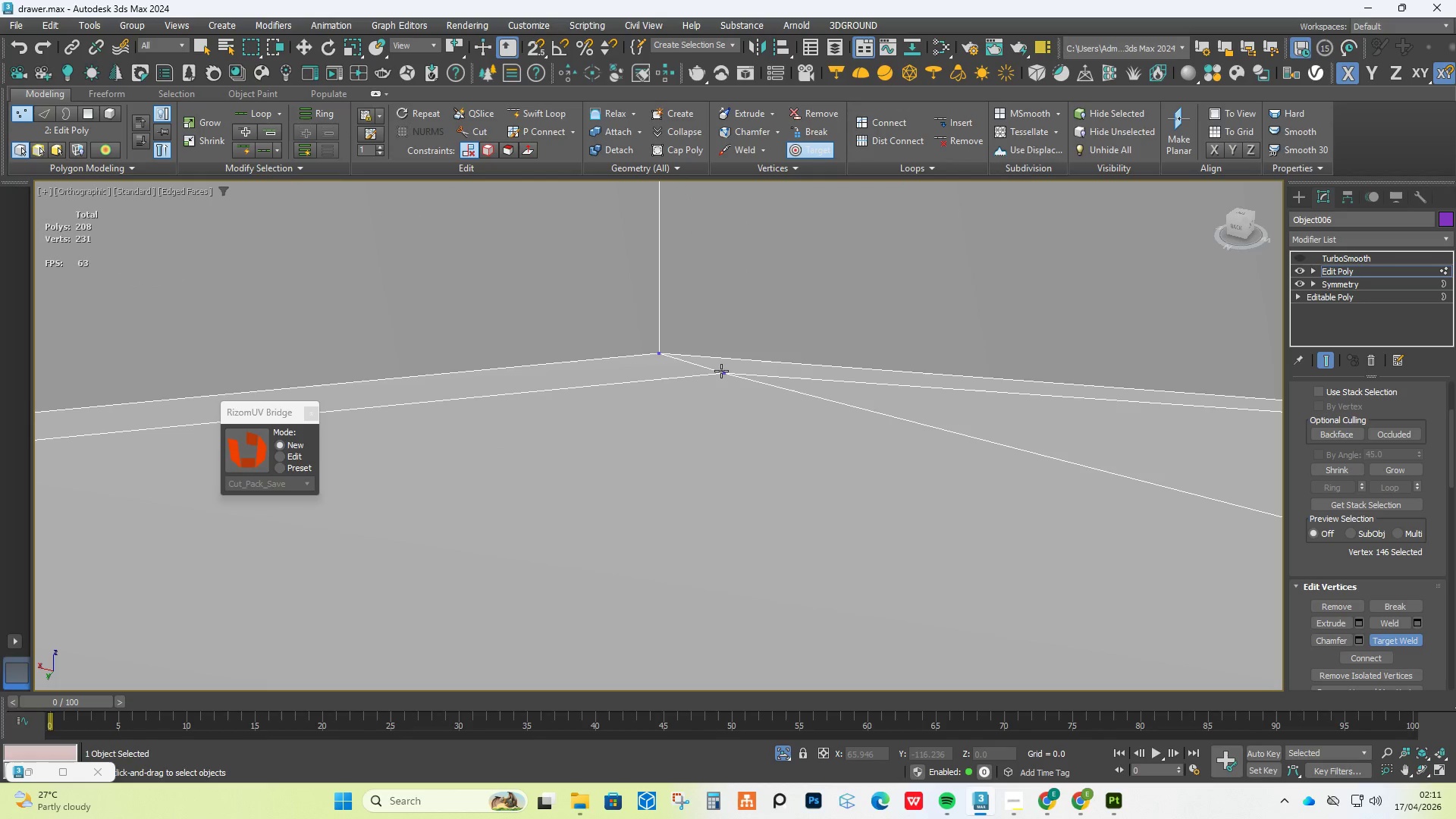 
scroll: coordinate [1046, 443], scroll_direction: down, amount: 8.0
 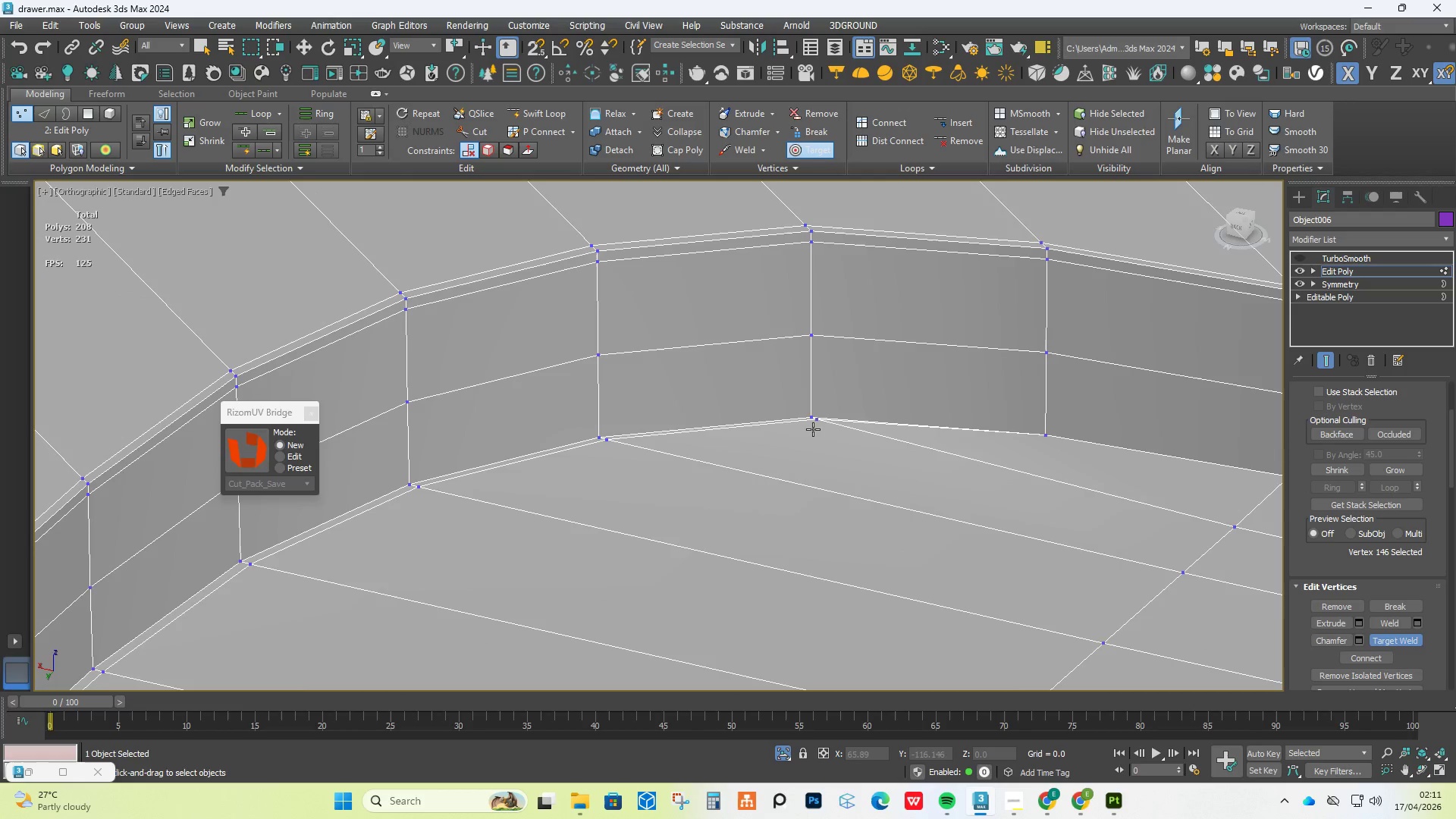 
scroll: coordinate [791, 423], scroll_direction: up, amount: 5.0
 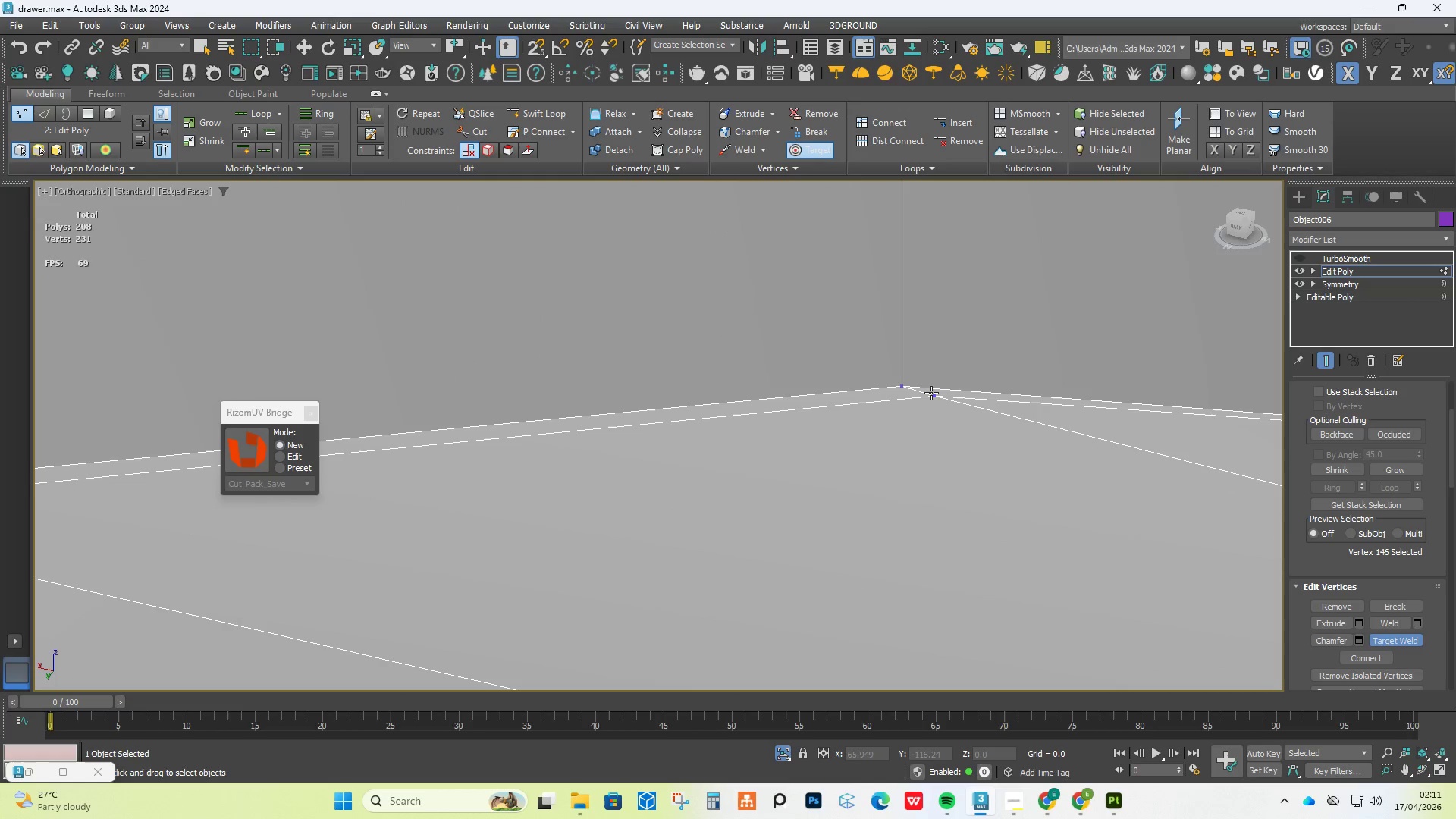 
double_click([888, 379])
 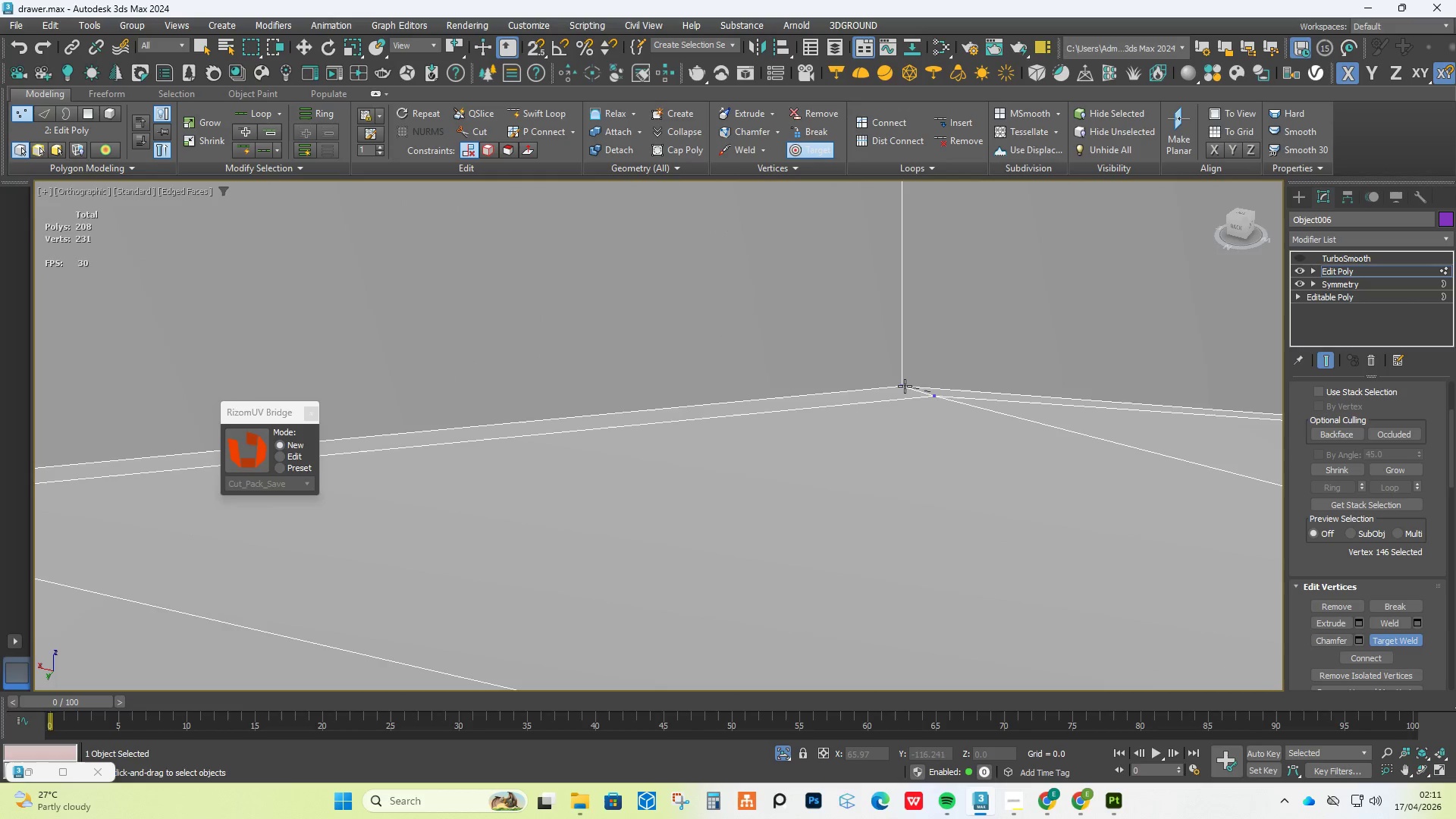 
left_click([905, 386])
 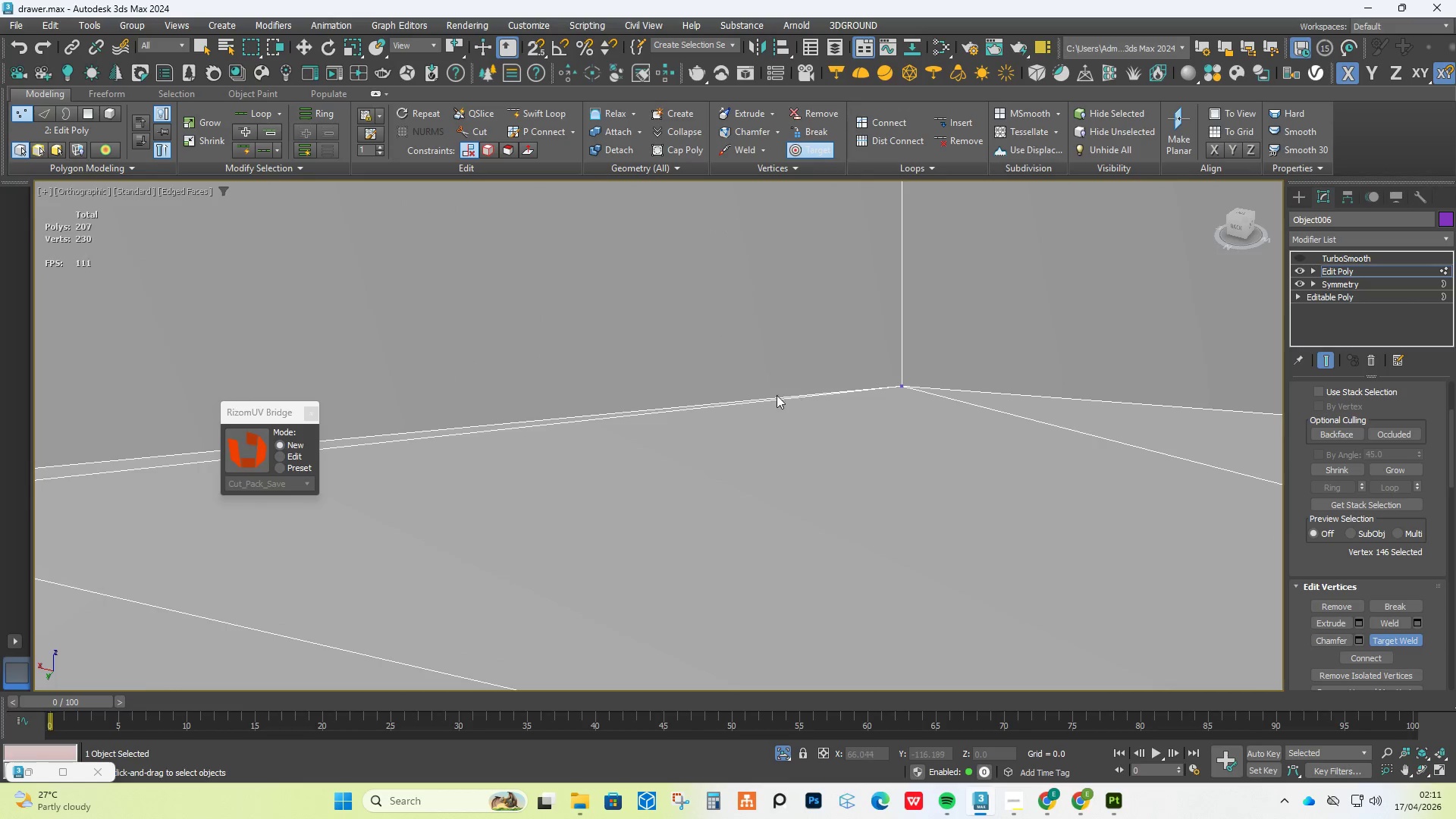 
scroll: coordinate [698, 407], scroll_direction: down, amount: 6.0
 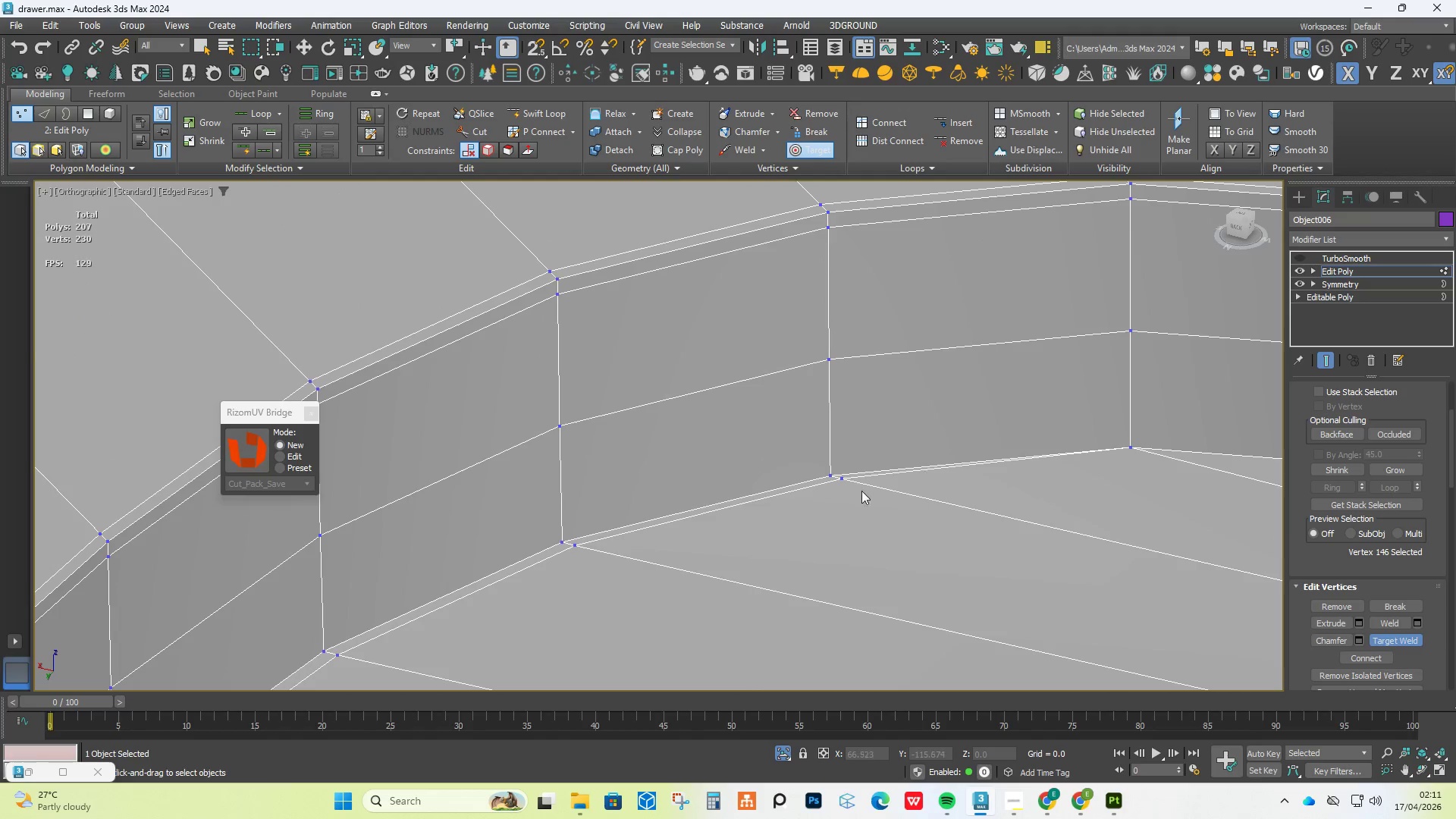 
scroll: coordinate [832, 499], scroll_direction: up, amount: 3.0
 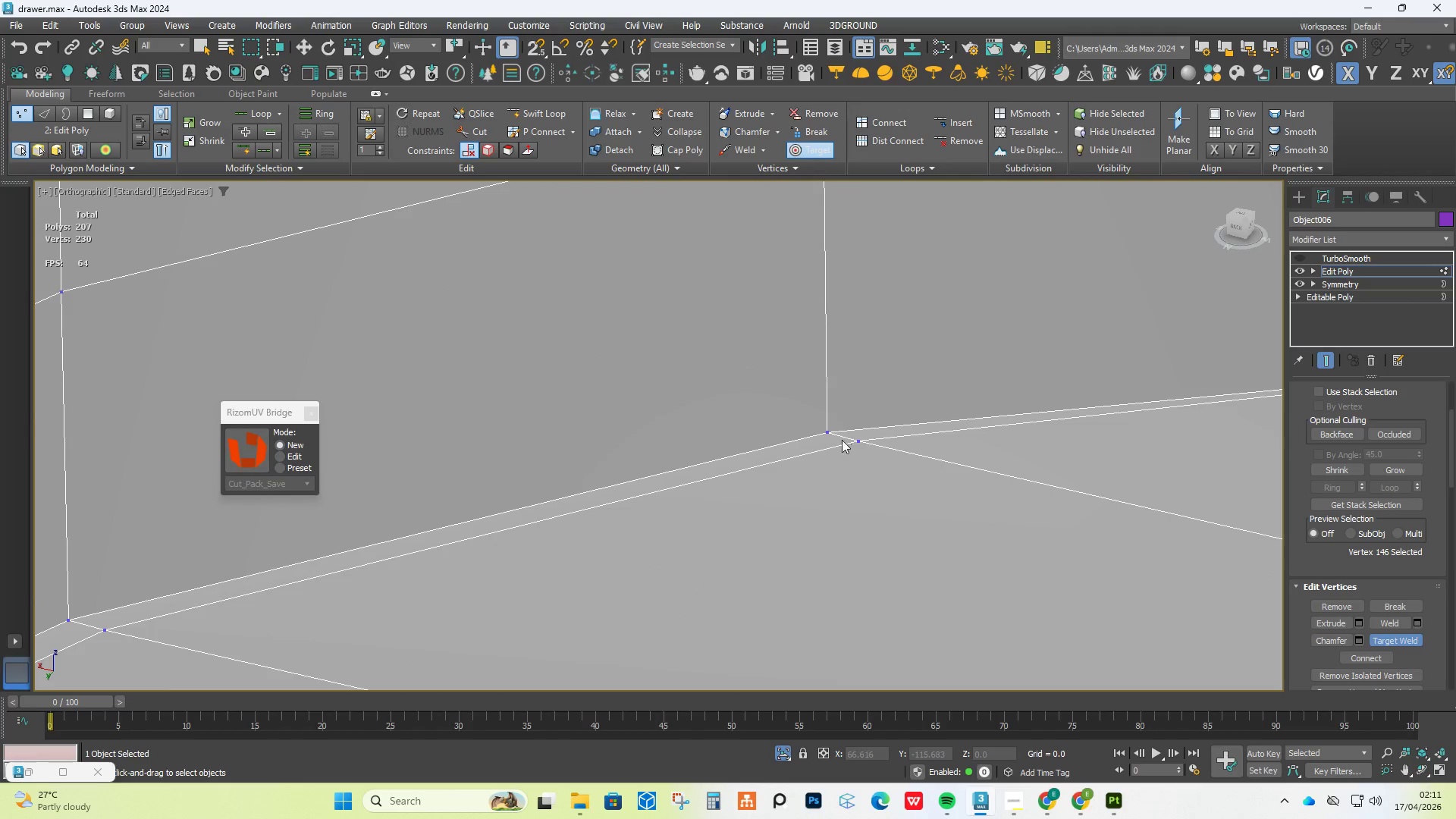 
double_click([824, 427])
 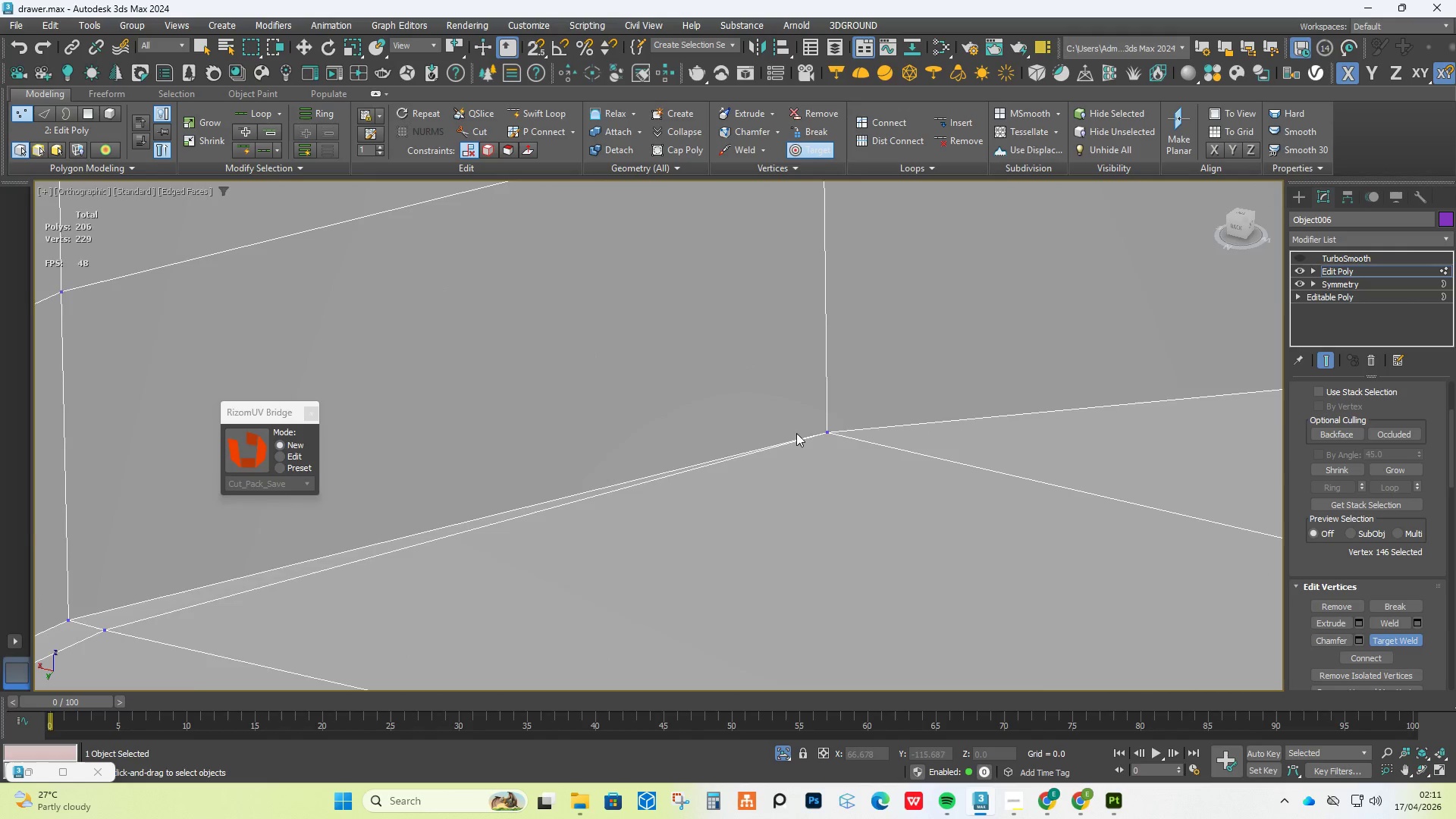 
scroll: coordinate [780, 457], scroll_direction: down, amount: 5.0
 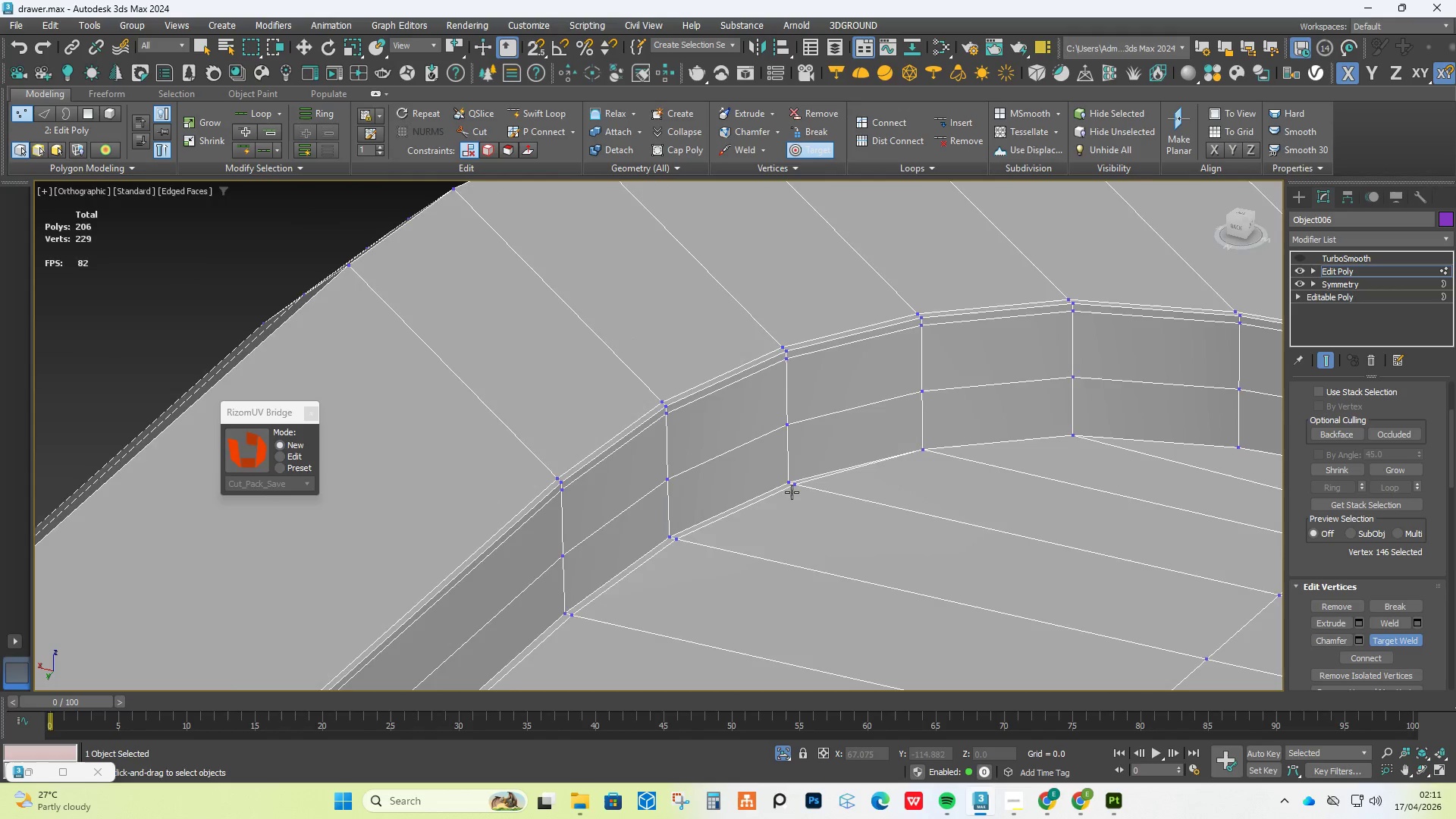 
left_click([808, 474])
 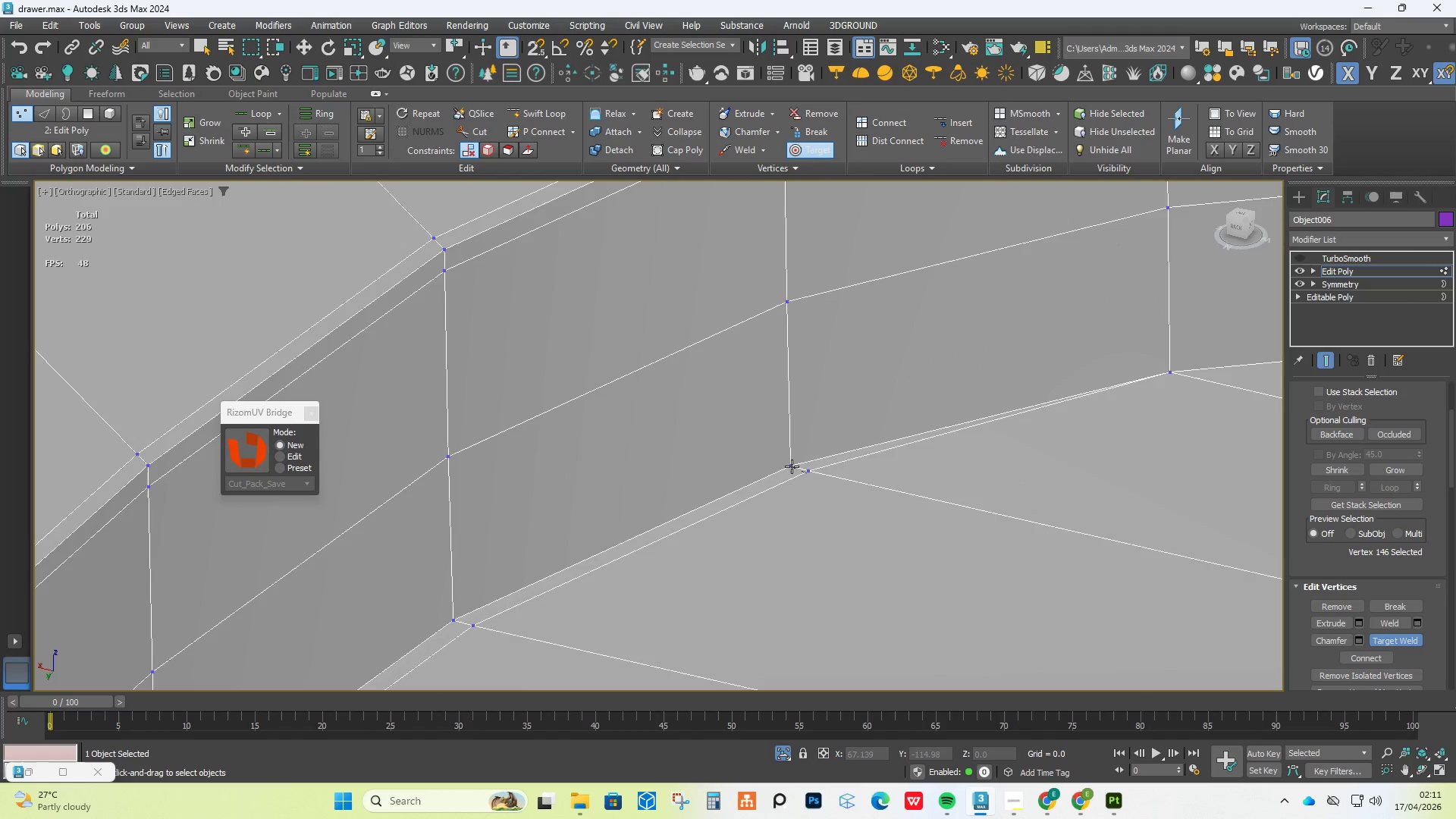 
scroll: coordinate [787, 491], scroll_direction: up, amount: 3.0
 